 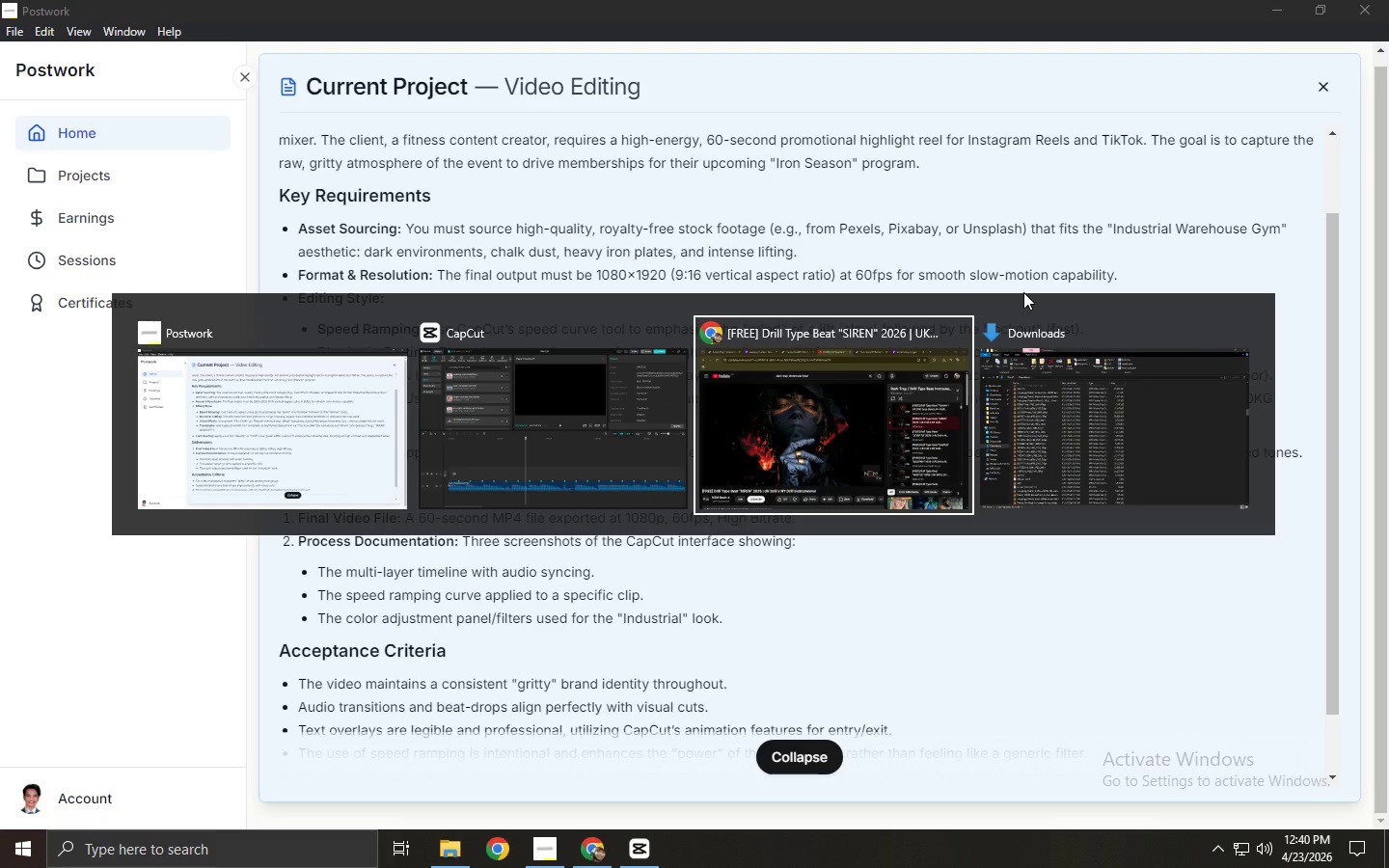 
left_click([1252, 67])
 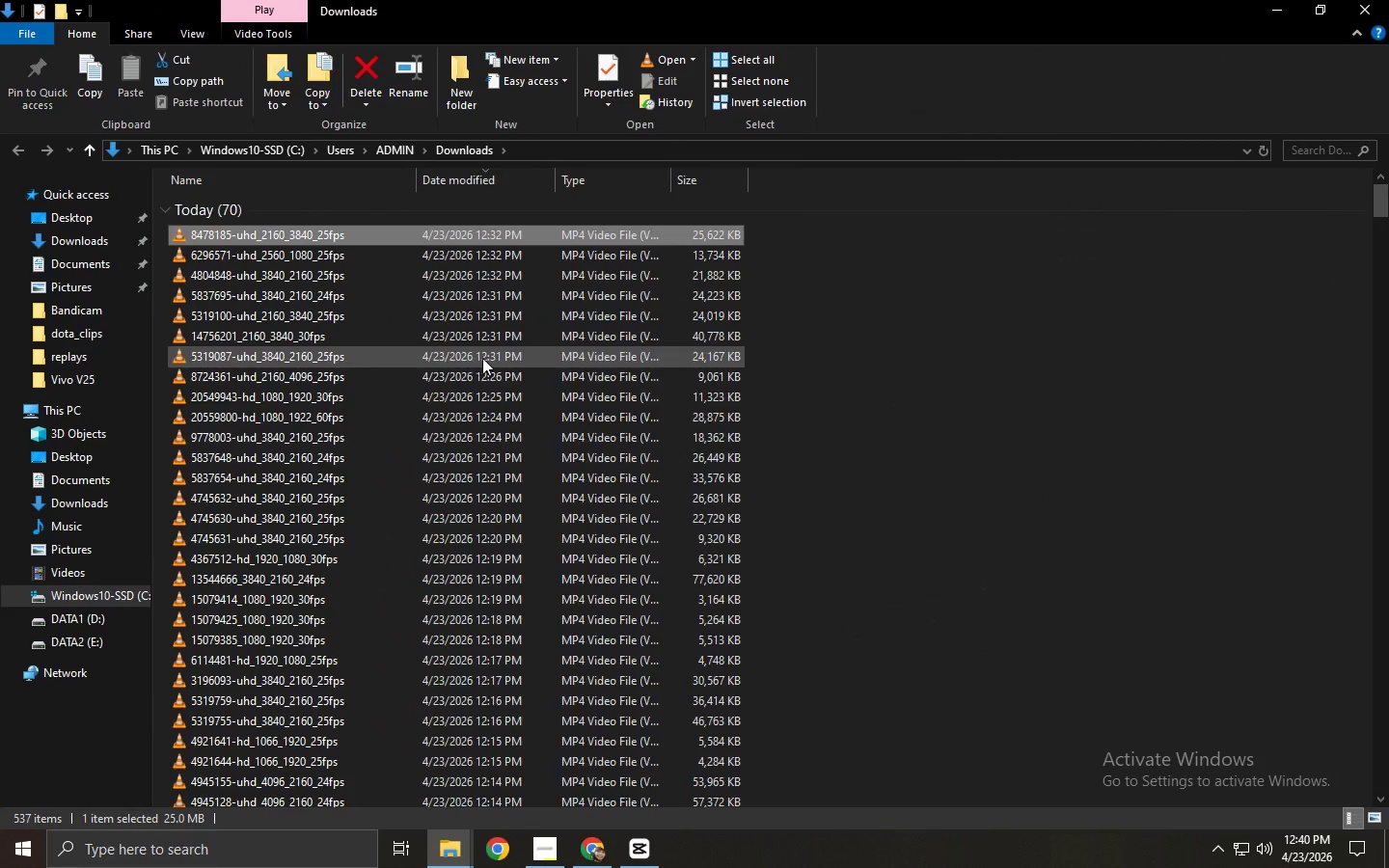 
scroll: coordinate [825, 434], scroll_direction: down, amount: 5.0
 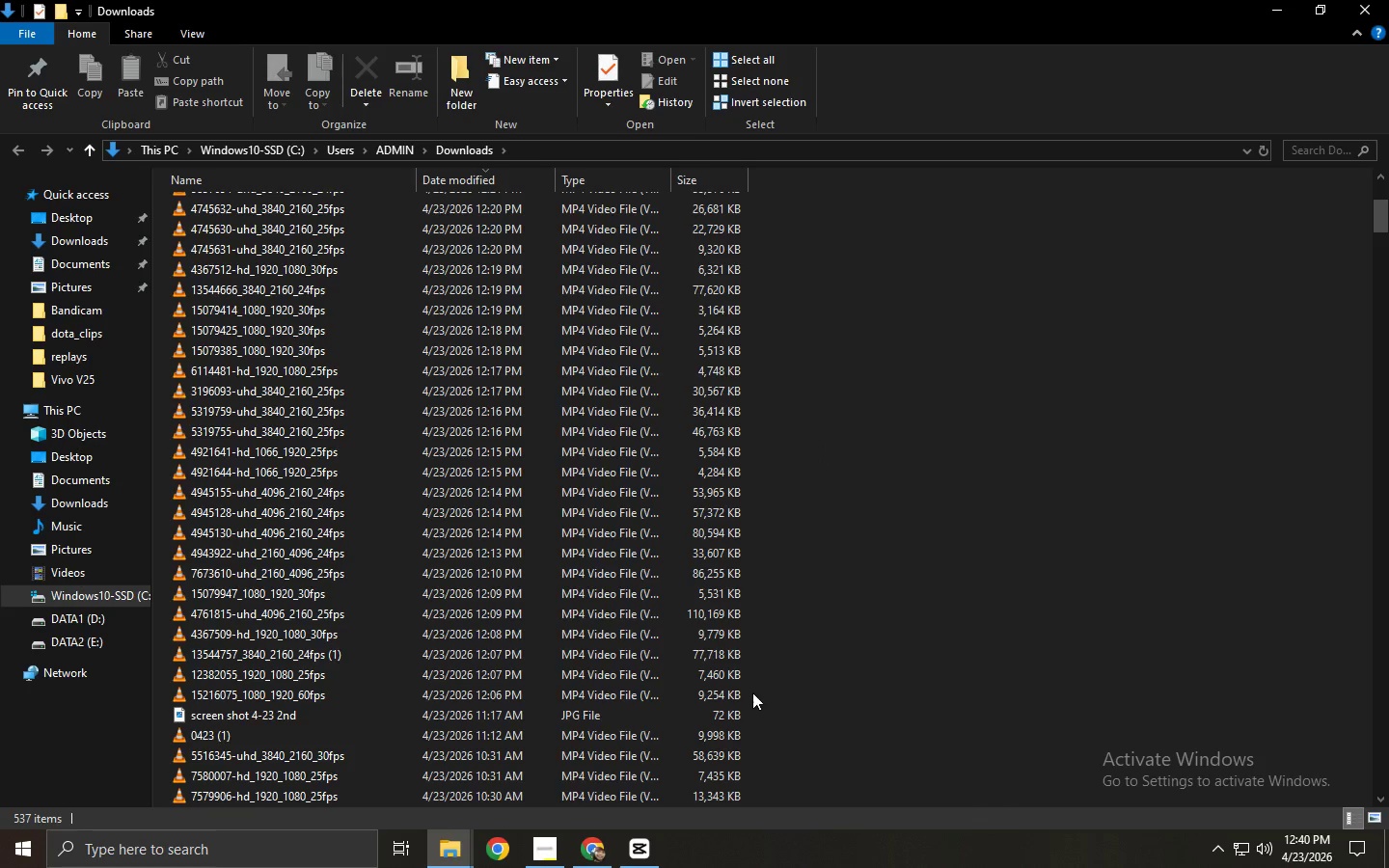 
left_click_drag(start_coordinate=[754, 689], to_coordinate=[408, 202])
 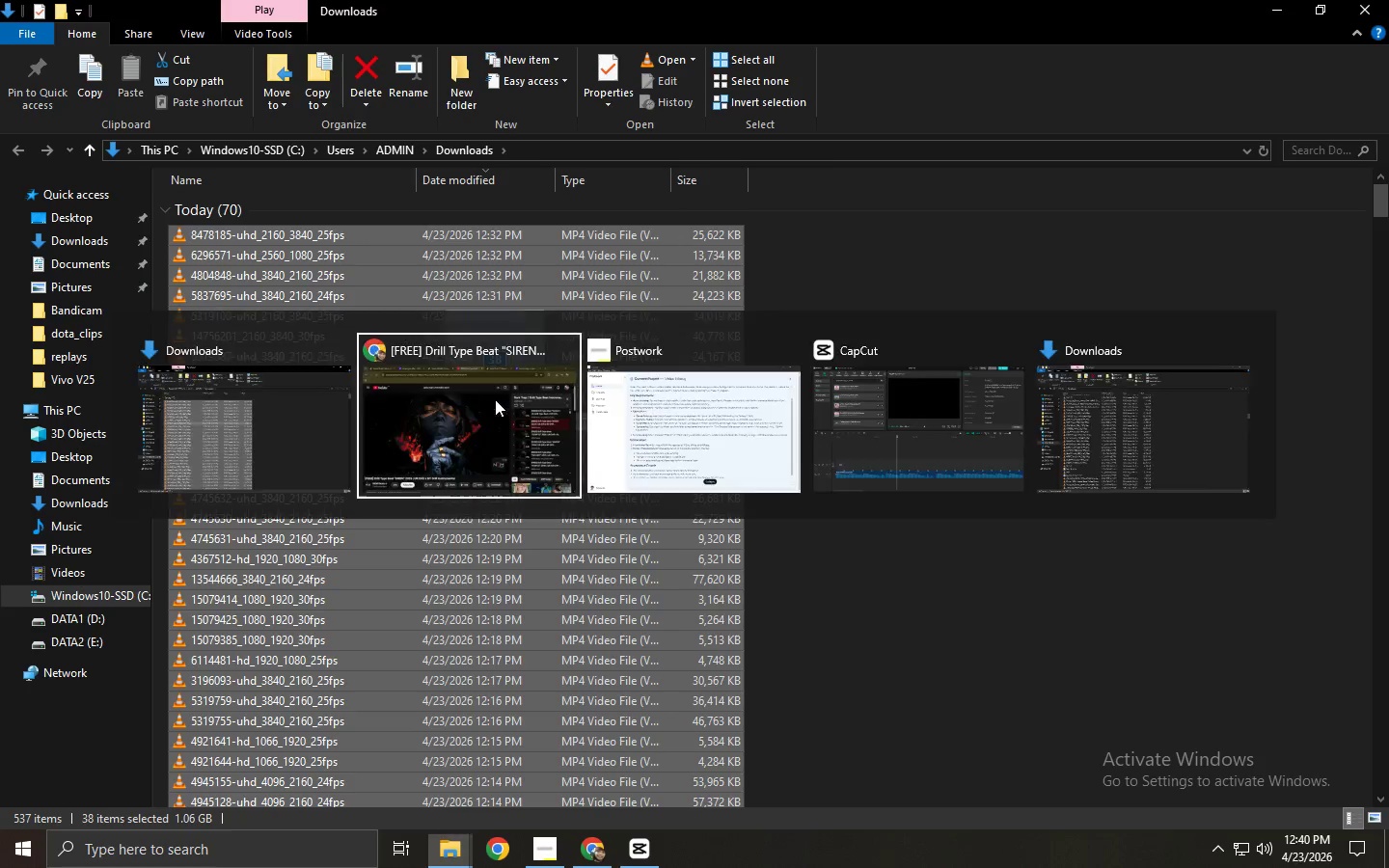 
scroll: coordinate [425, 238], scroll_direction: up, amount: 7.0
 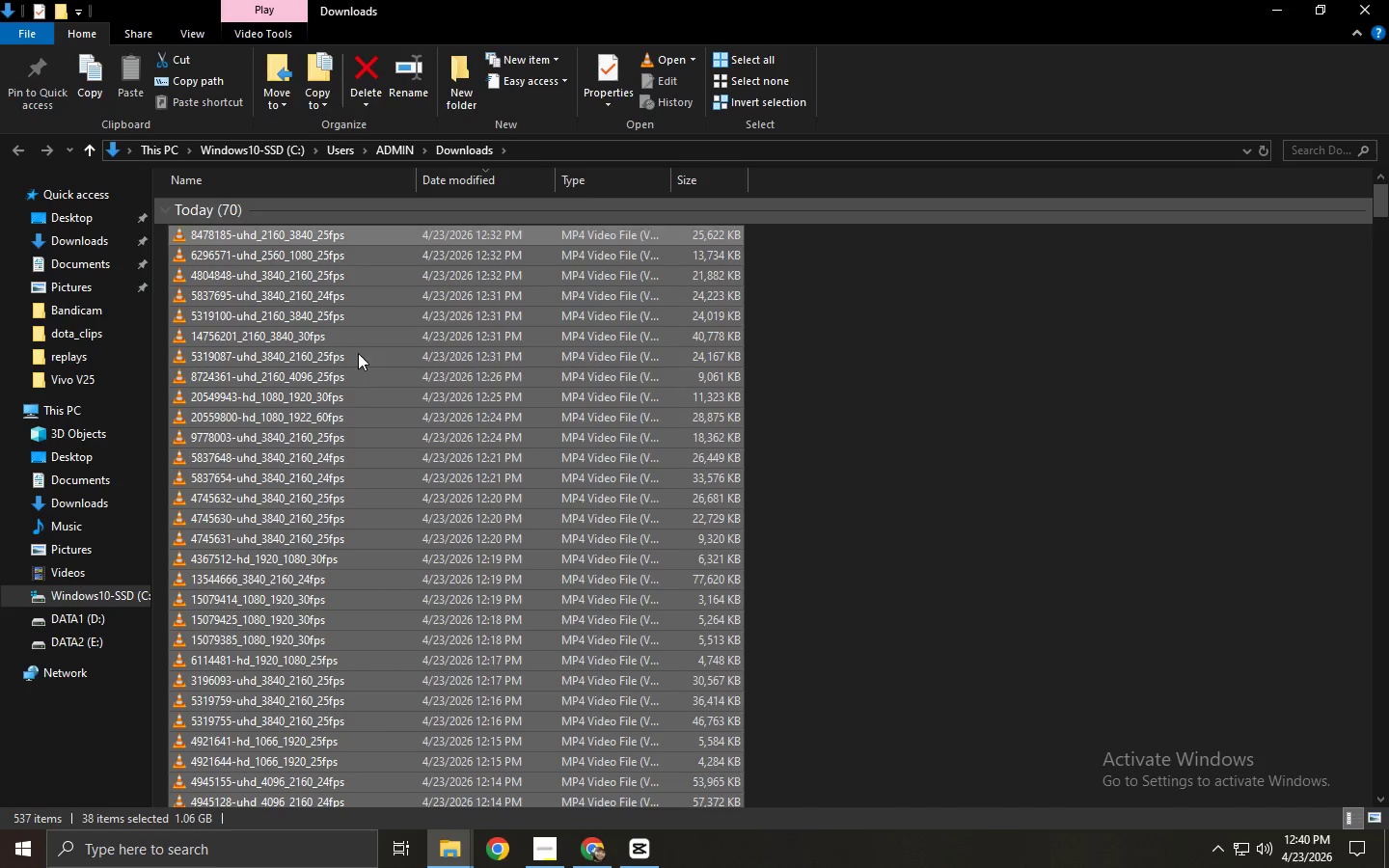 
left_click_drag(start_coordinate=[353, 385], to_coordinate=[382, 372])
 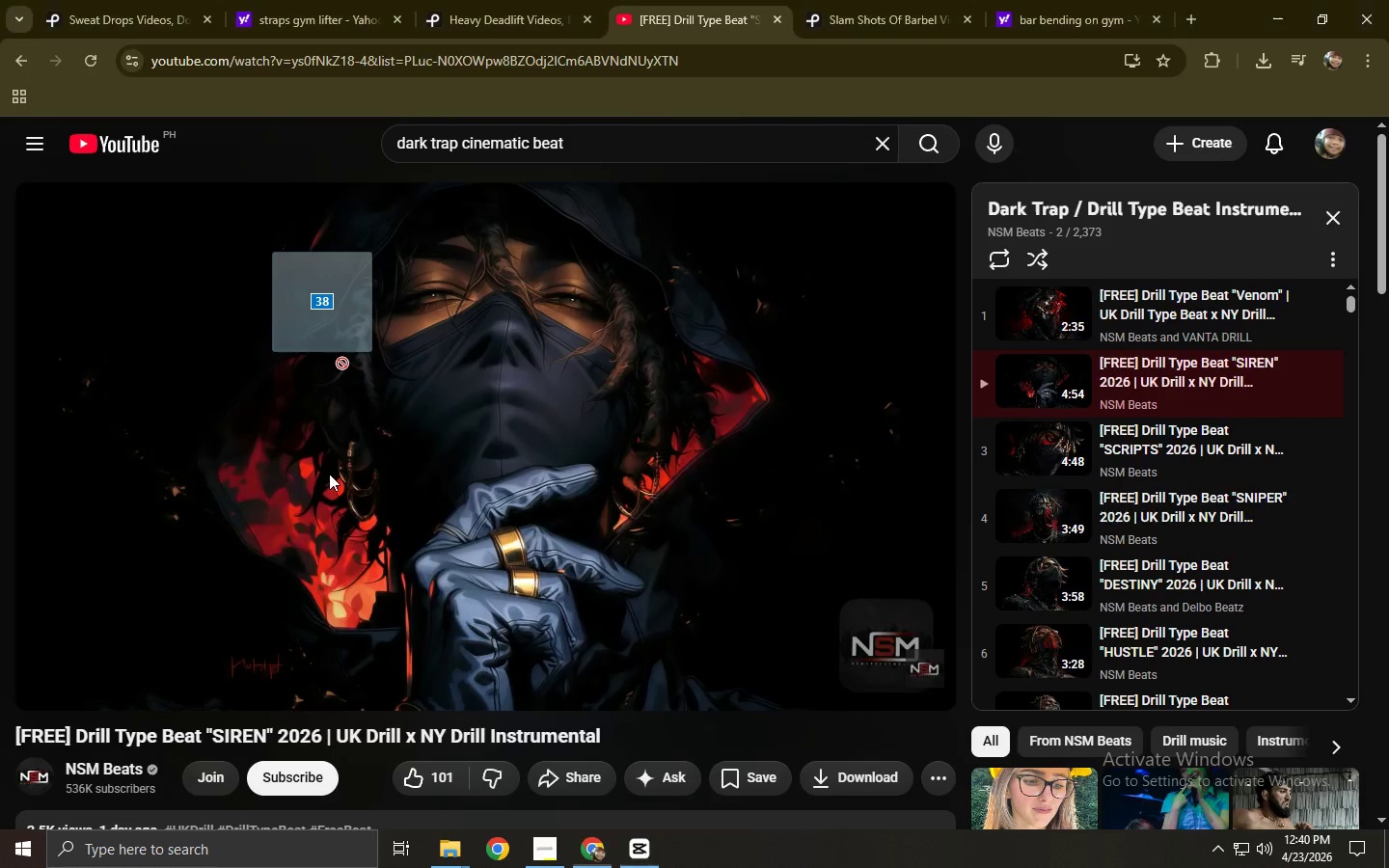 
key(Alt+Tab)
 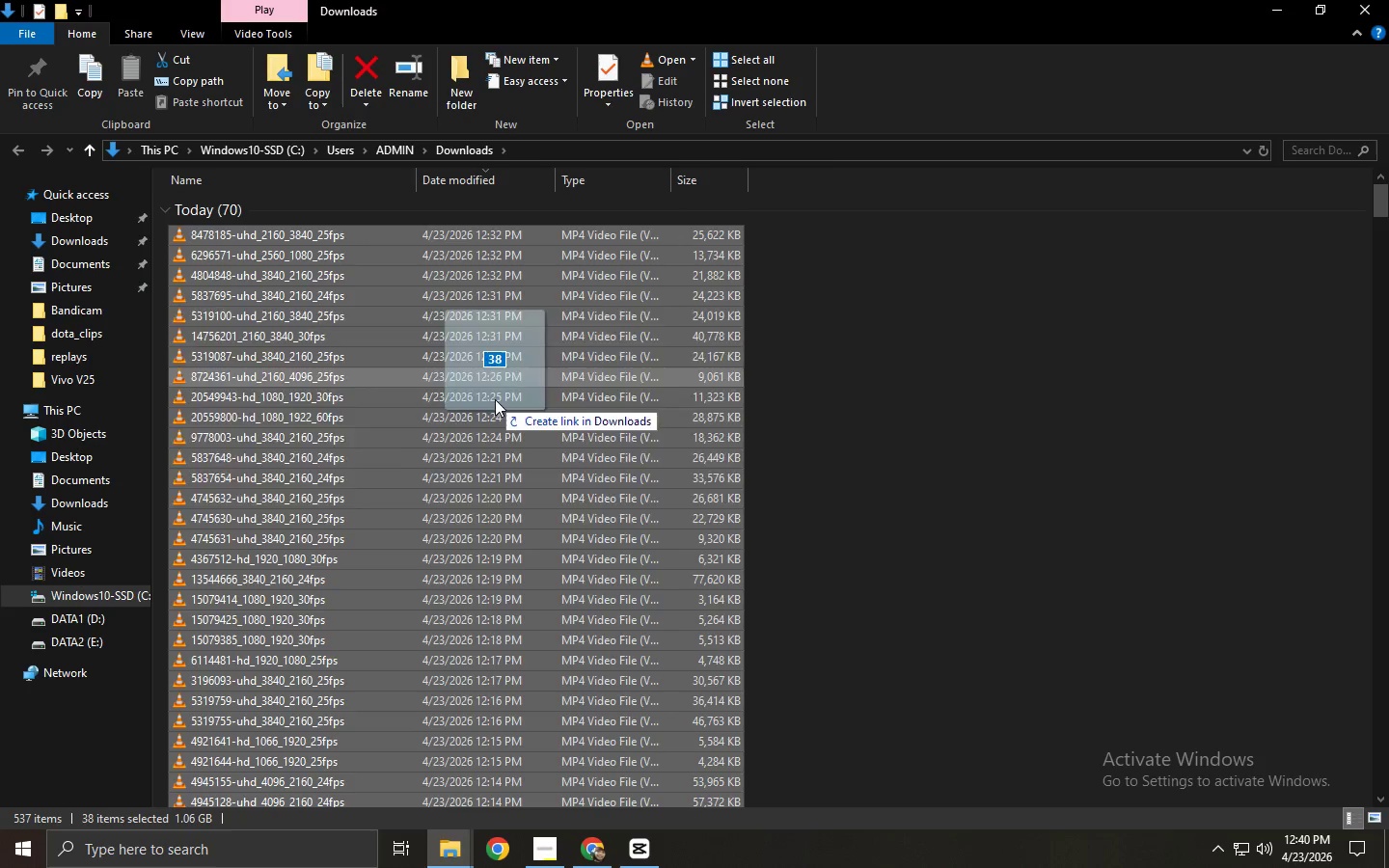 
key(Alt+Tab)
 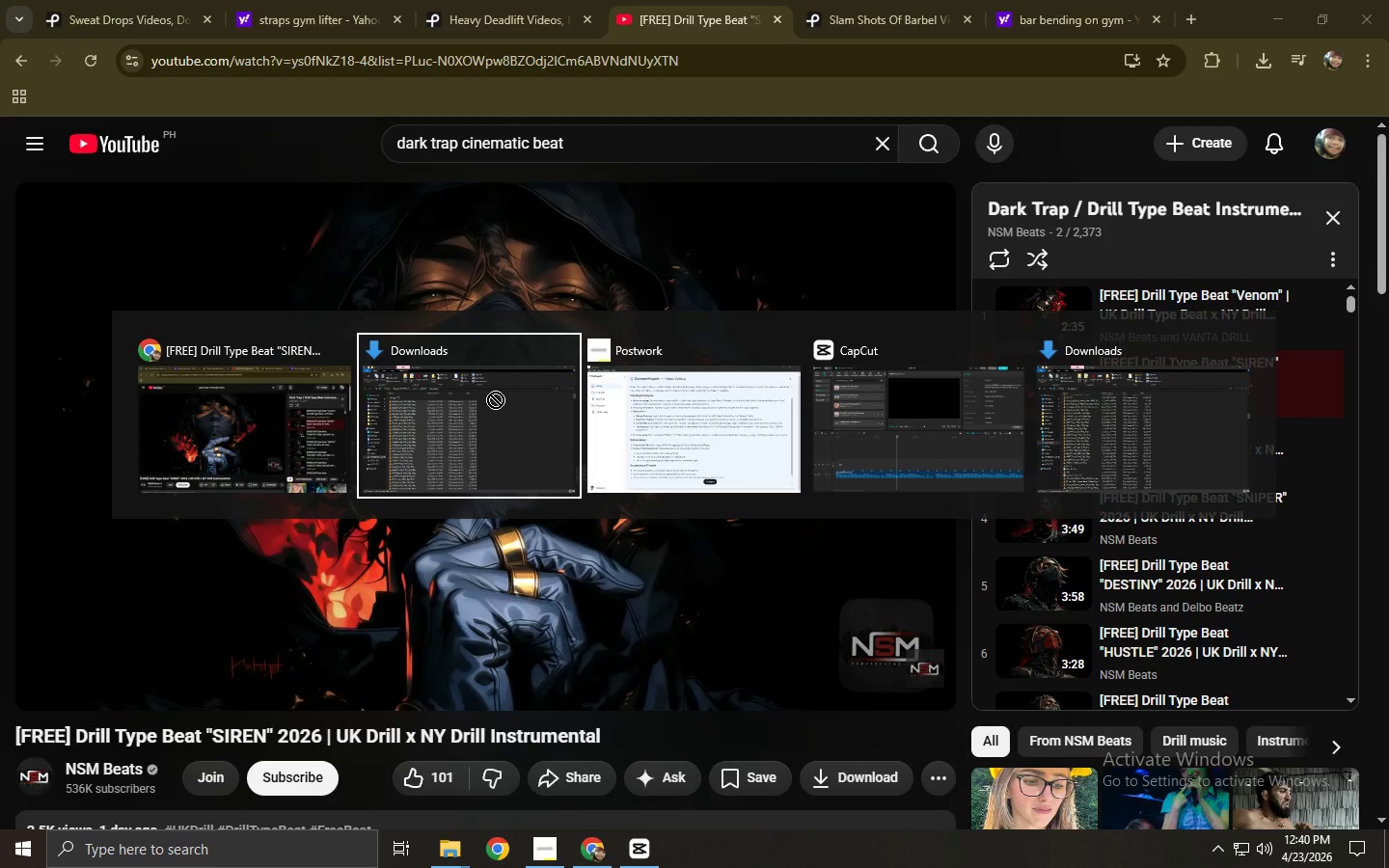 
key(Alt+Tab)
 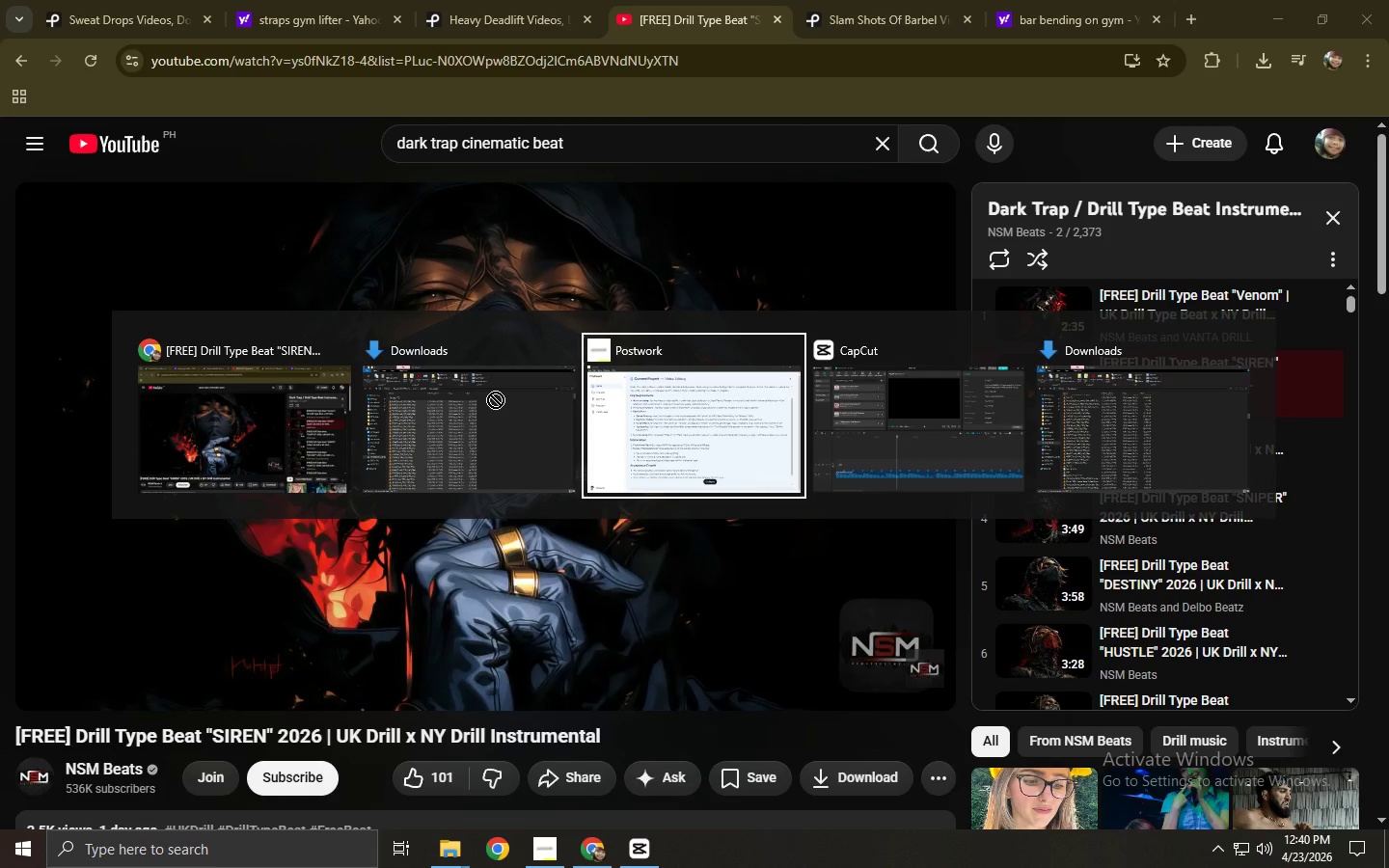 
key(Alt+Tab)
 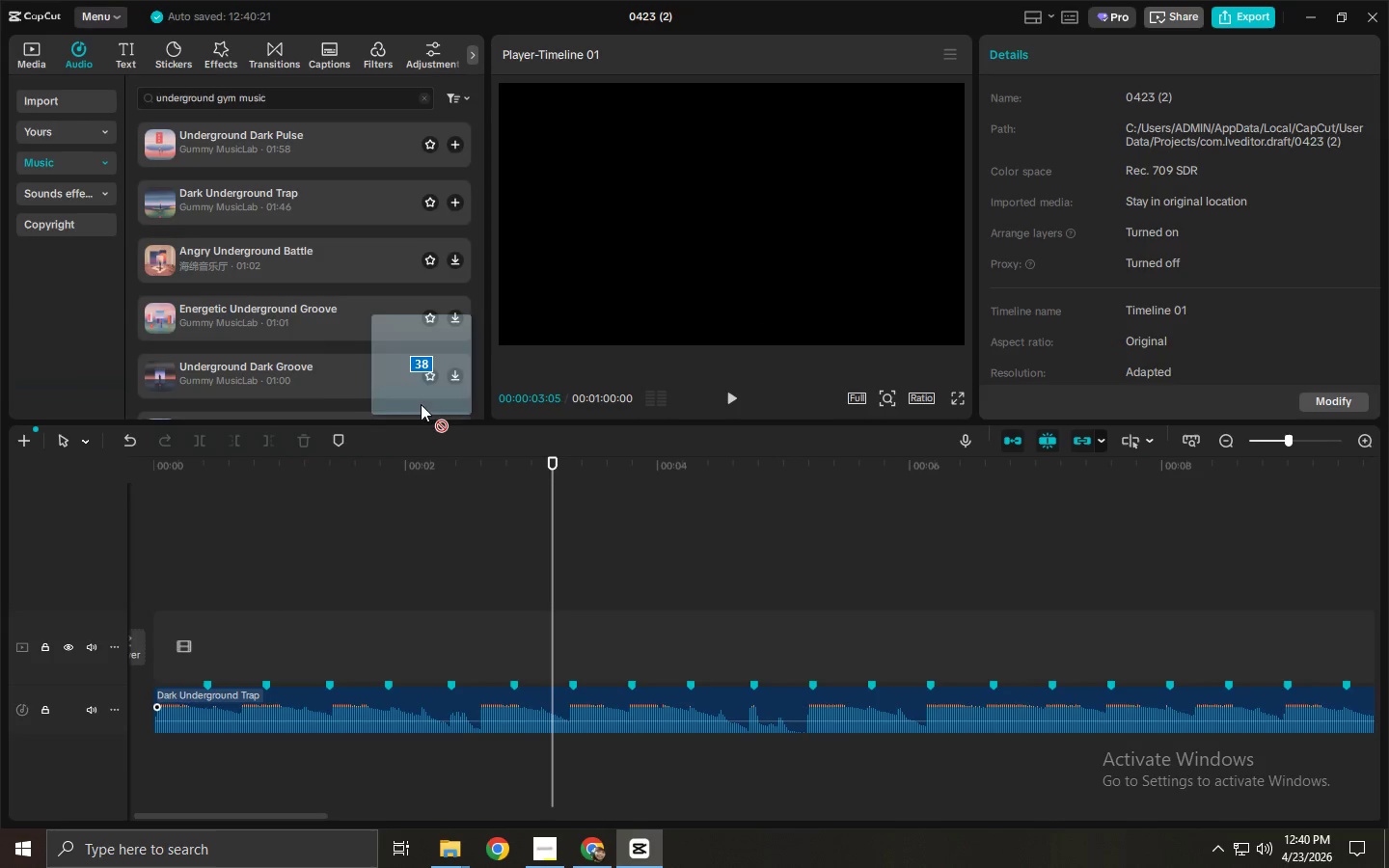 
key(Tab)
 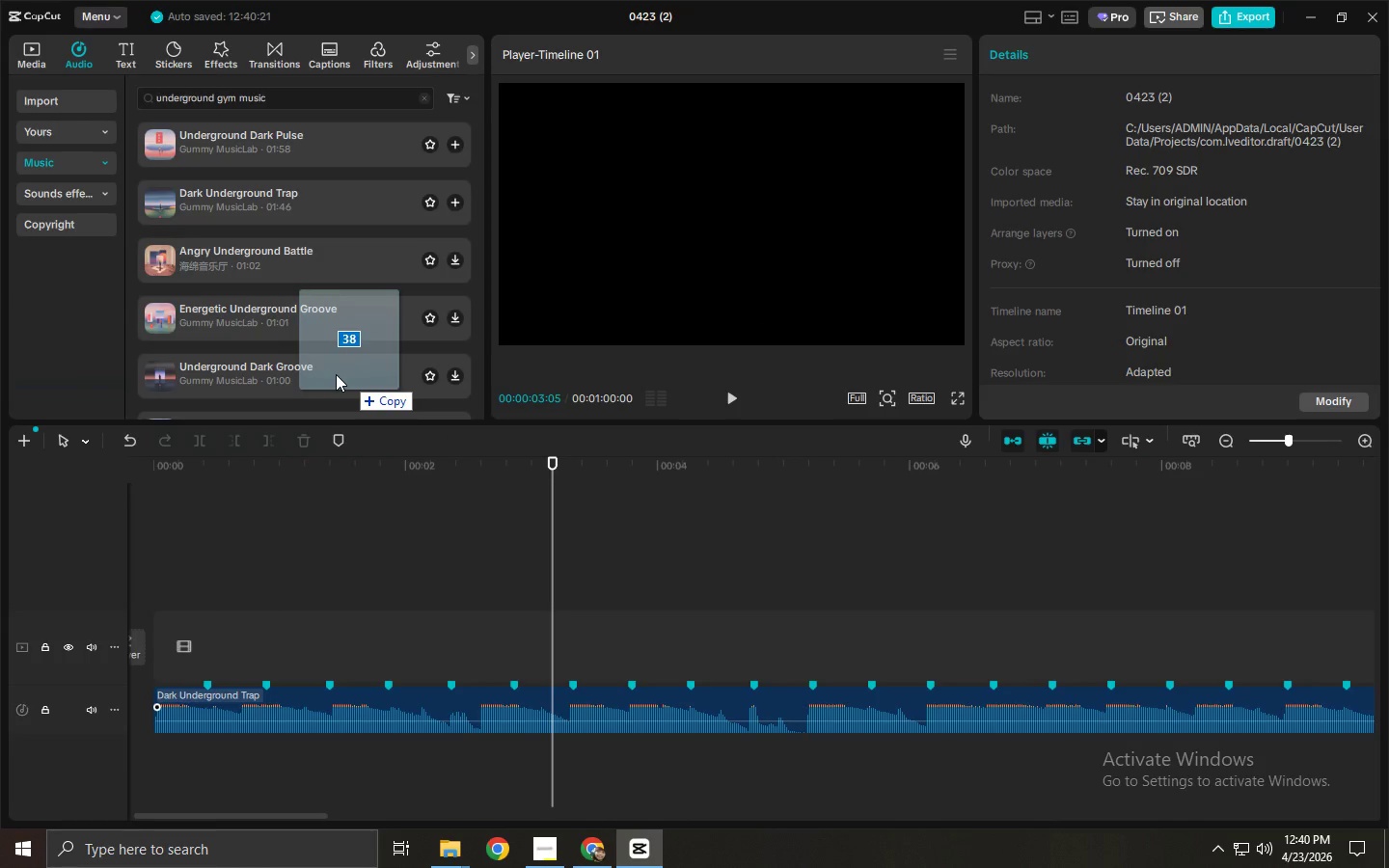 
key(Tab)
 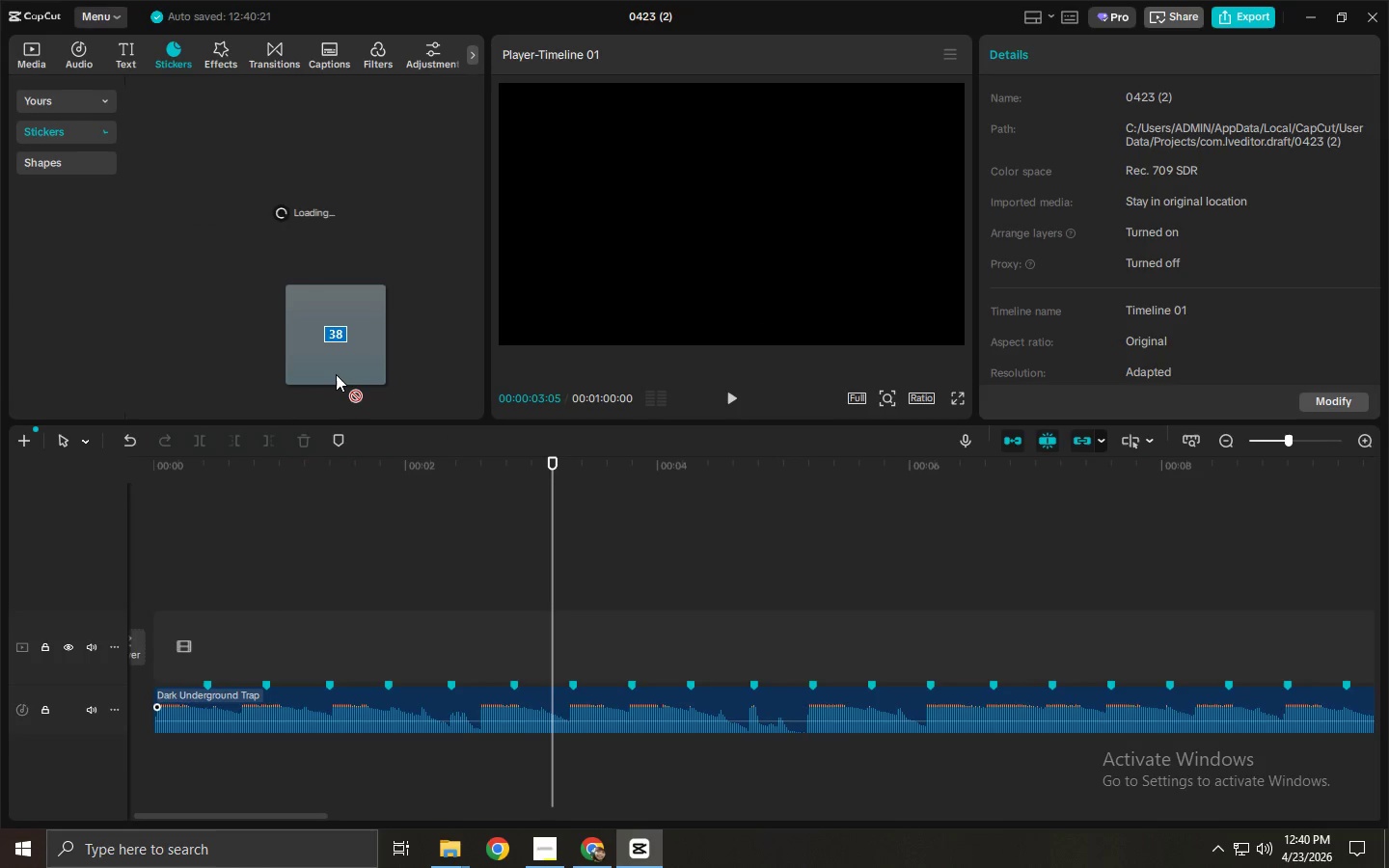 
key(Tab)
 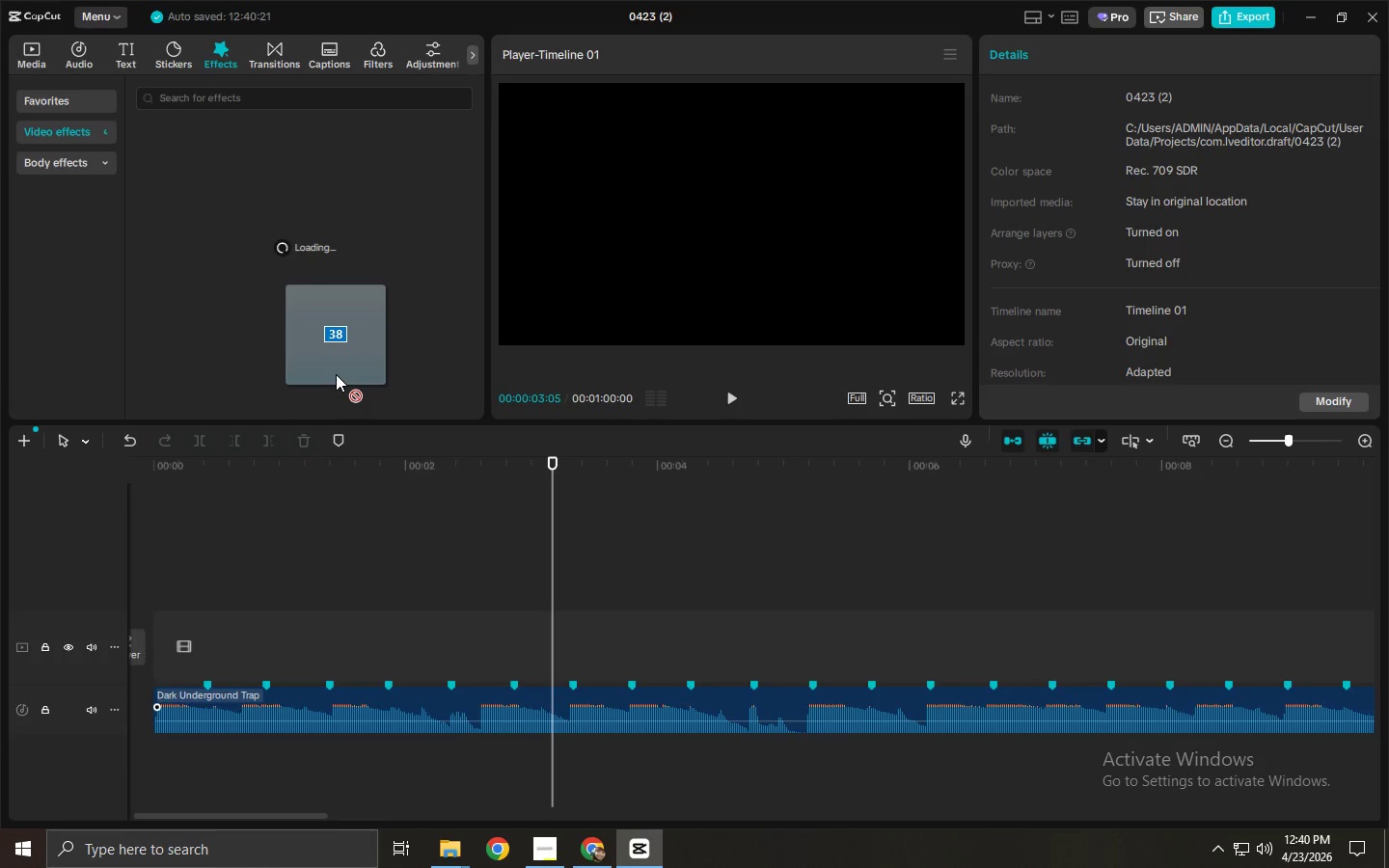 
key(Tab)
 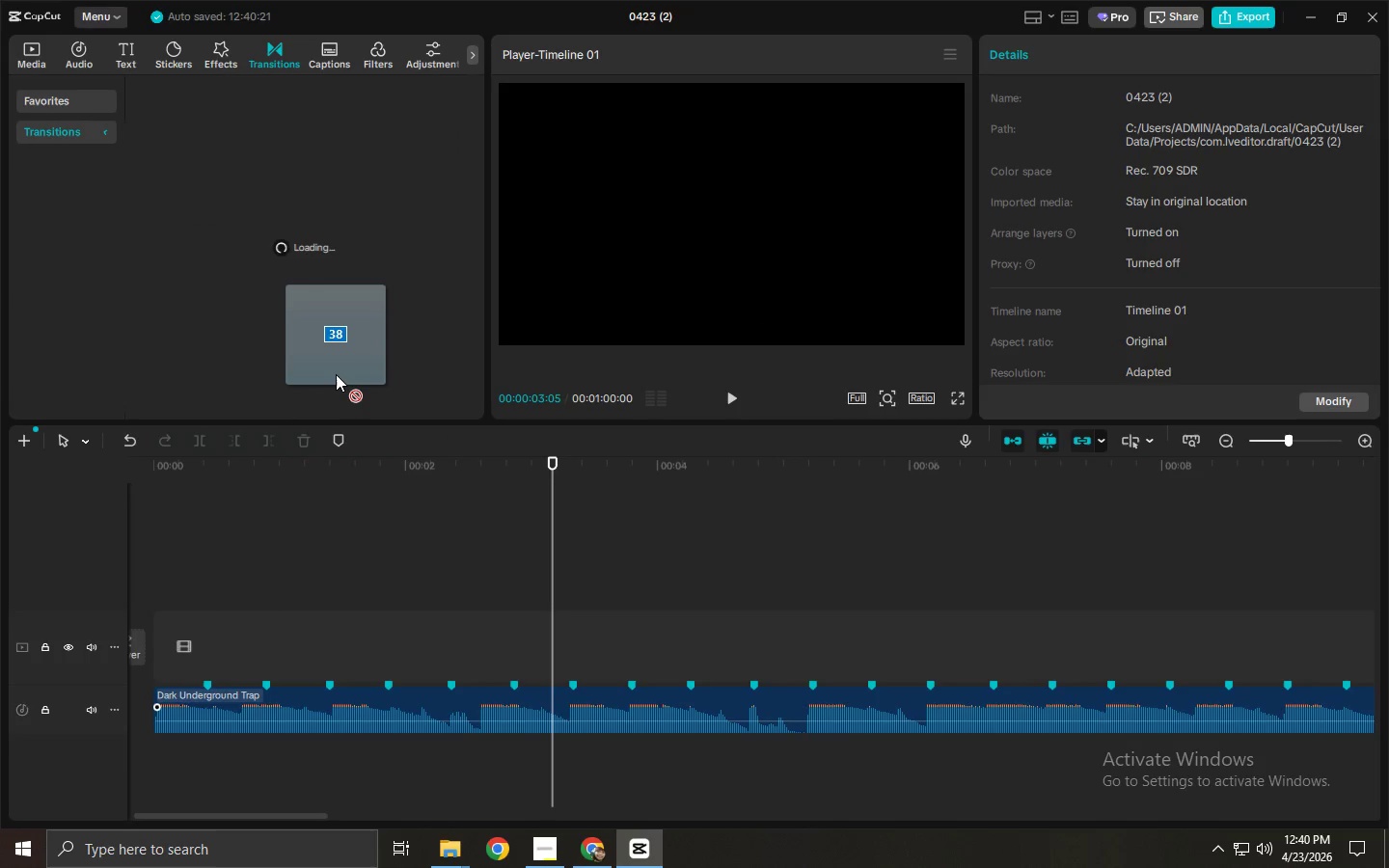 
key(Tab)
 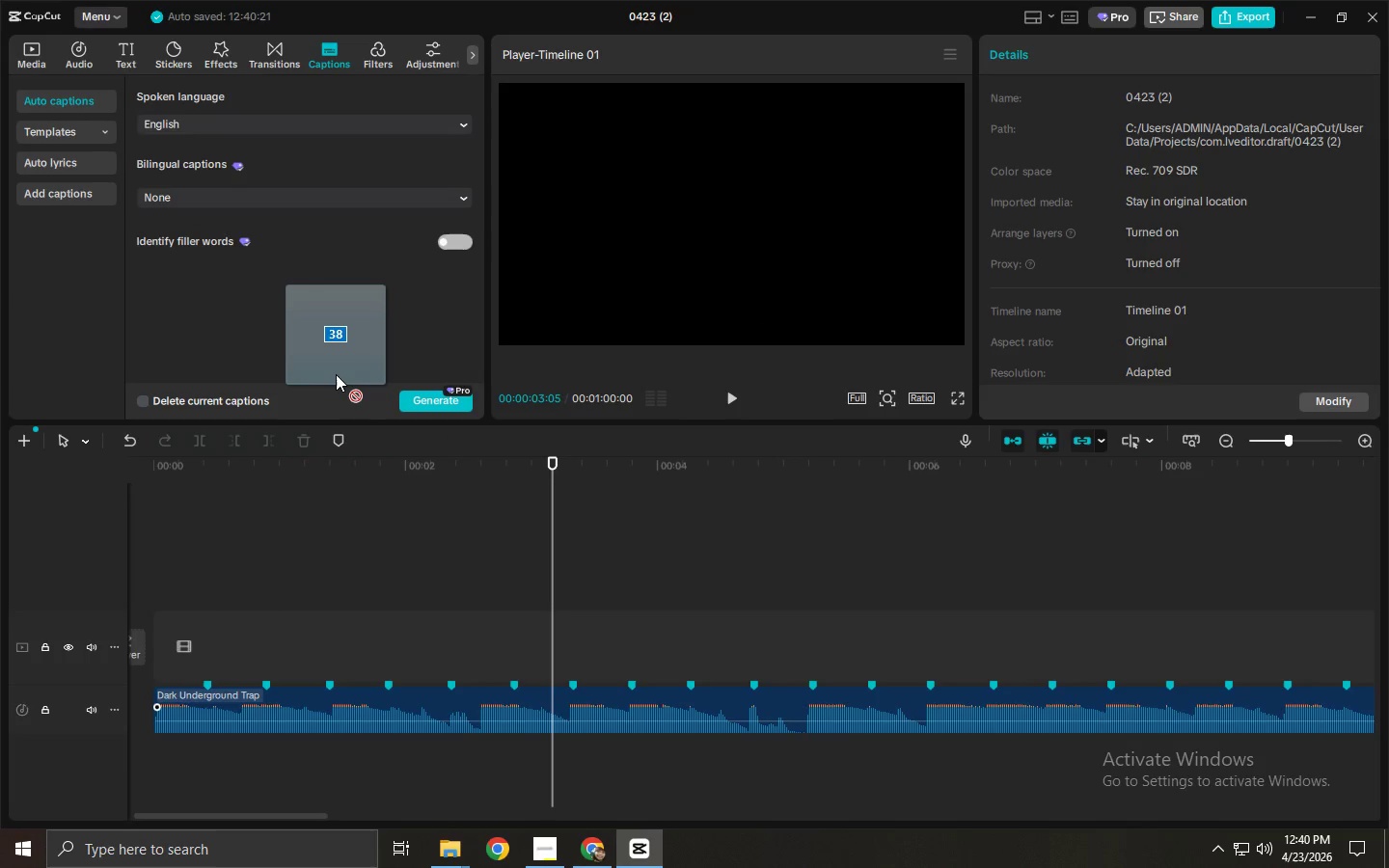 
key(Tab)
 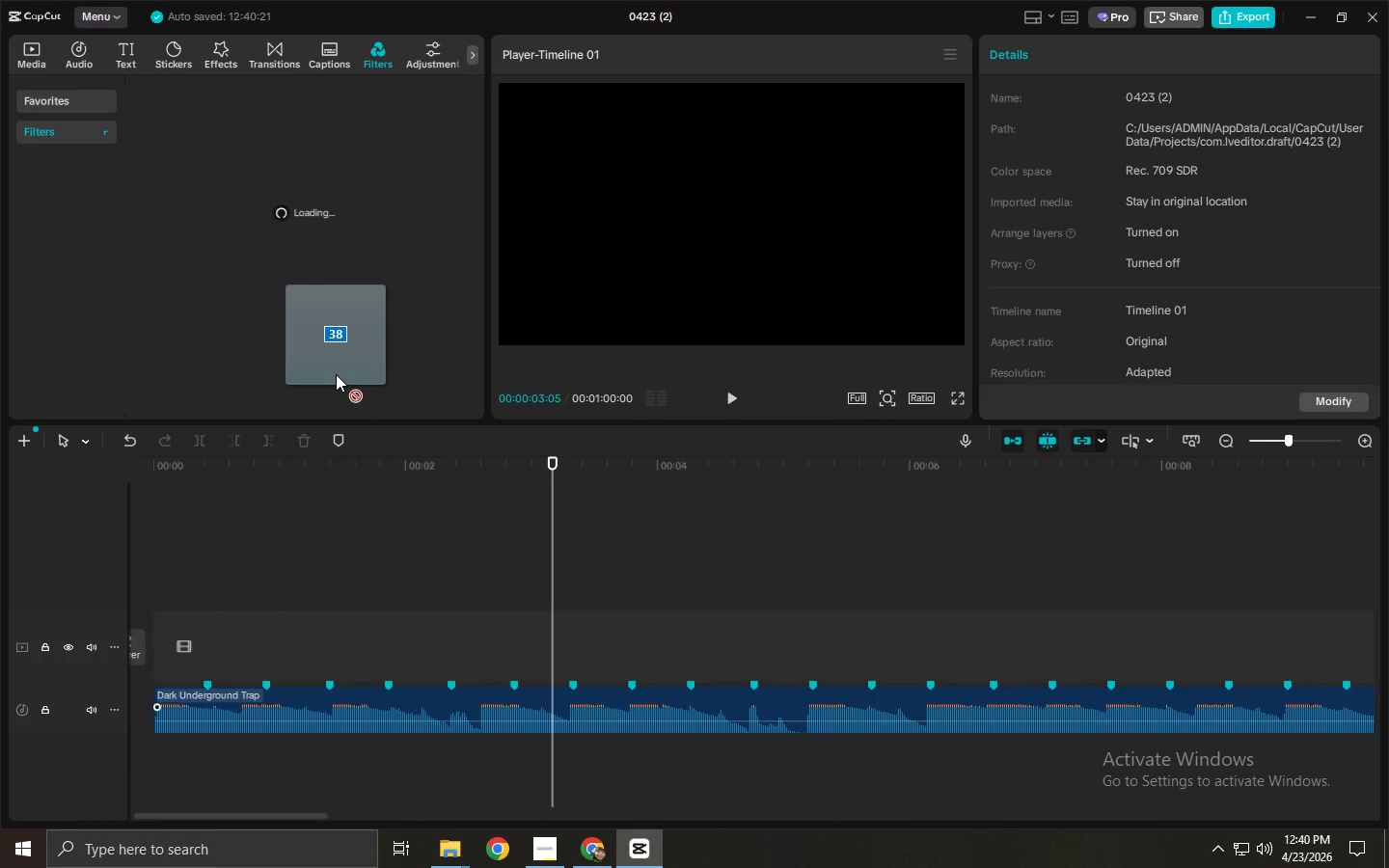 
key(Tab)
 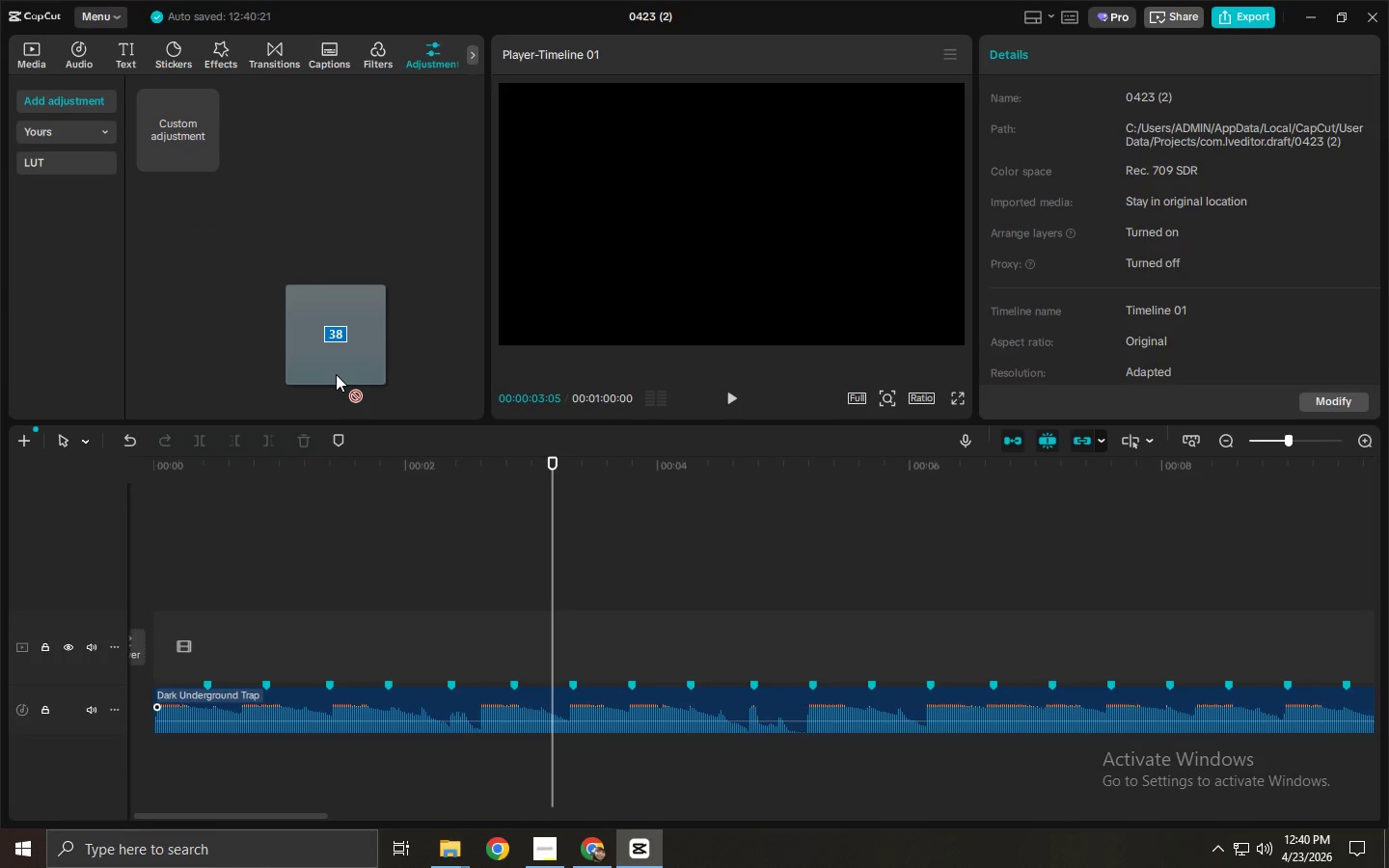 
key(Tab)
 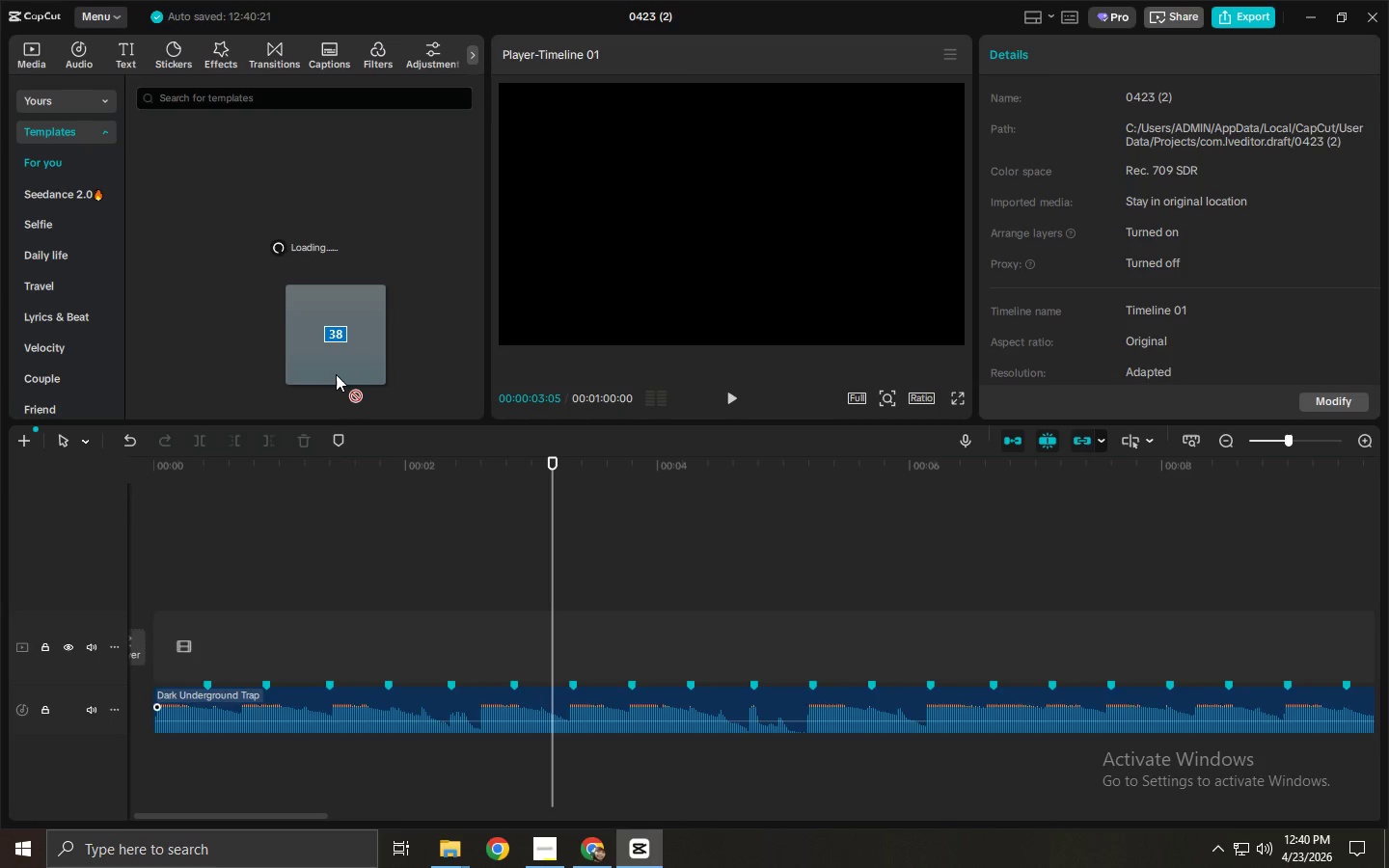 
key(Tab)
 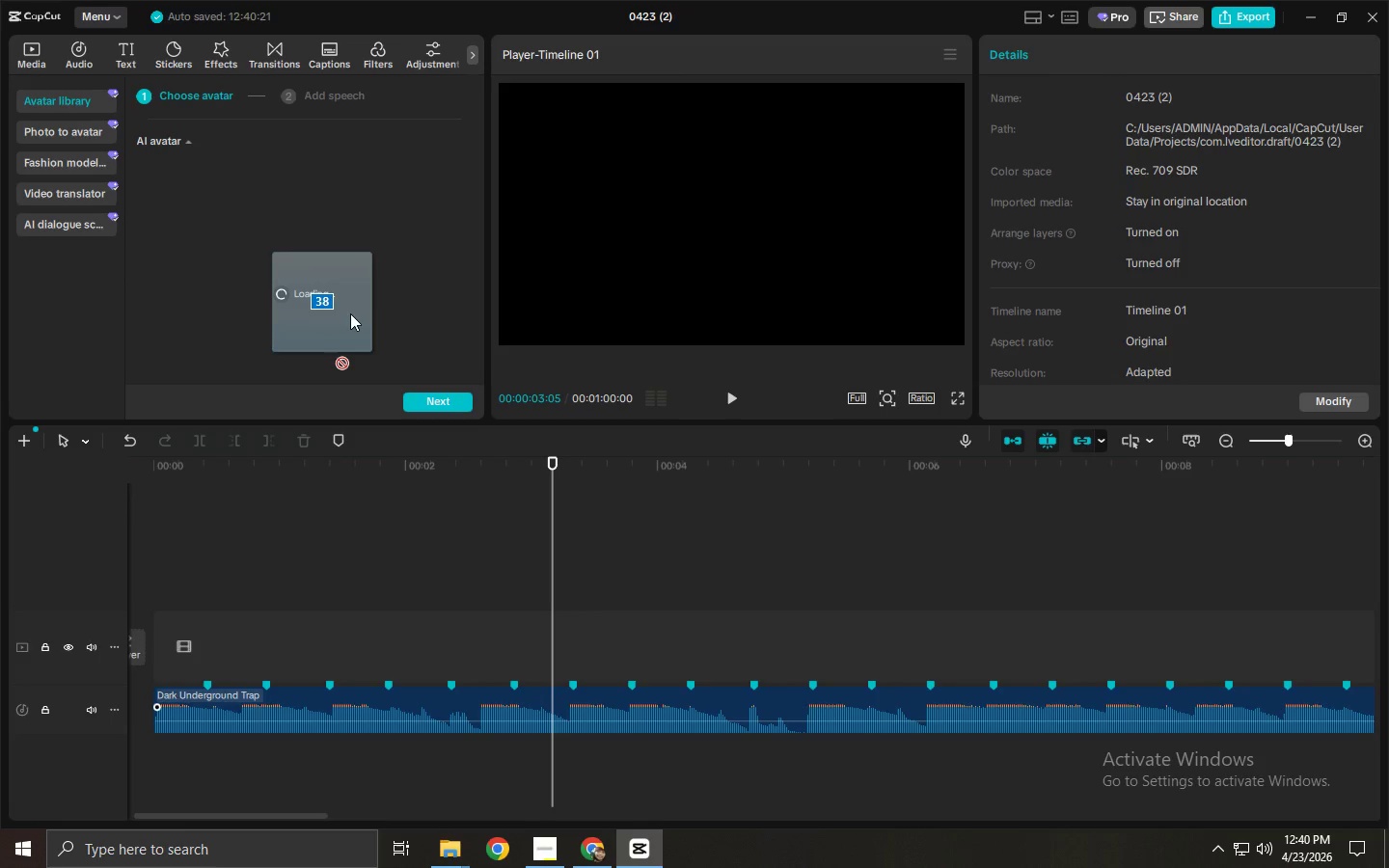 
key(Tab)
 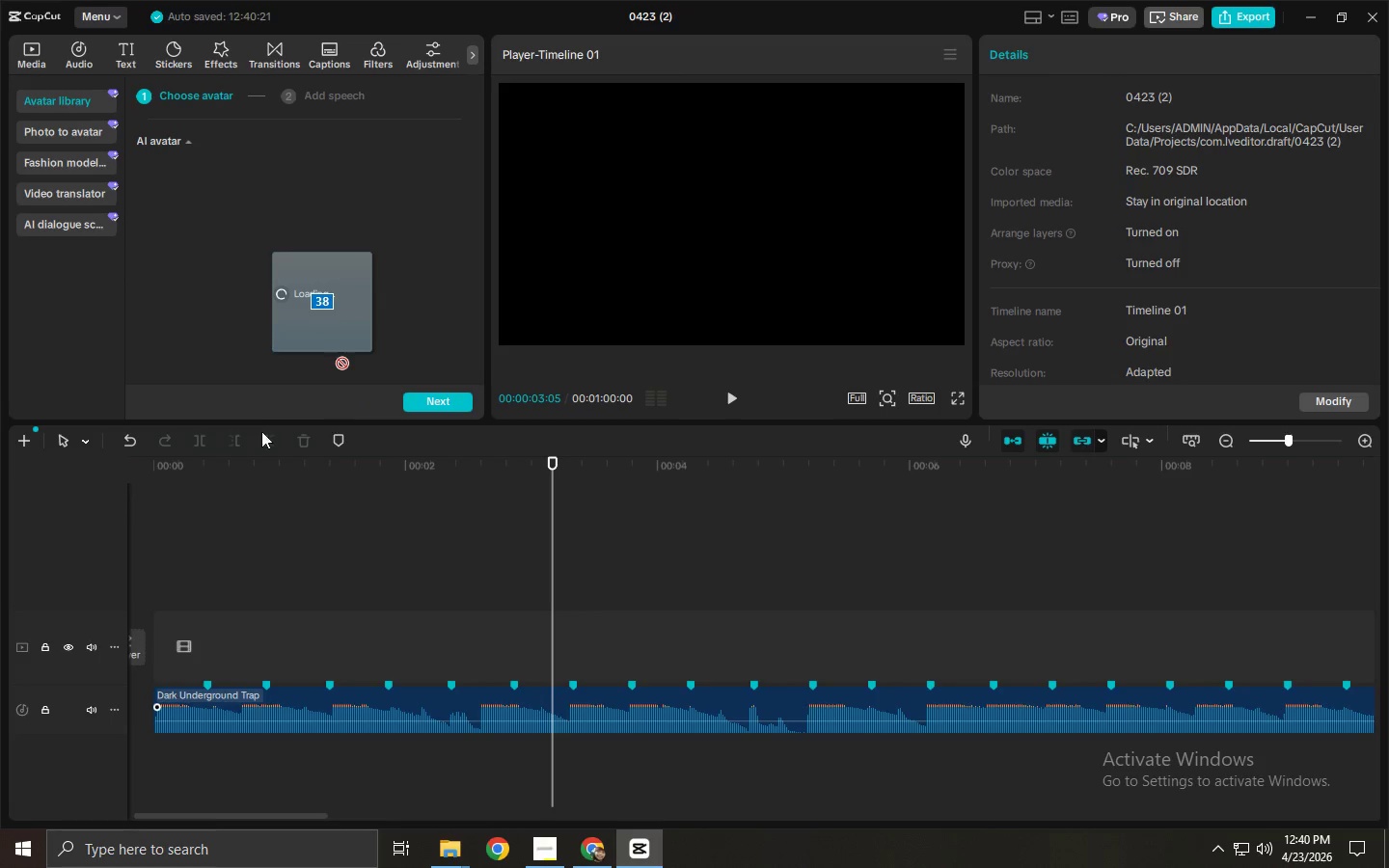 
key(Alt+AltLeft)
 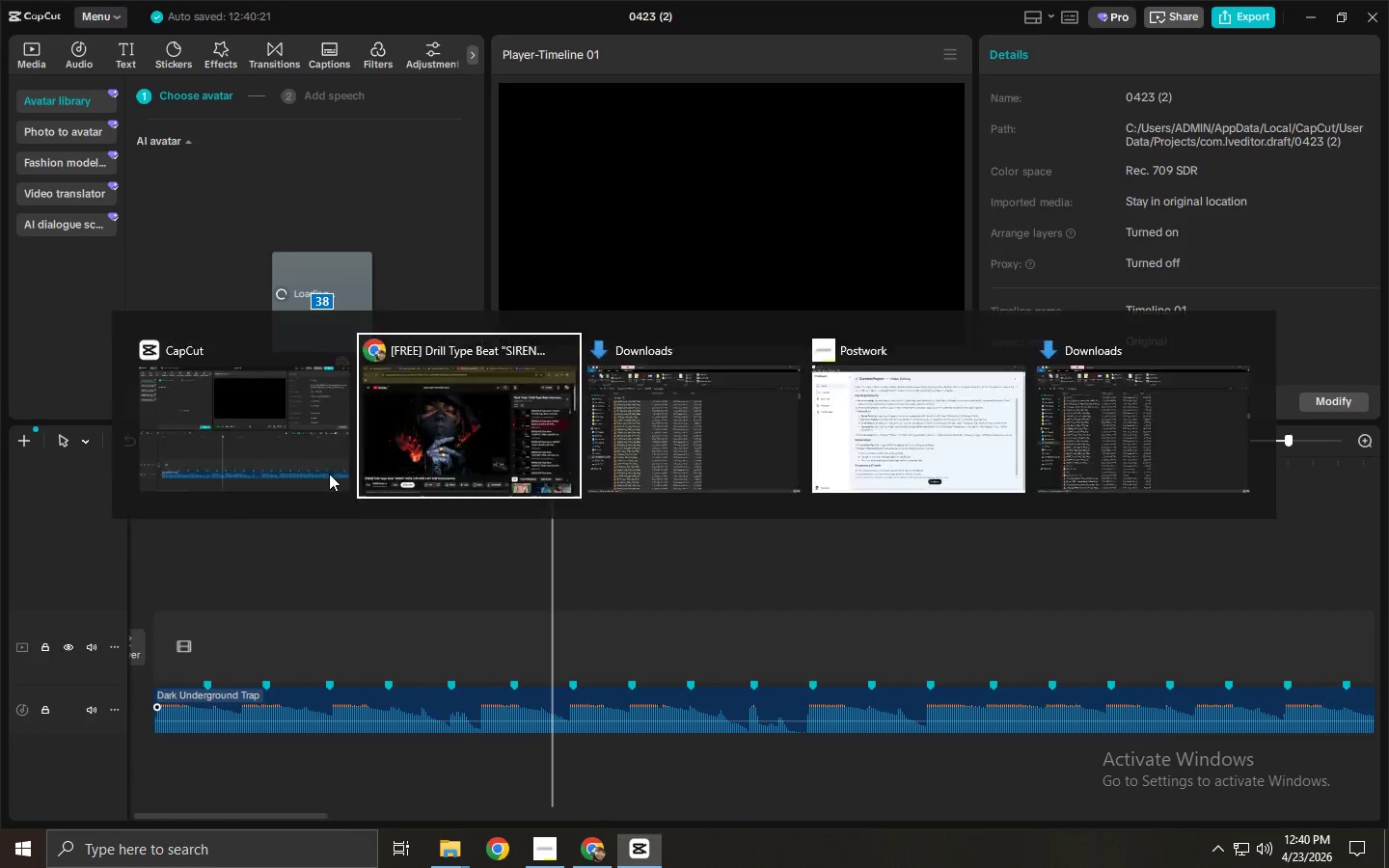 
key(Alt+Tab)
 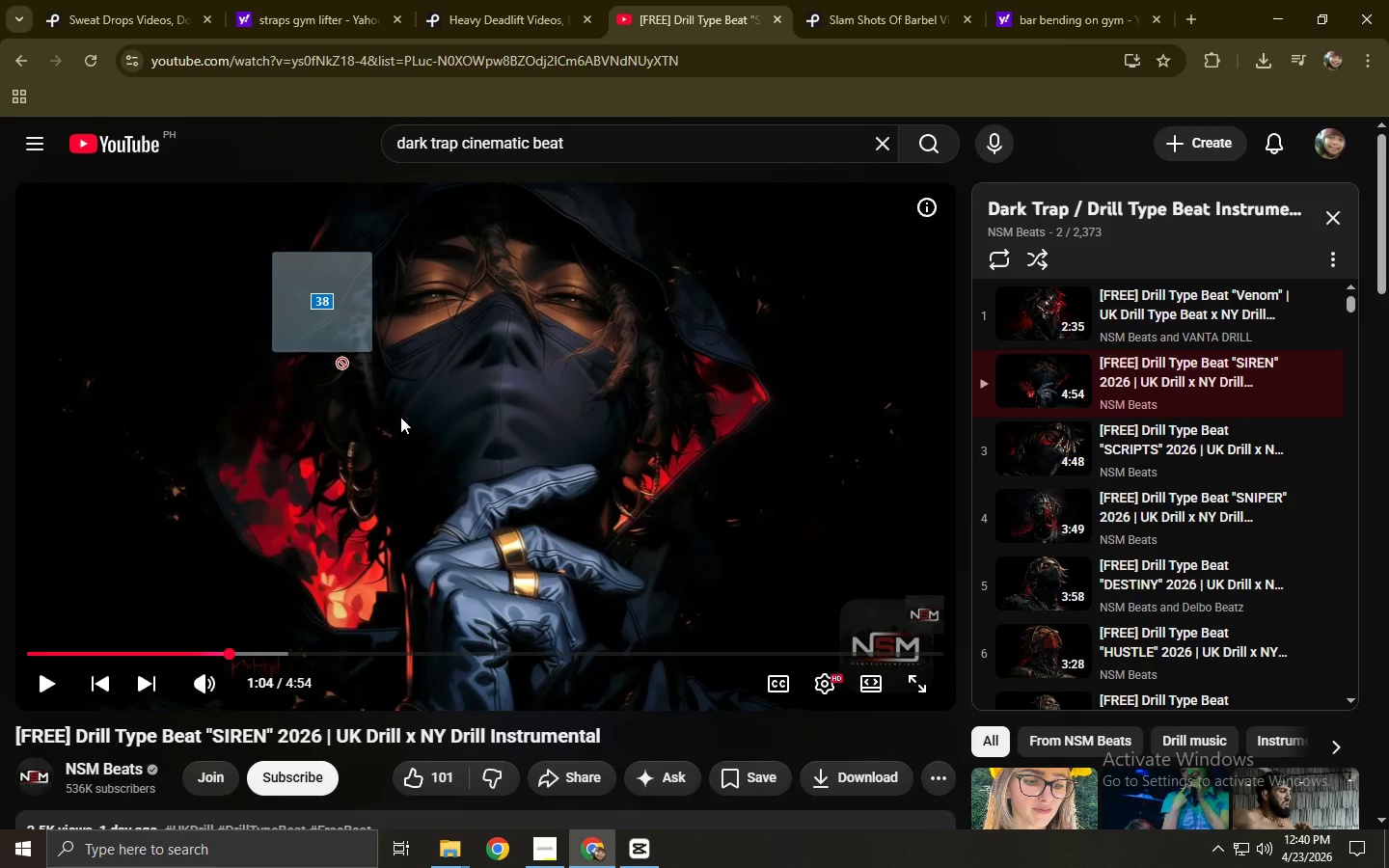 
key(Alt+AltLeft)
 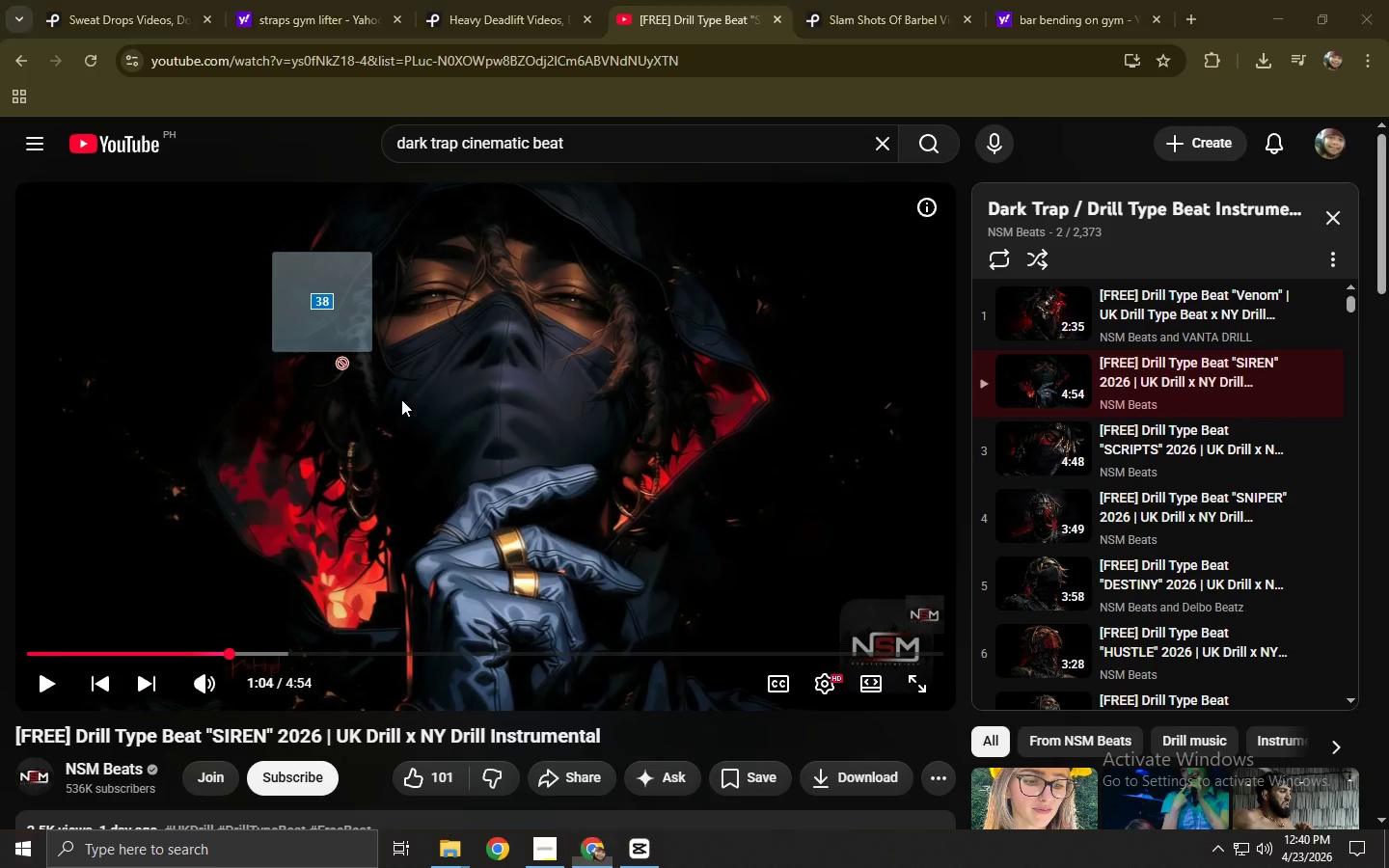 
hold_key(key=Tab, duration=1.67)
 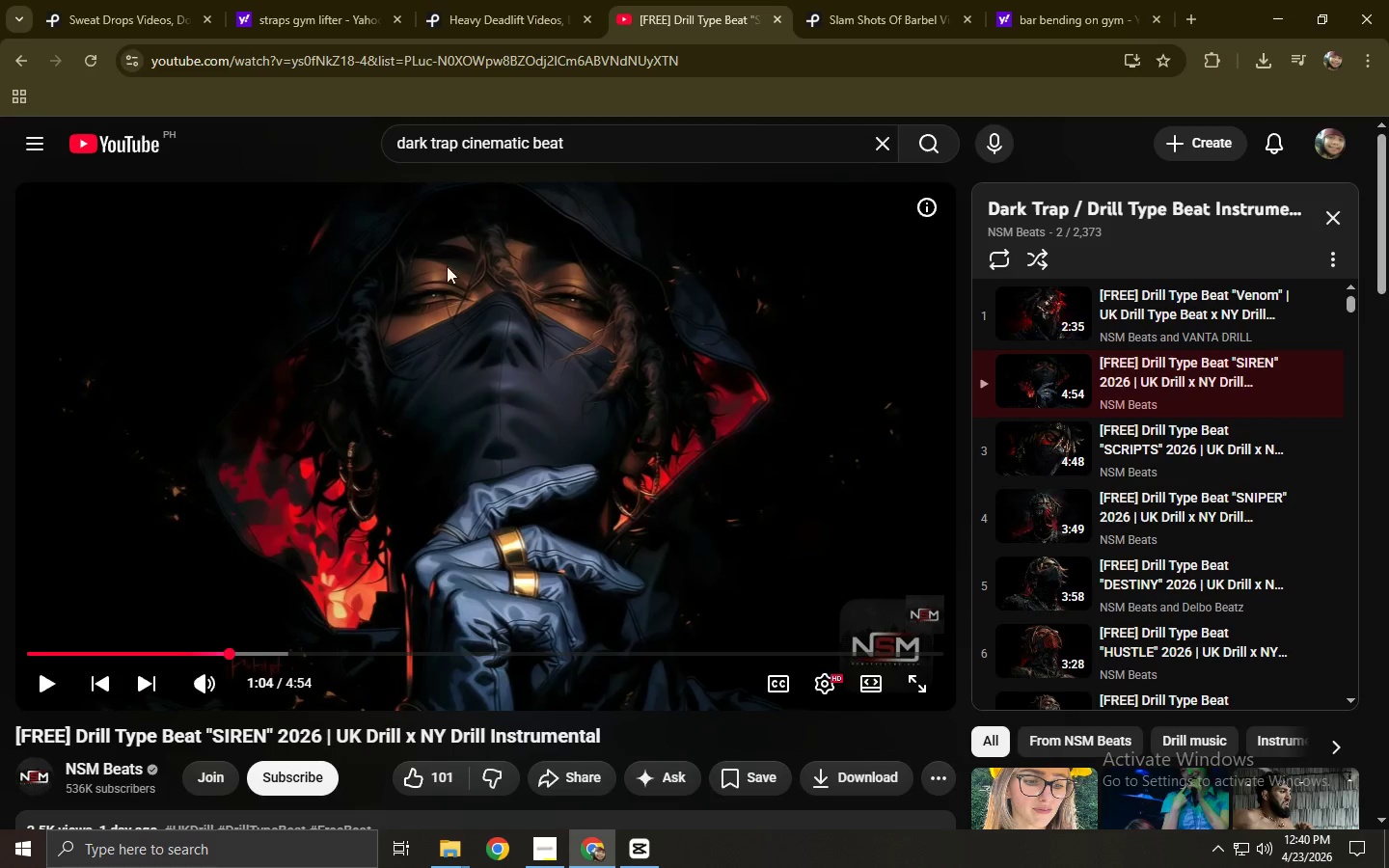 
key(Alt+AltLeft)
 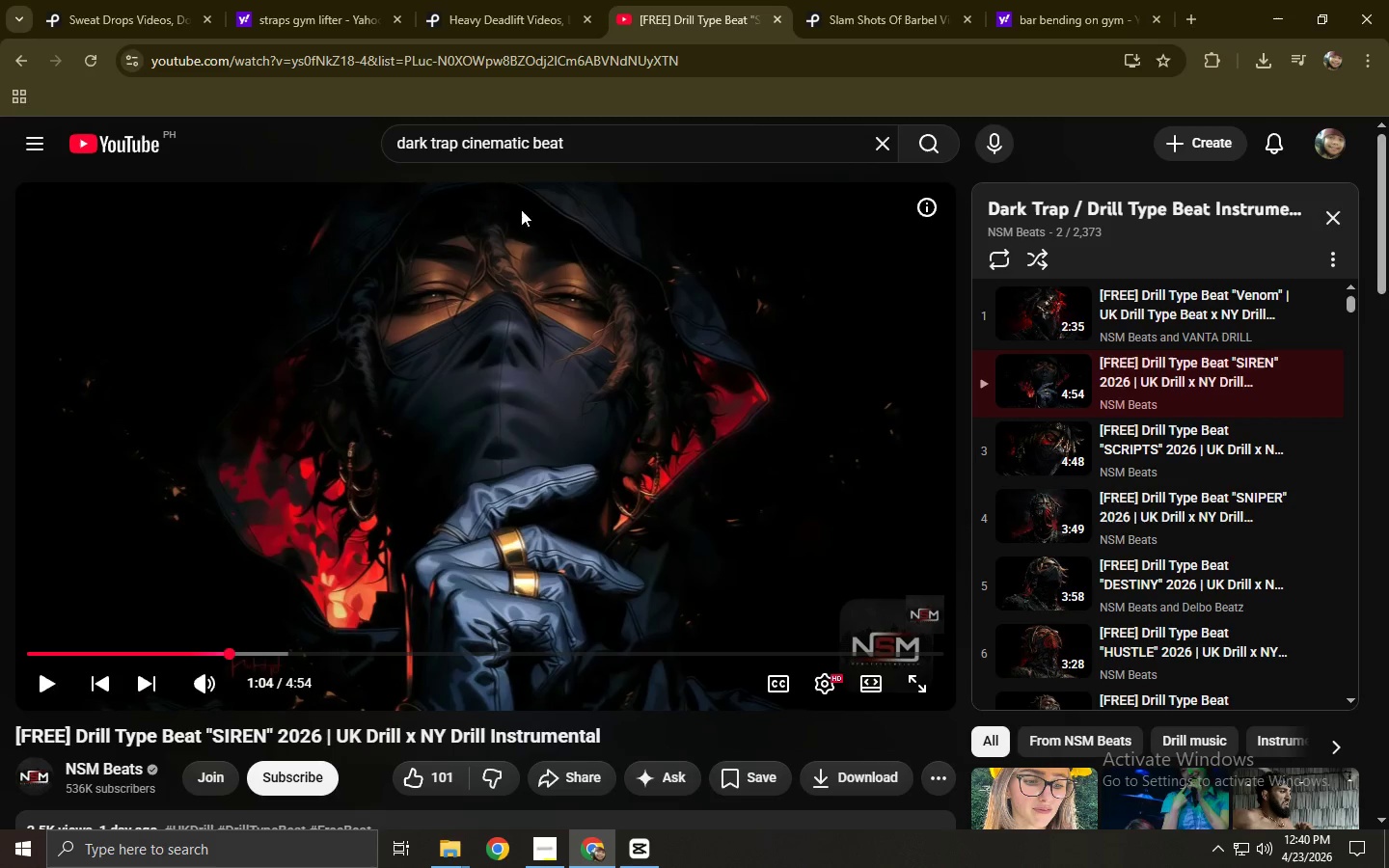 
key(Alt+Tab)
 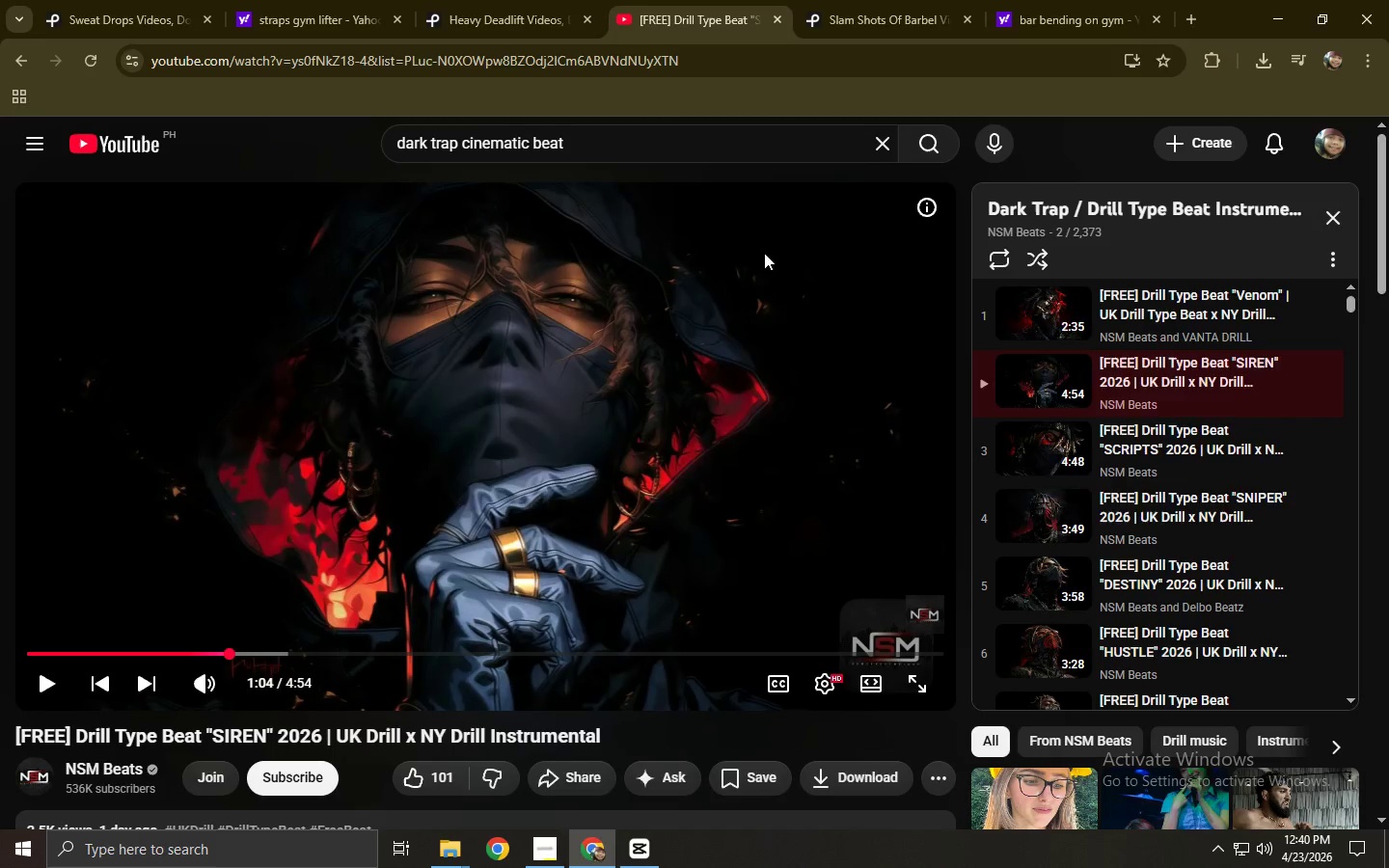 
key(Alt+Tab)
 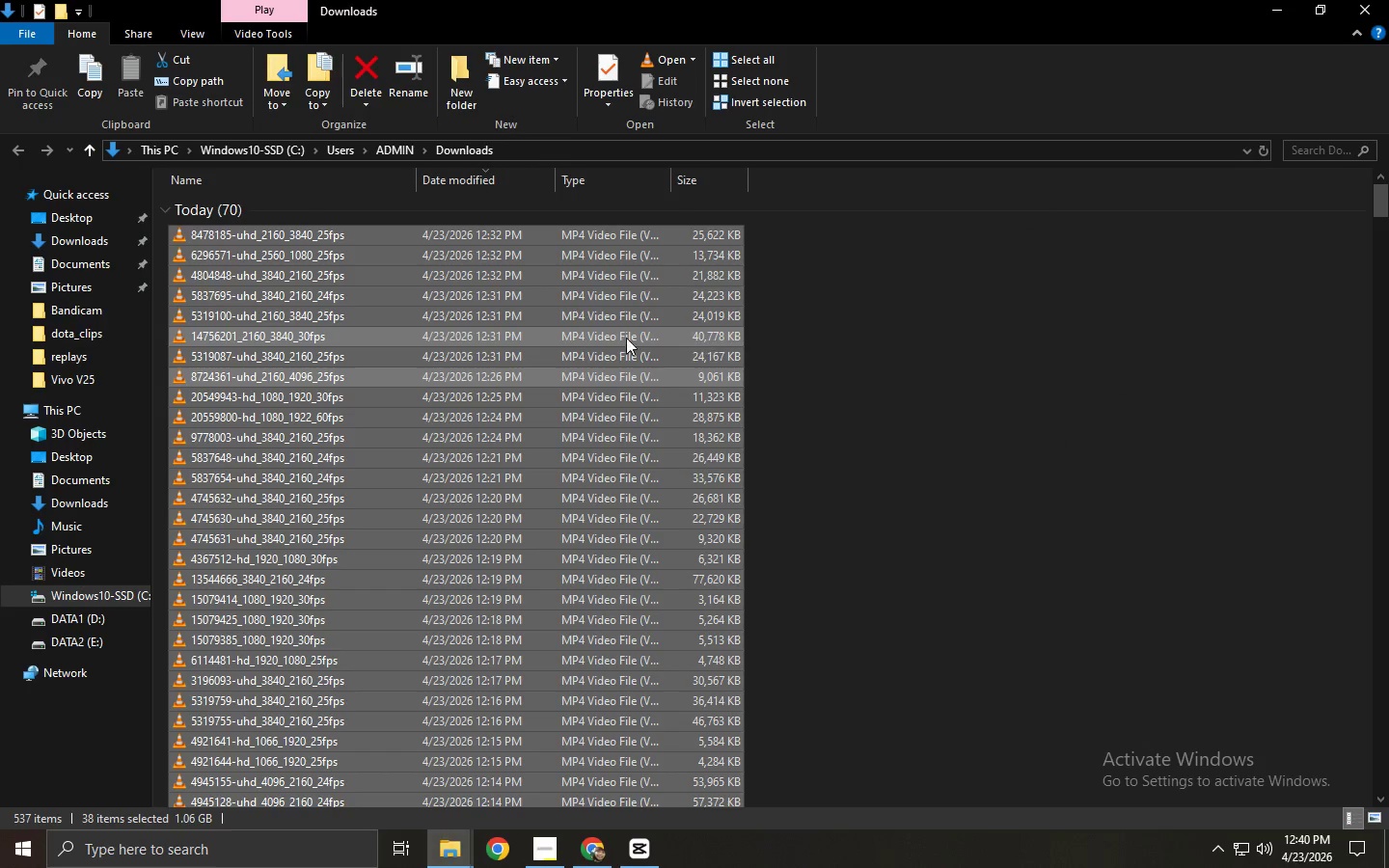 
left_click_drag(start_coordinate=[563, 331], to_coordinate=[313, 263])
 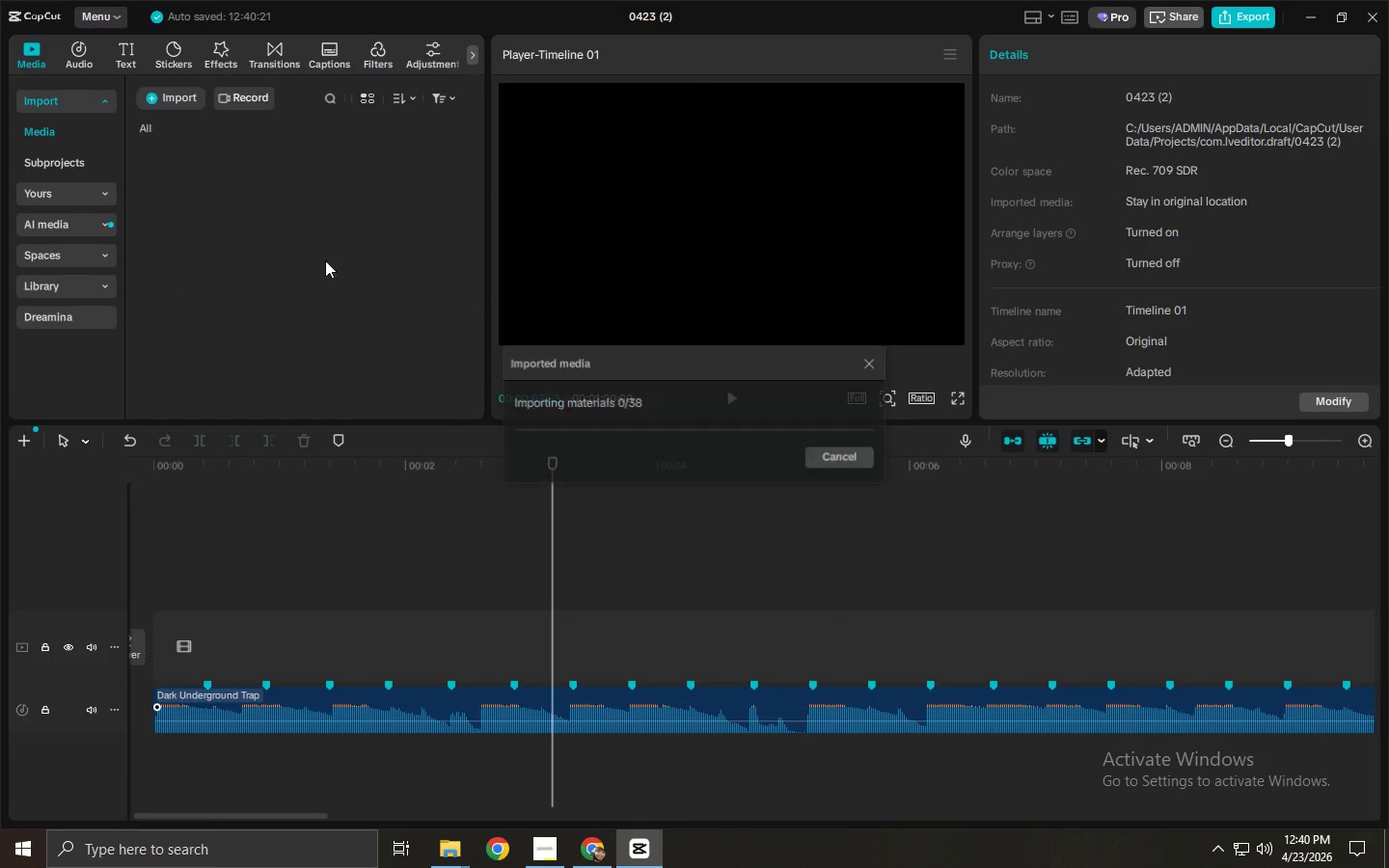 
key(Alt+AltLeft)
 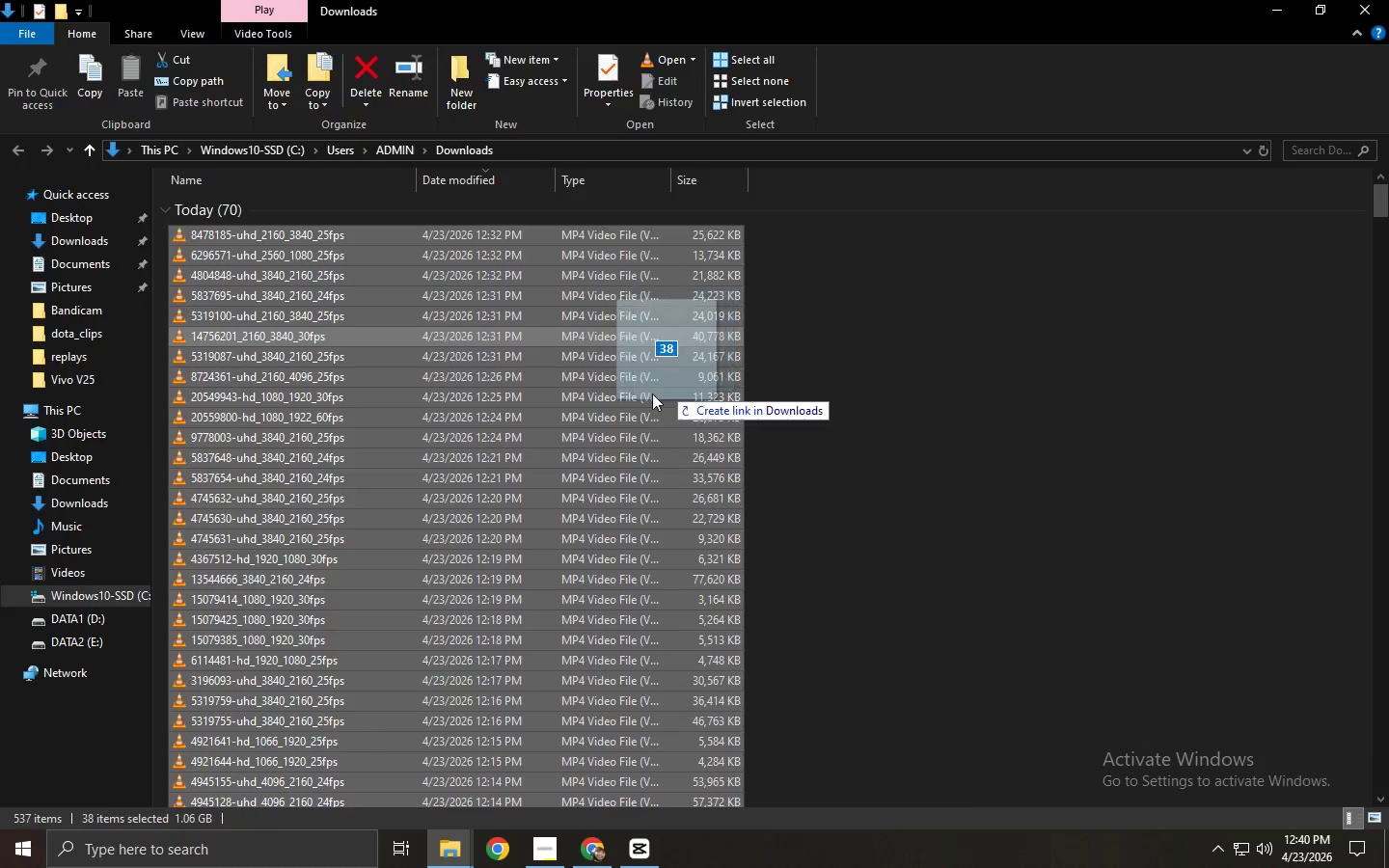 
key(Alt+Tab)
 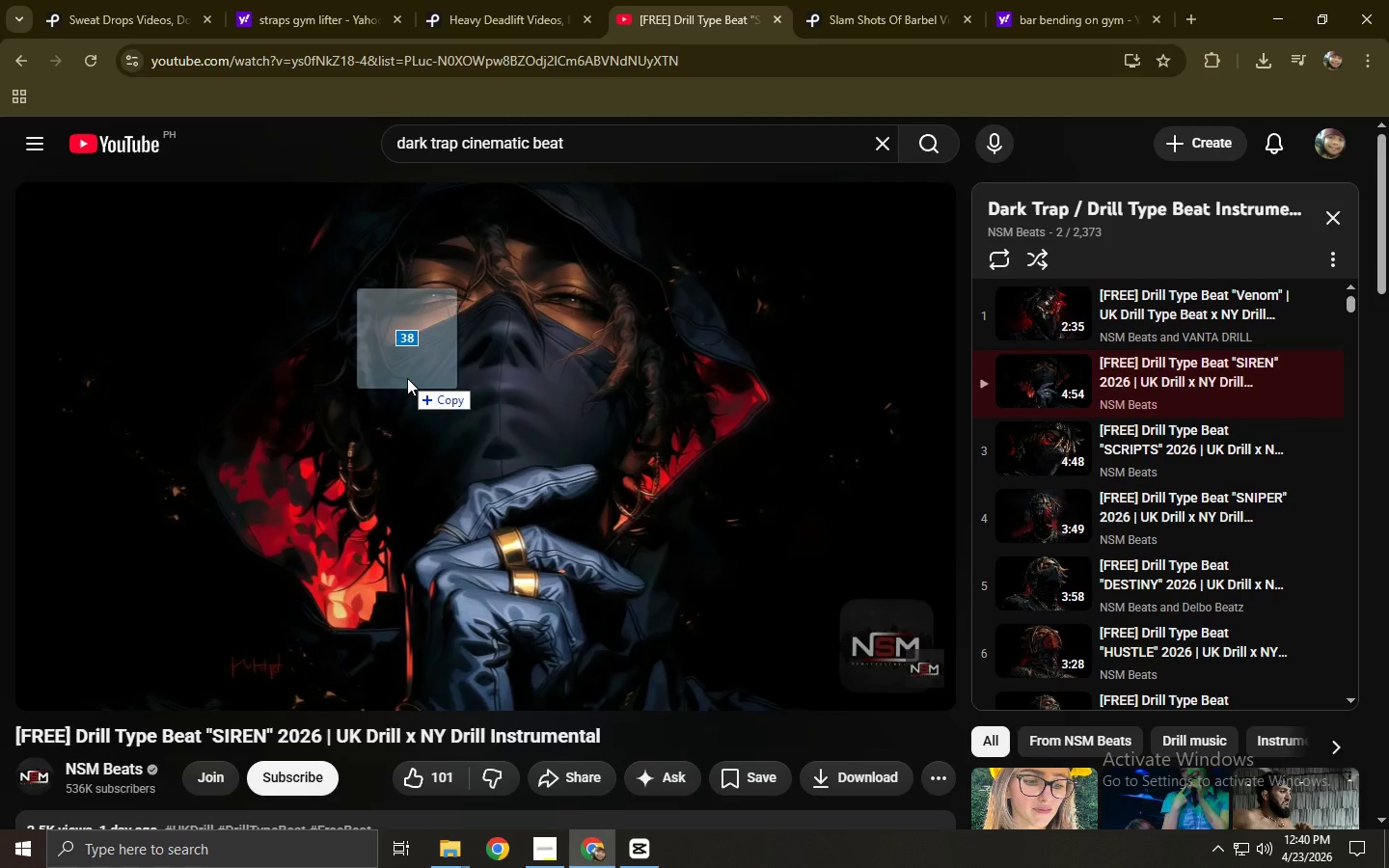 
key(Alt+Tab)
 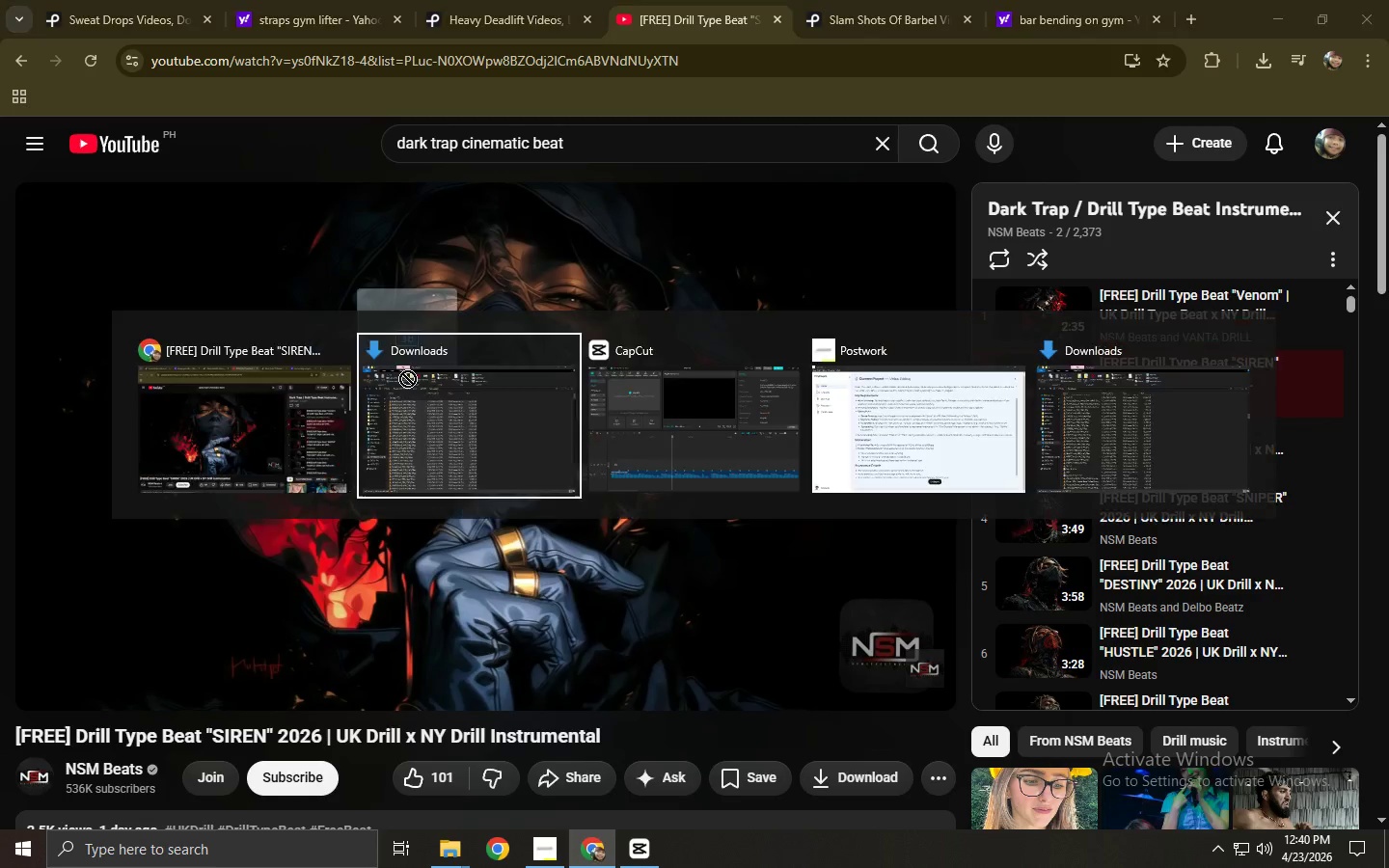 
key(Alt+Tab)
 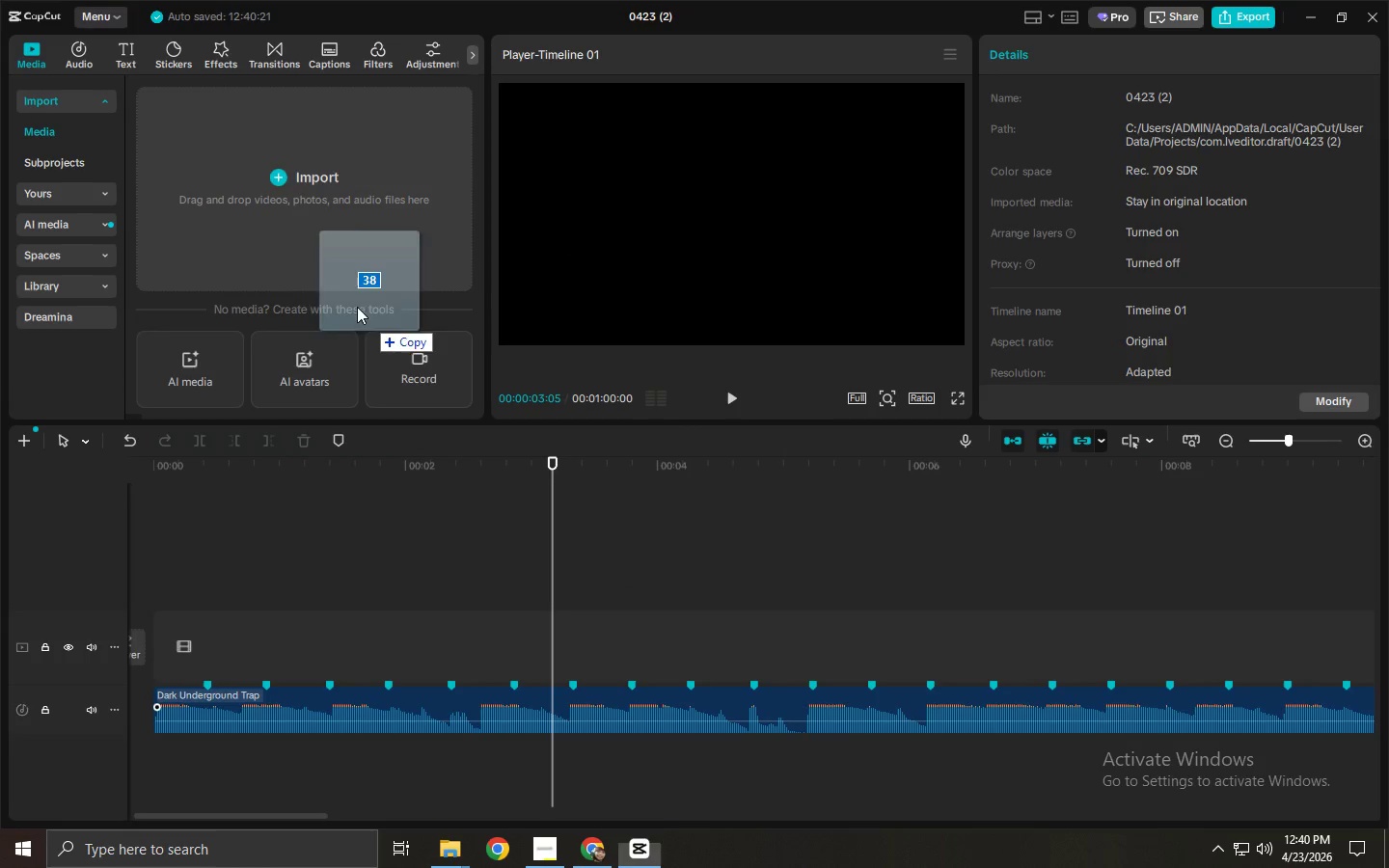 
mouse_move([315, 284])
 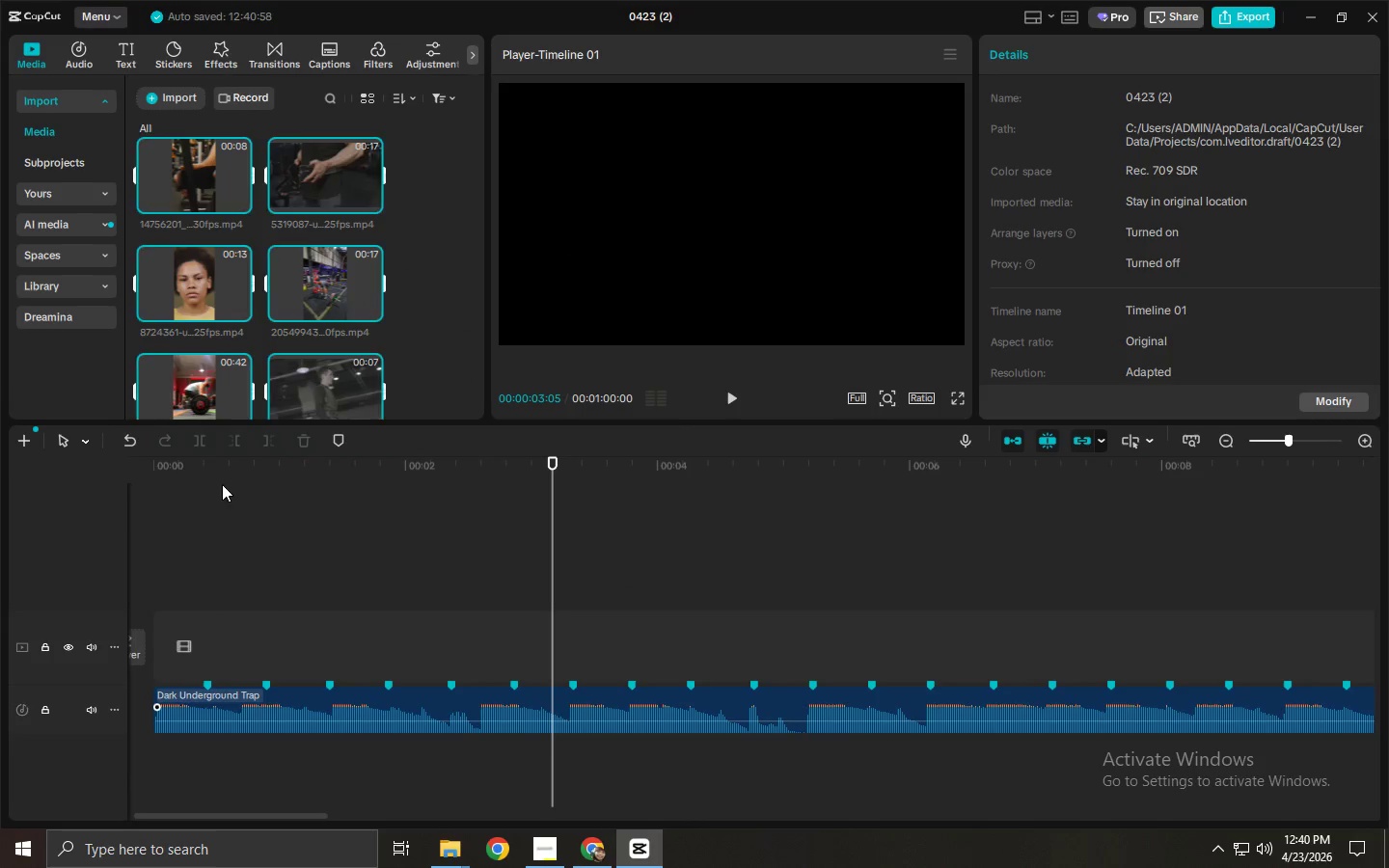 
left_click_drag(start_coordinate=[222, 484], to_coordinate=[135, 477])
 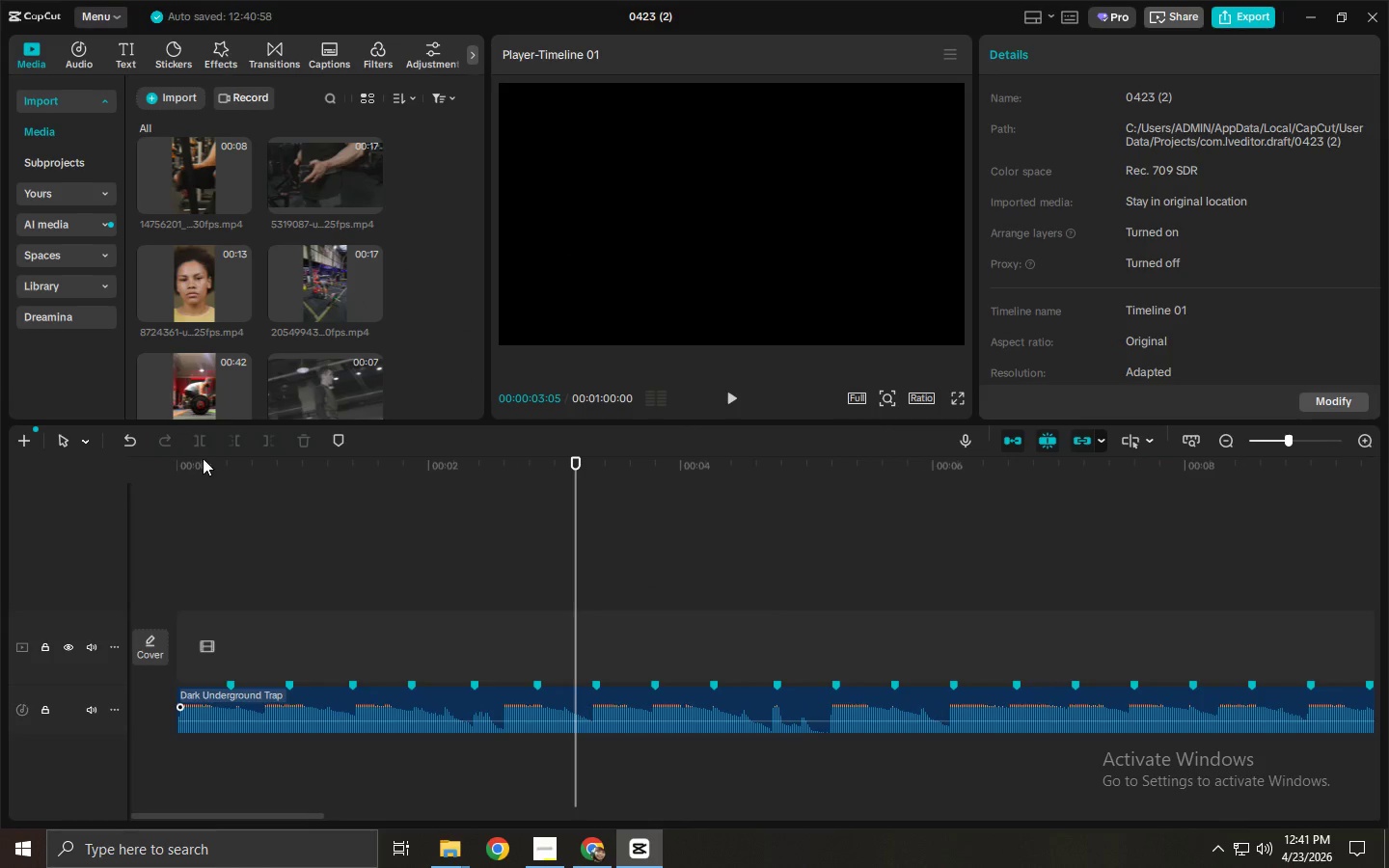 
left_click_drag(start_coordinate=[244, 478], to_coordinate=[129, 485])
 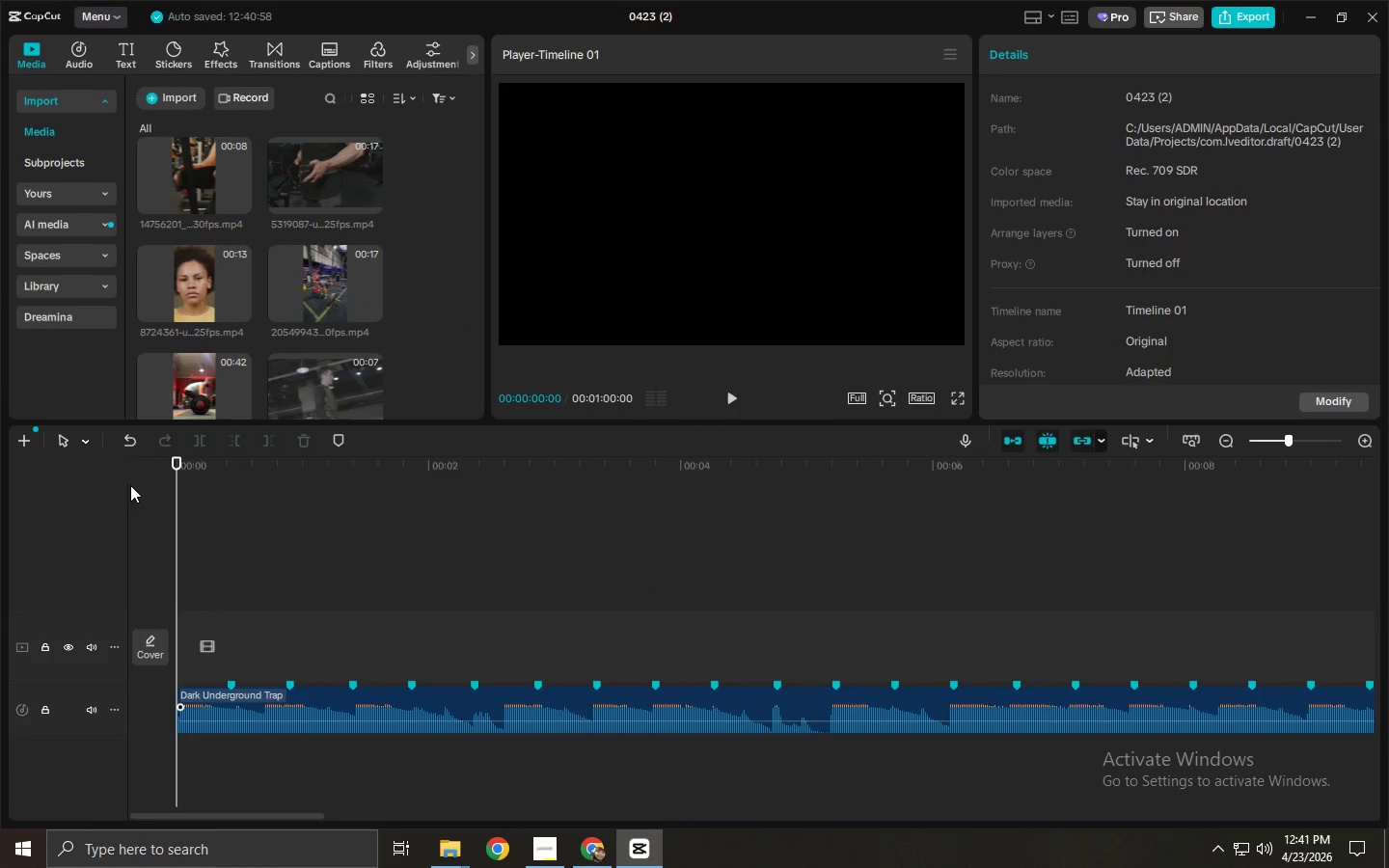 
key(Space)
 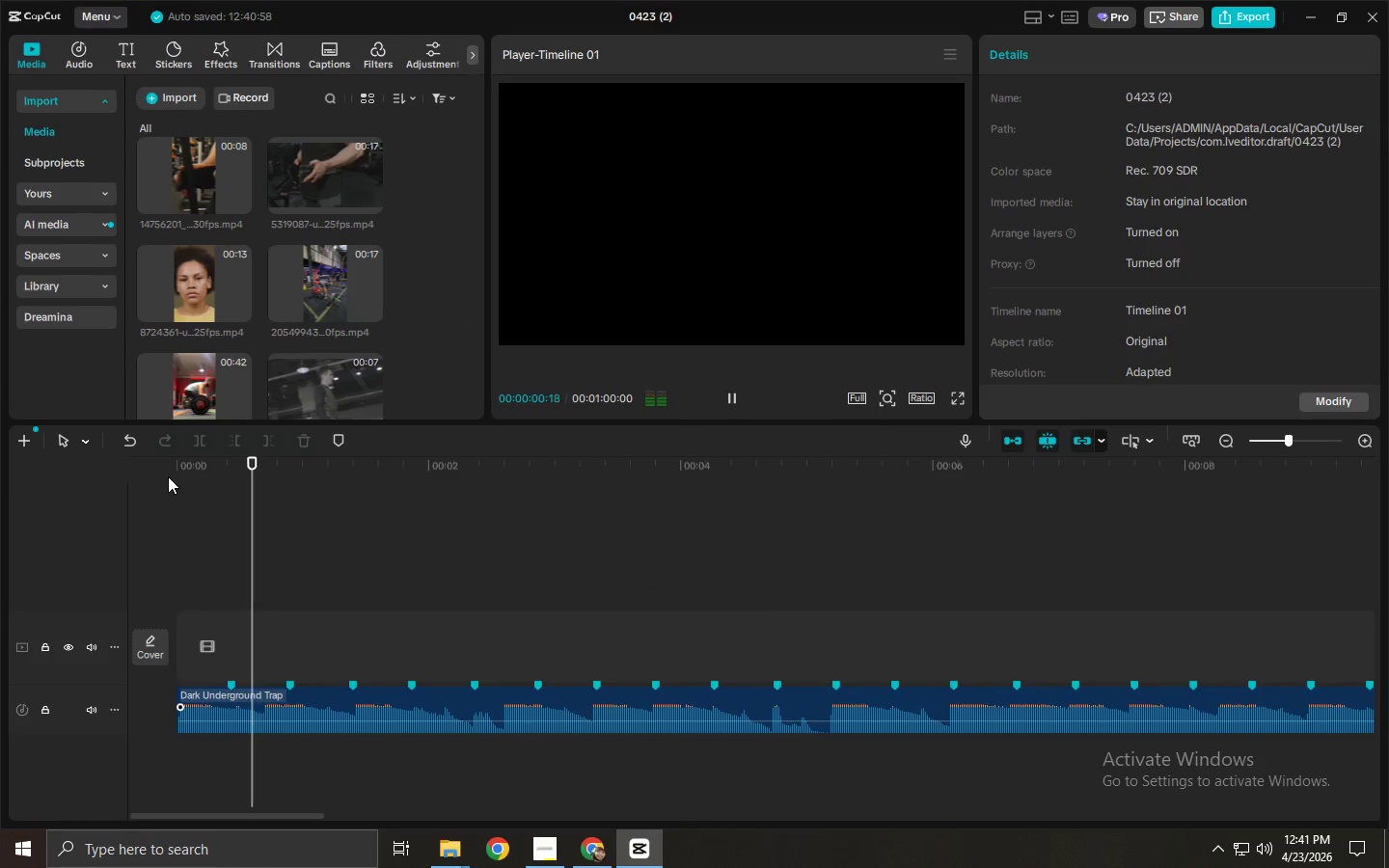 
key(Space)
 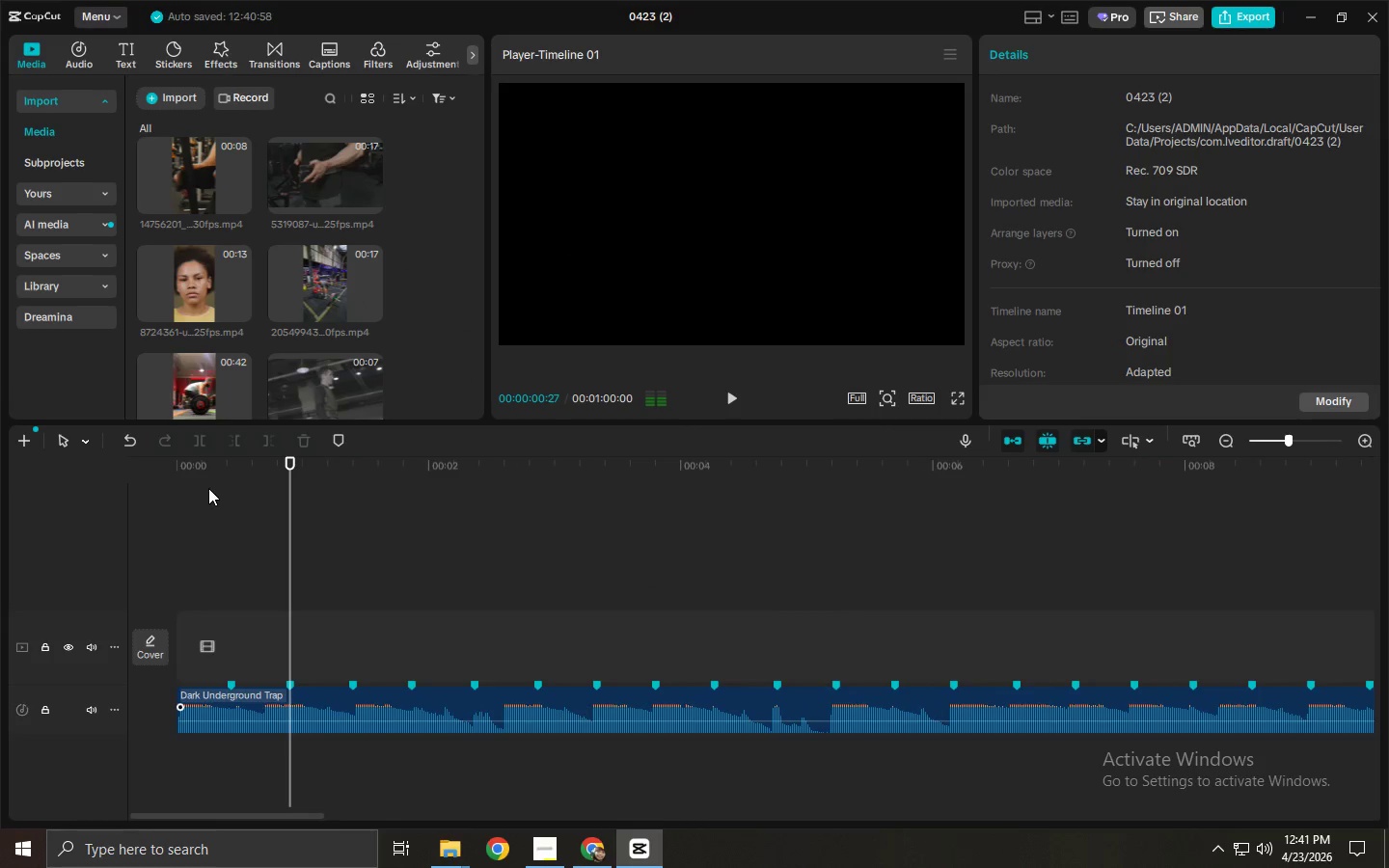 
left_click_drag(start_coordinate=[208, 488], to_coordinate=[162, 488])
 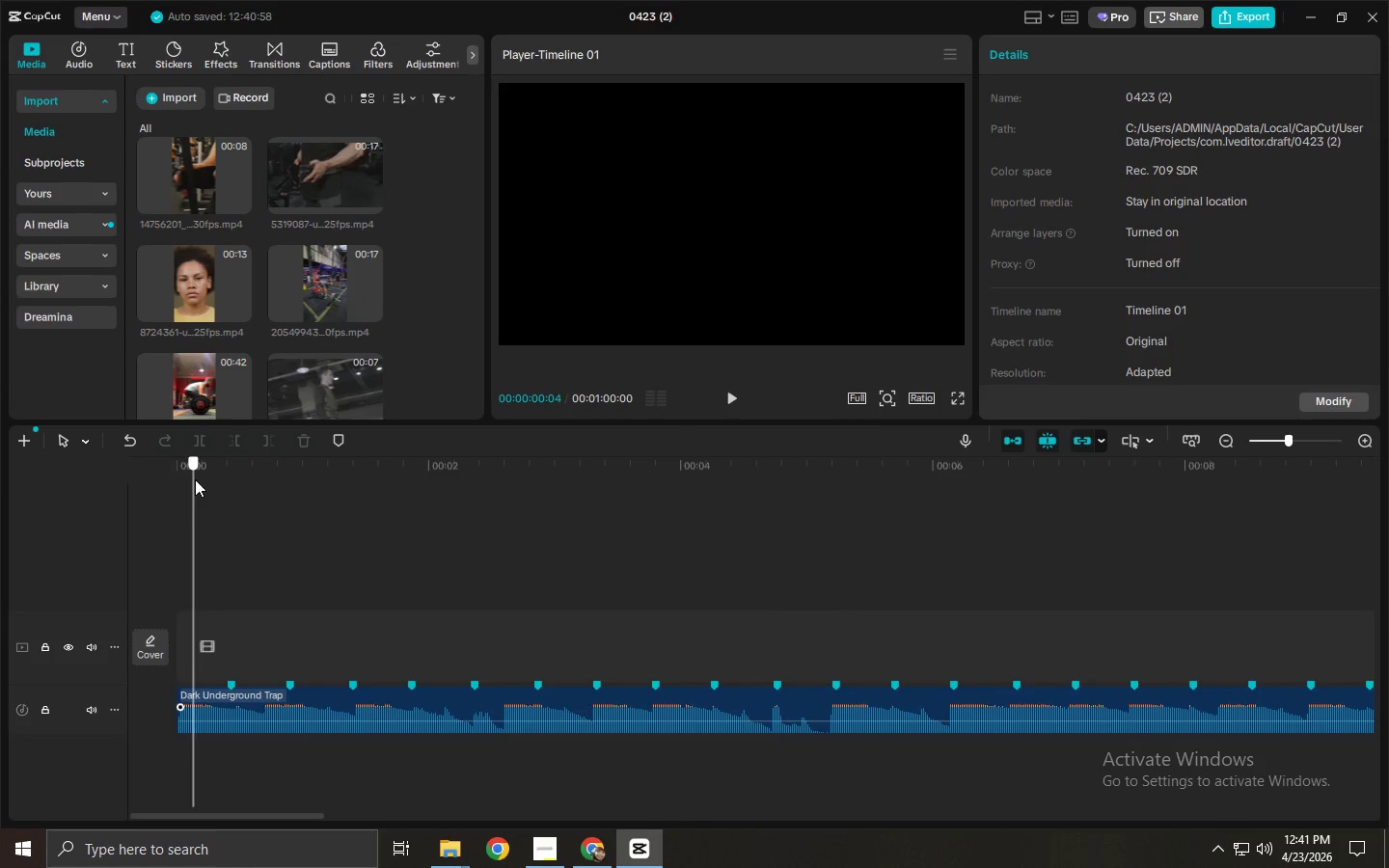 
left_click_drag(start_coordinate=[195, 479], to_coordinate=[136, 477])
 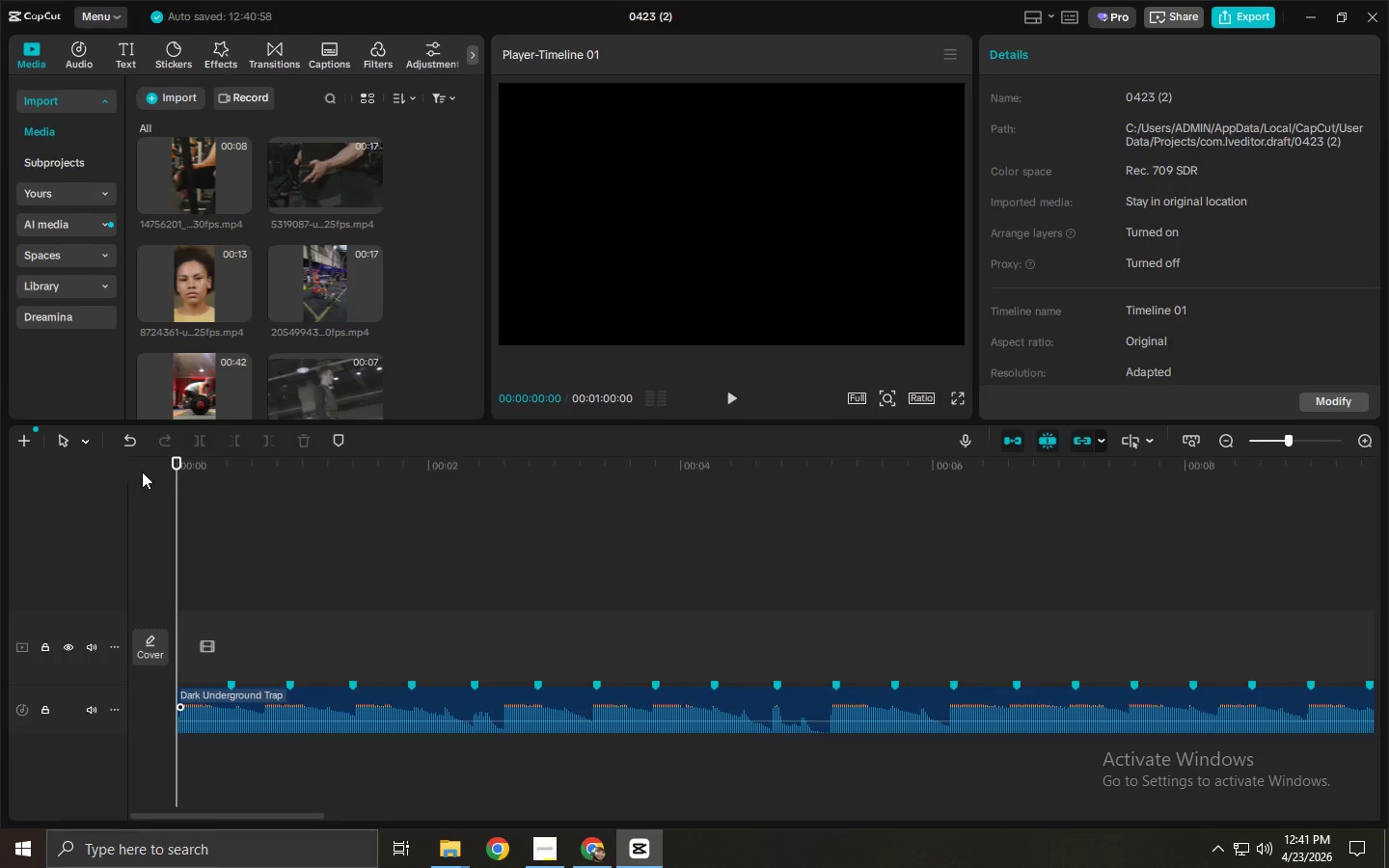 
key(Space)
 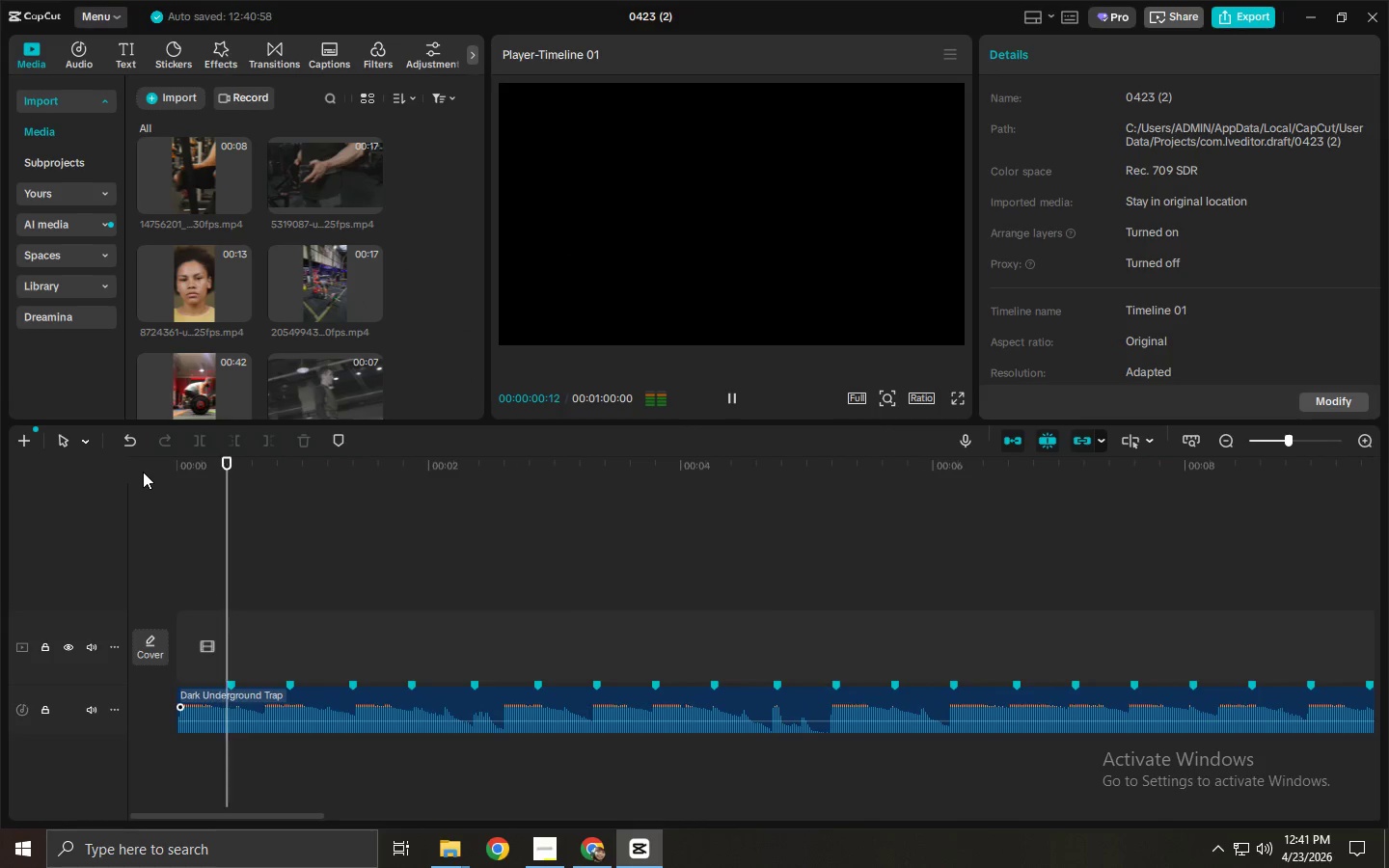 
key(Space)
 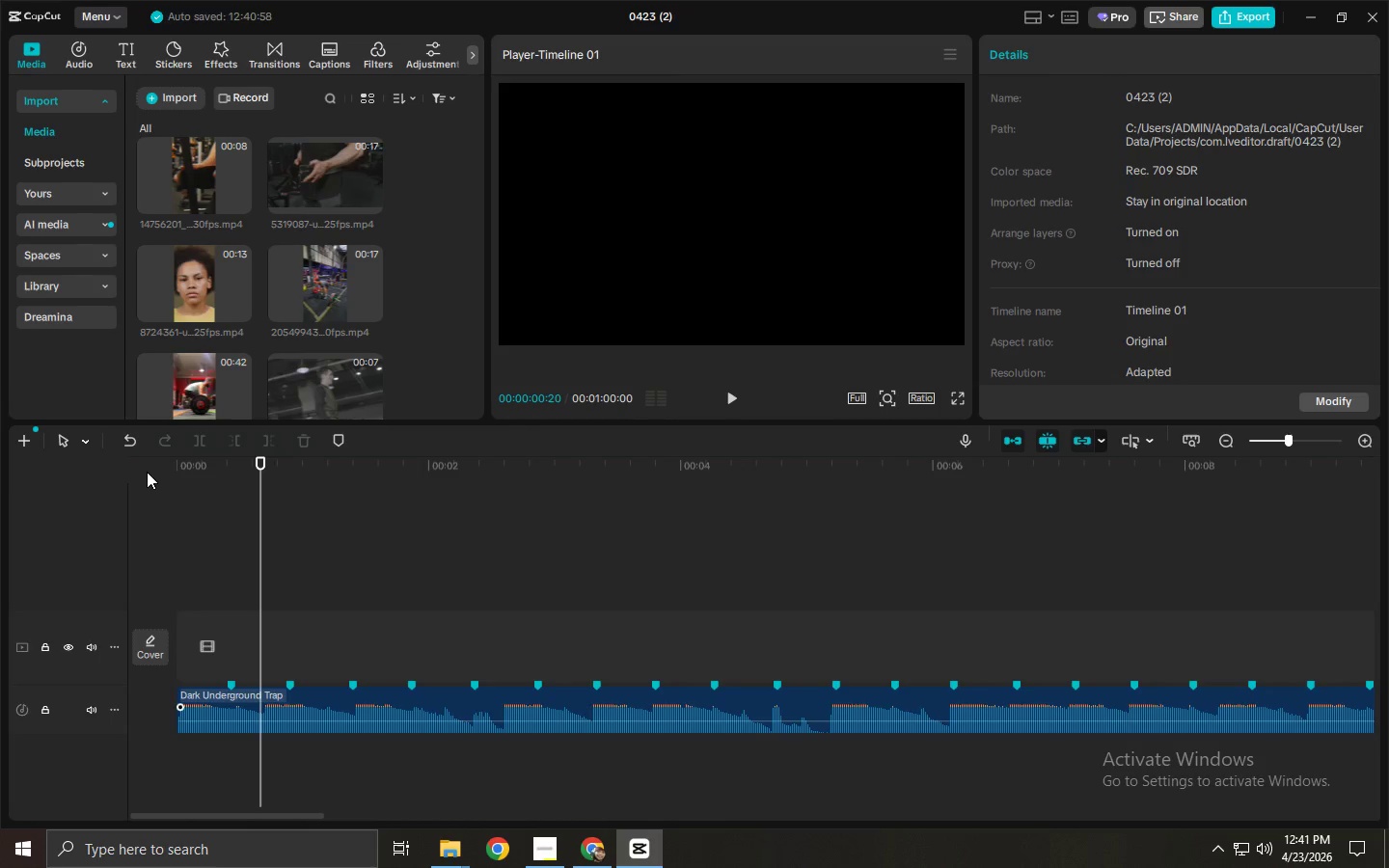 
wait(6.62)
 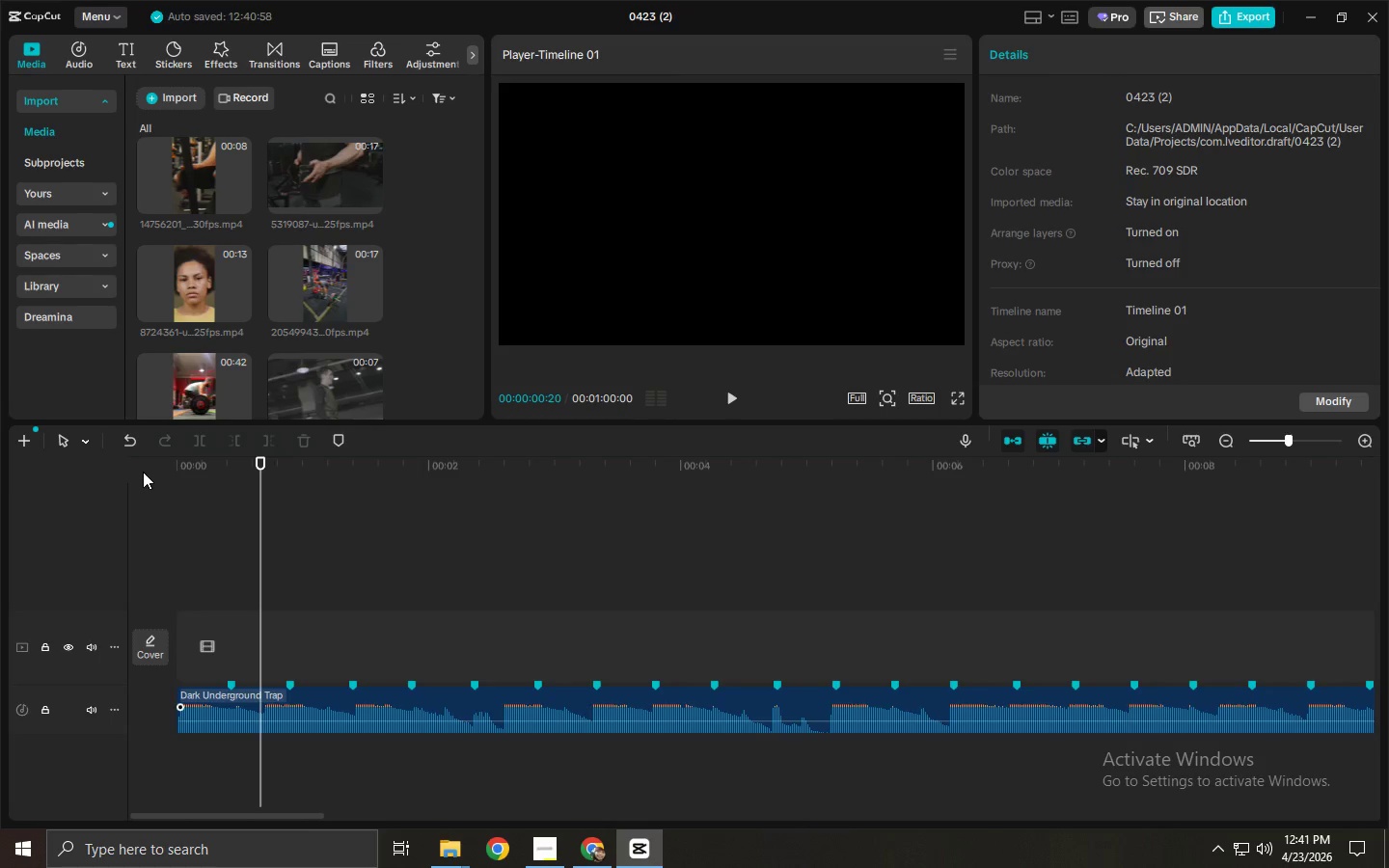 
left_click([332, 696])
 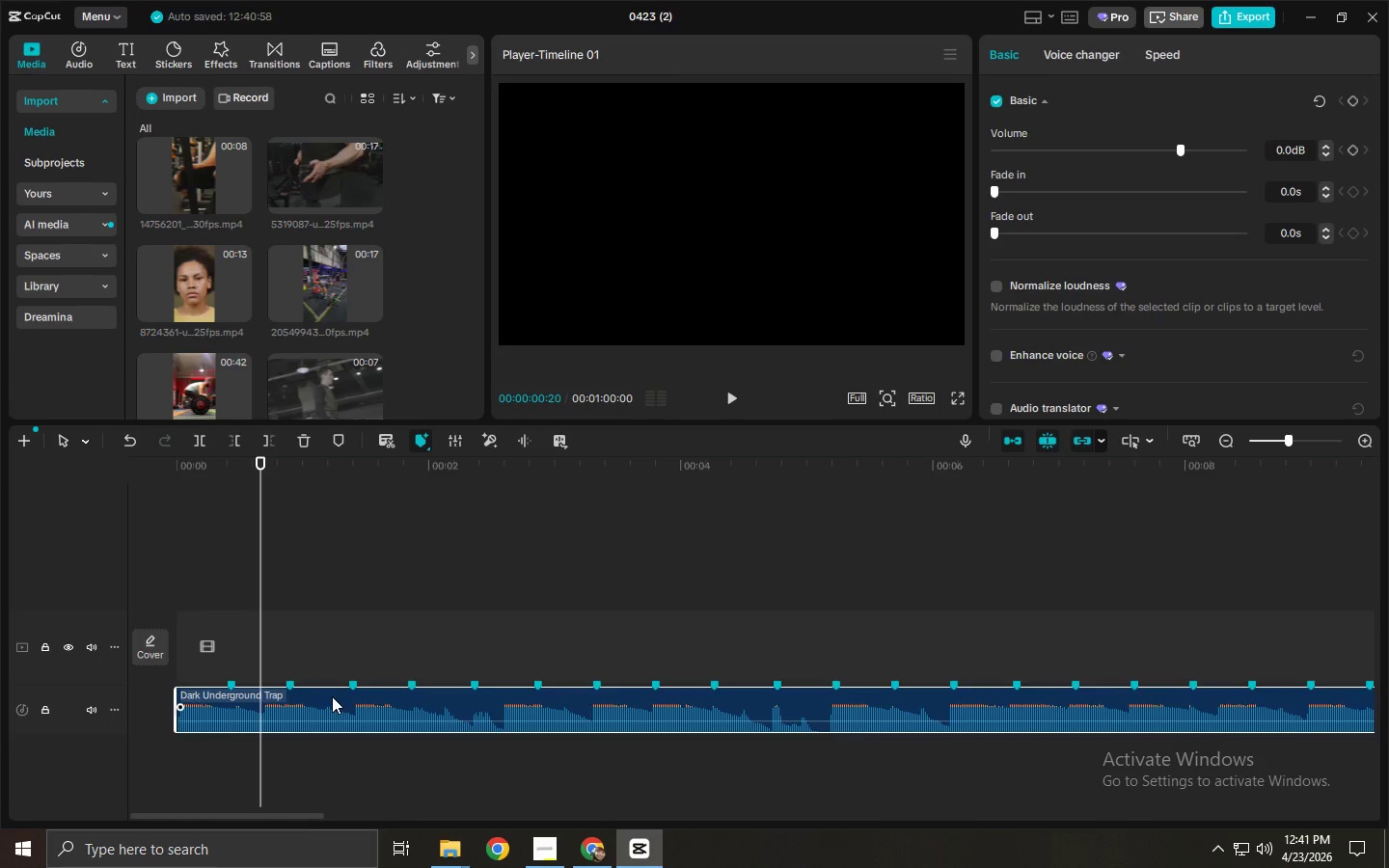 
key(Delete)
 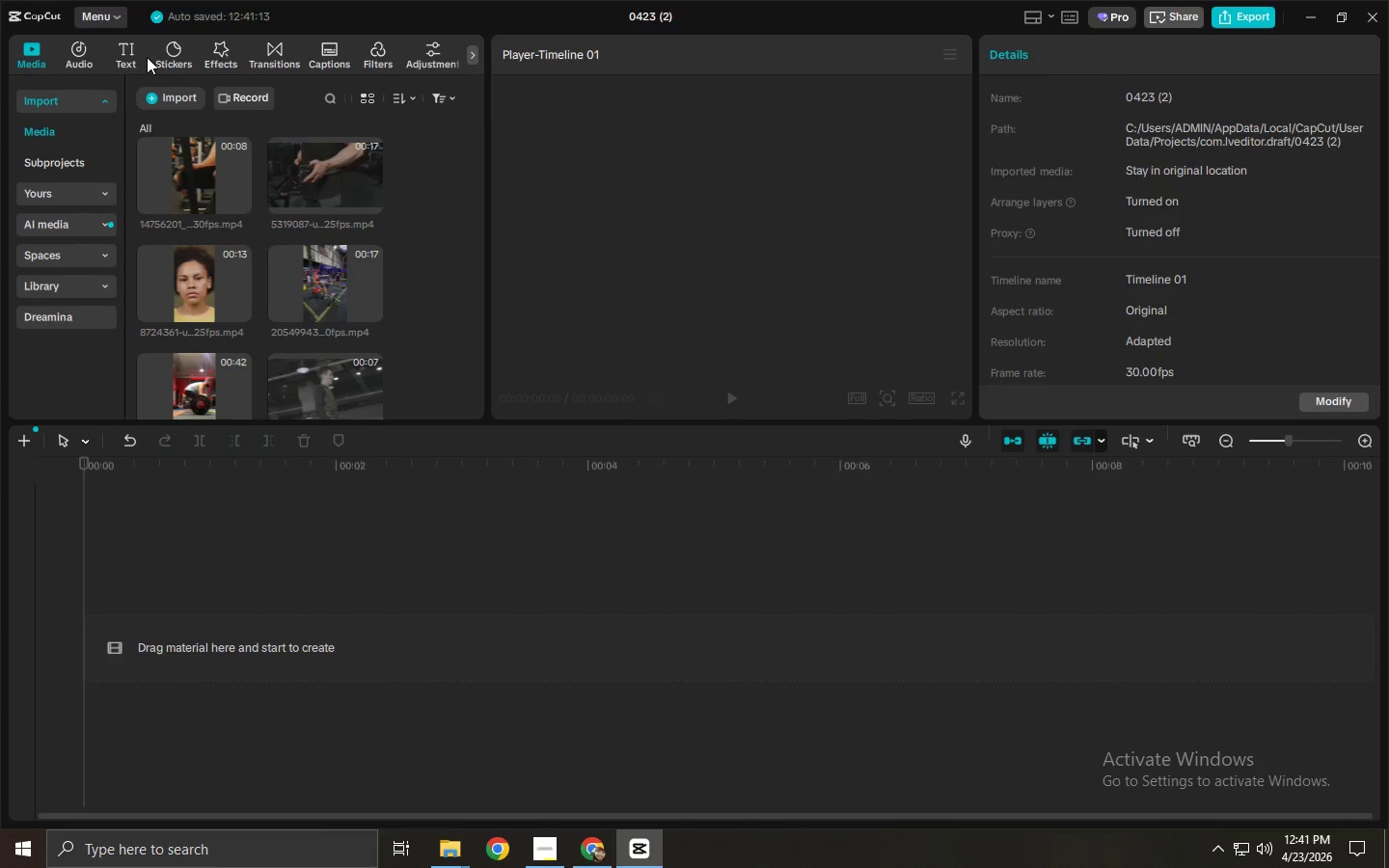 
left_click([92, 43])
 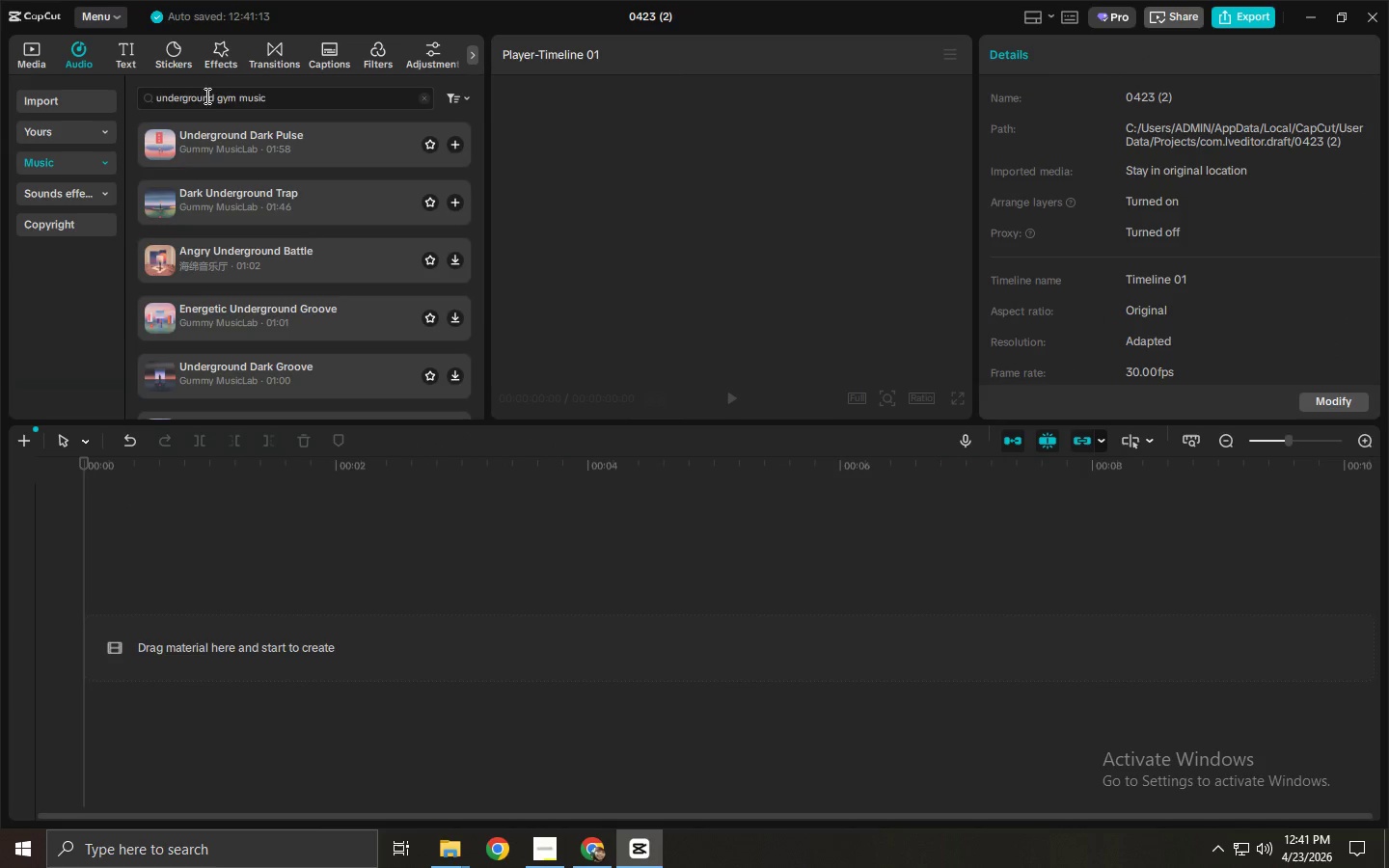 
left_click([220, 104])
 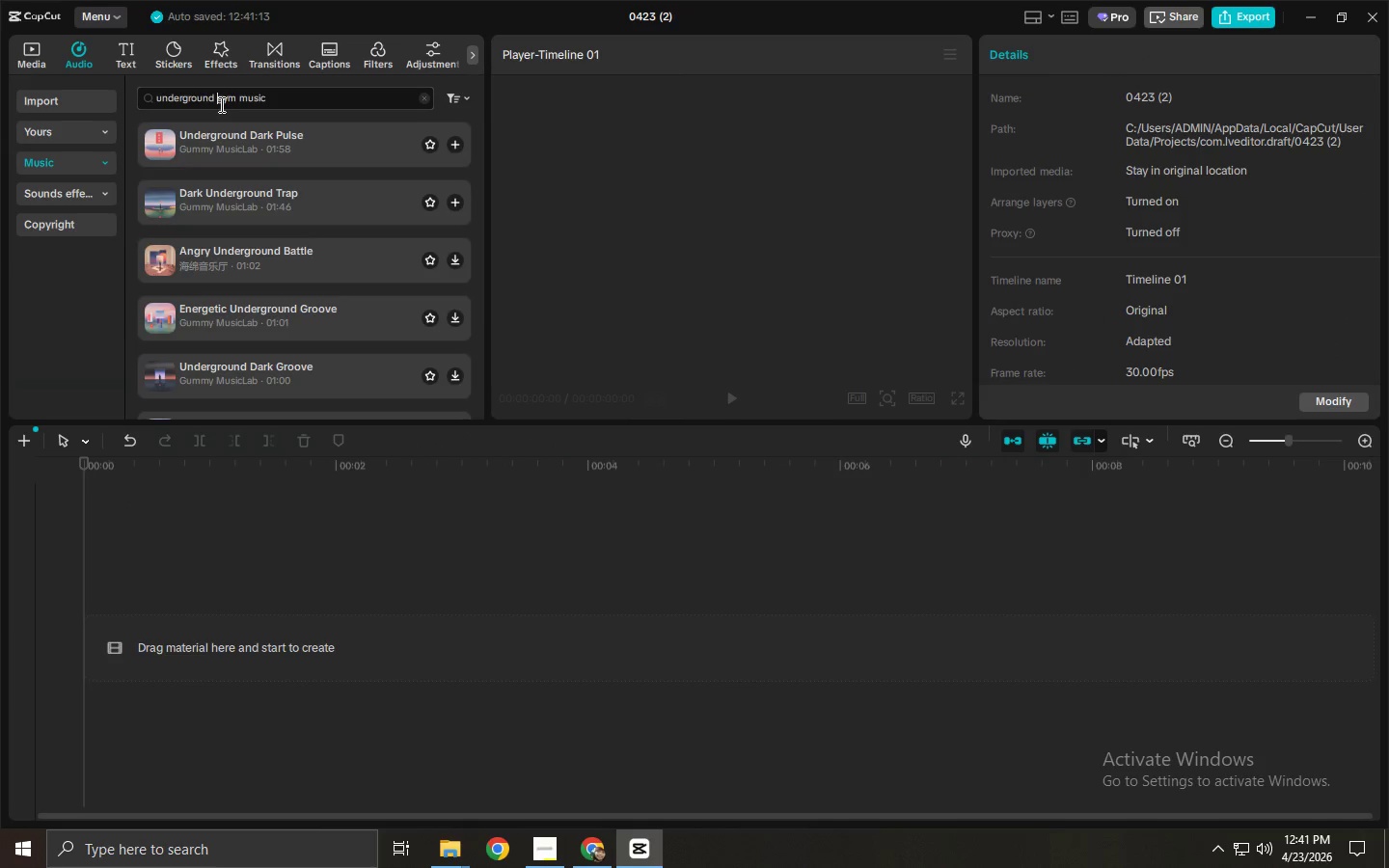 
key(Control+ControlLeft)
 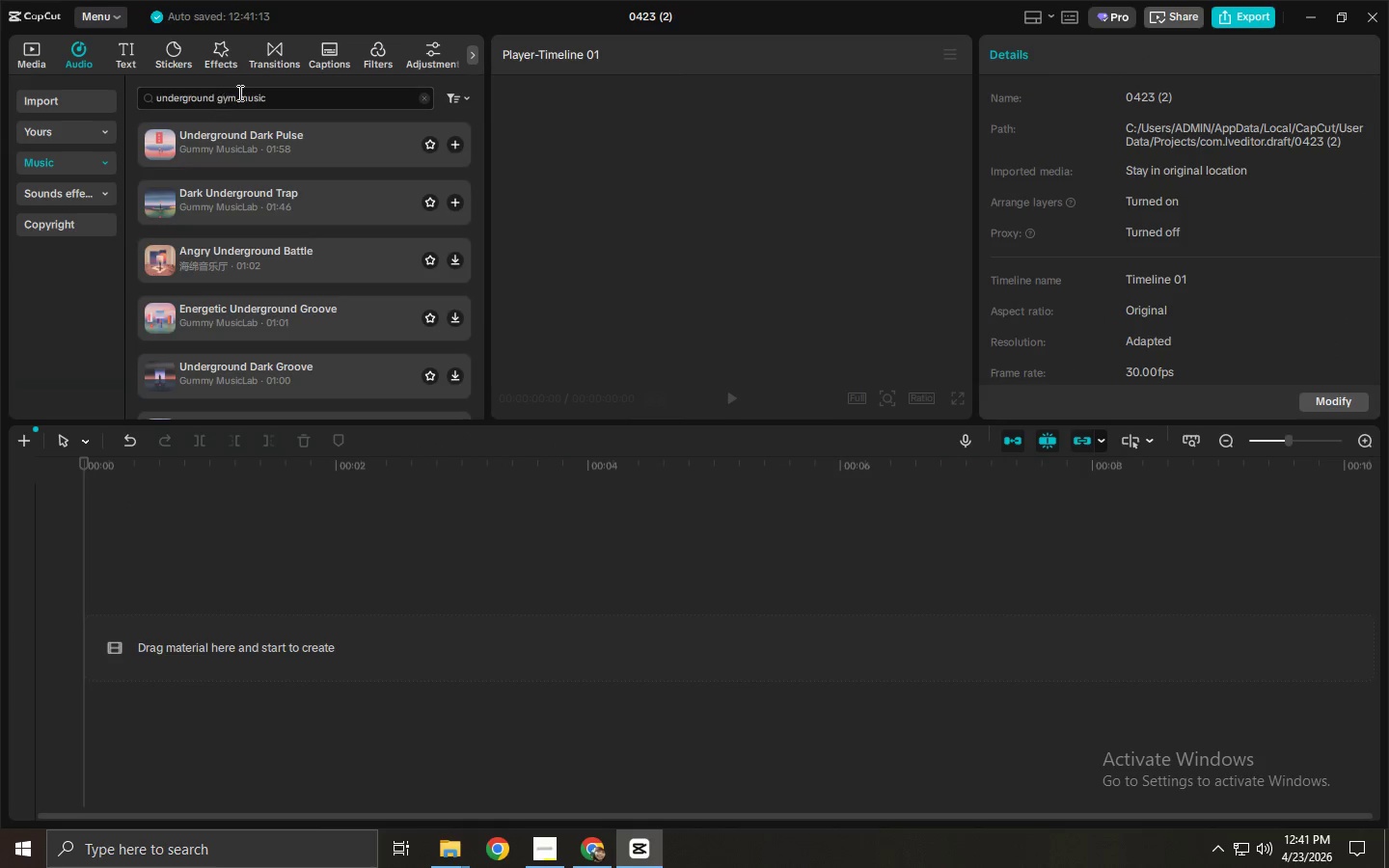 
key(Control+A)
 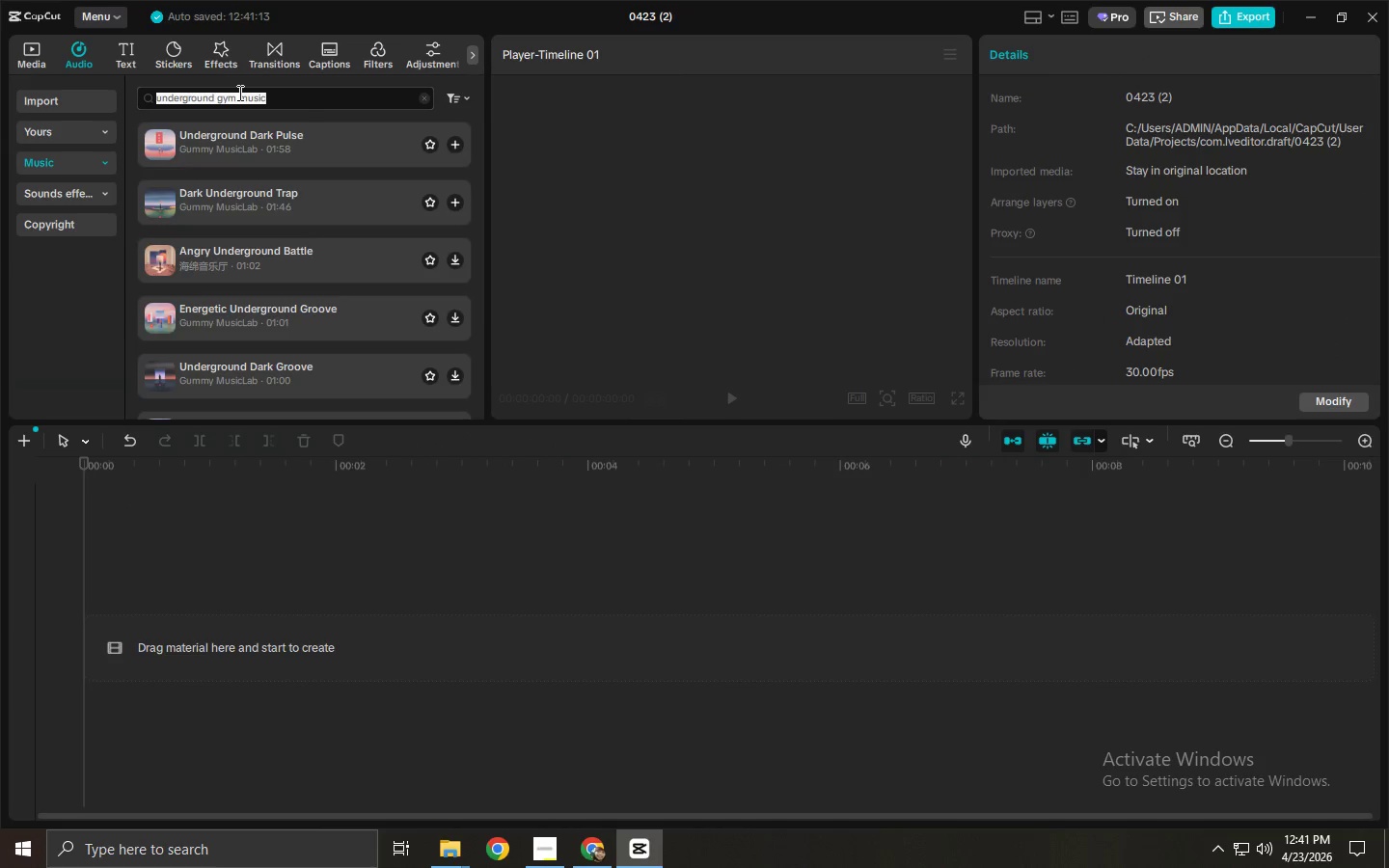 
type(industrial hiphoy)
key(Backspace)
type(t)
key(Backspace)
type(p)
 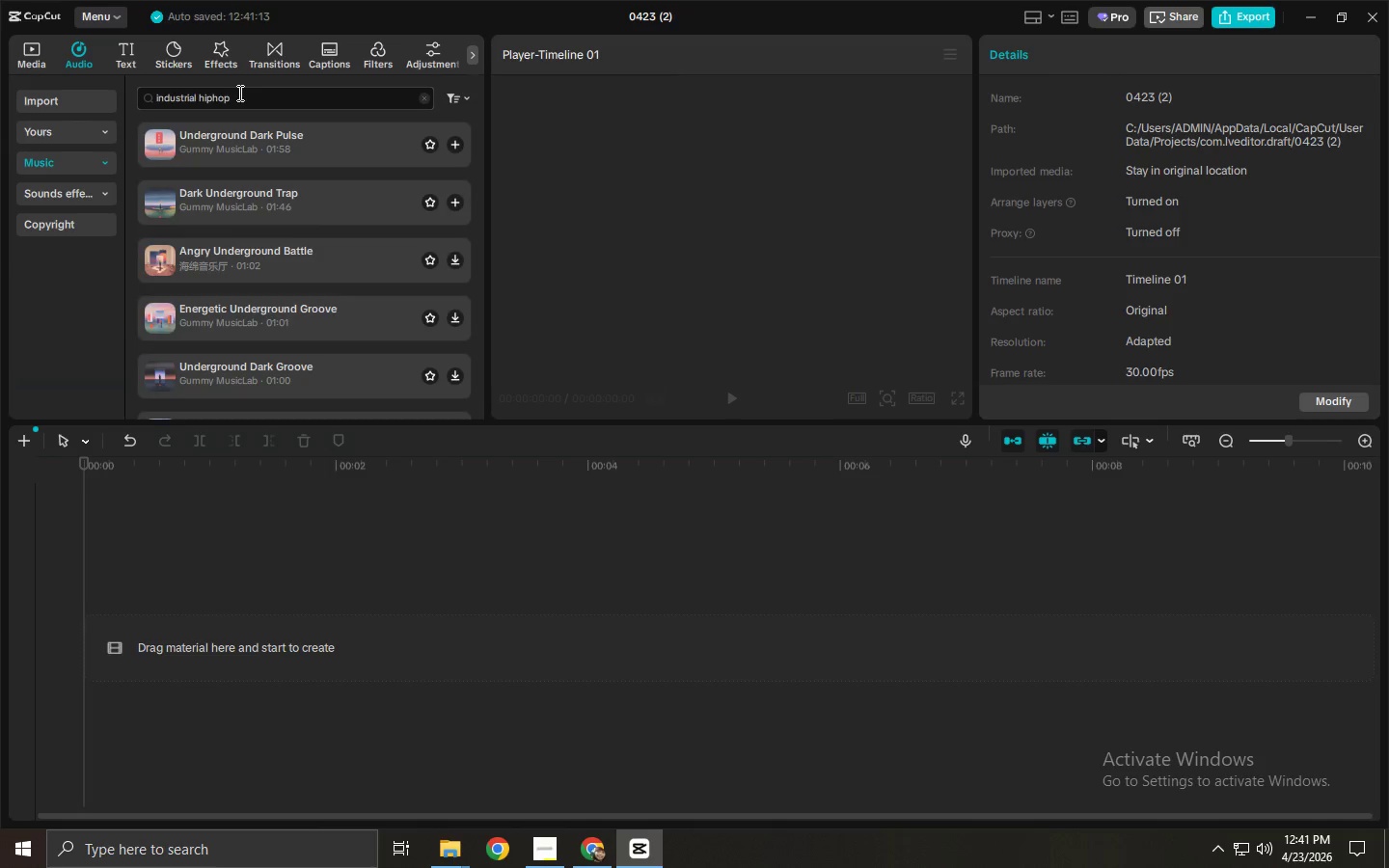 
key(Enter)
 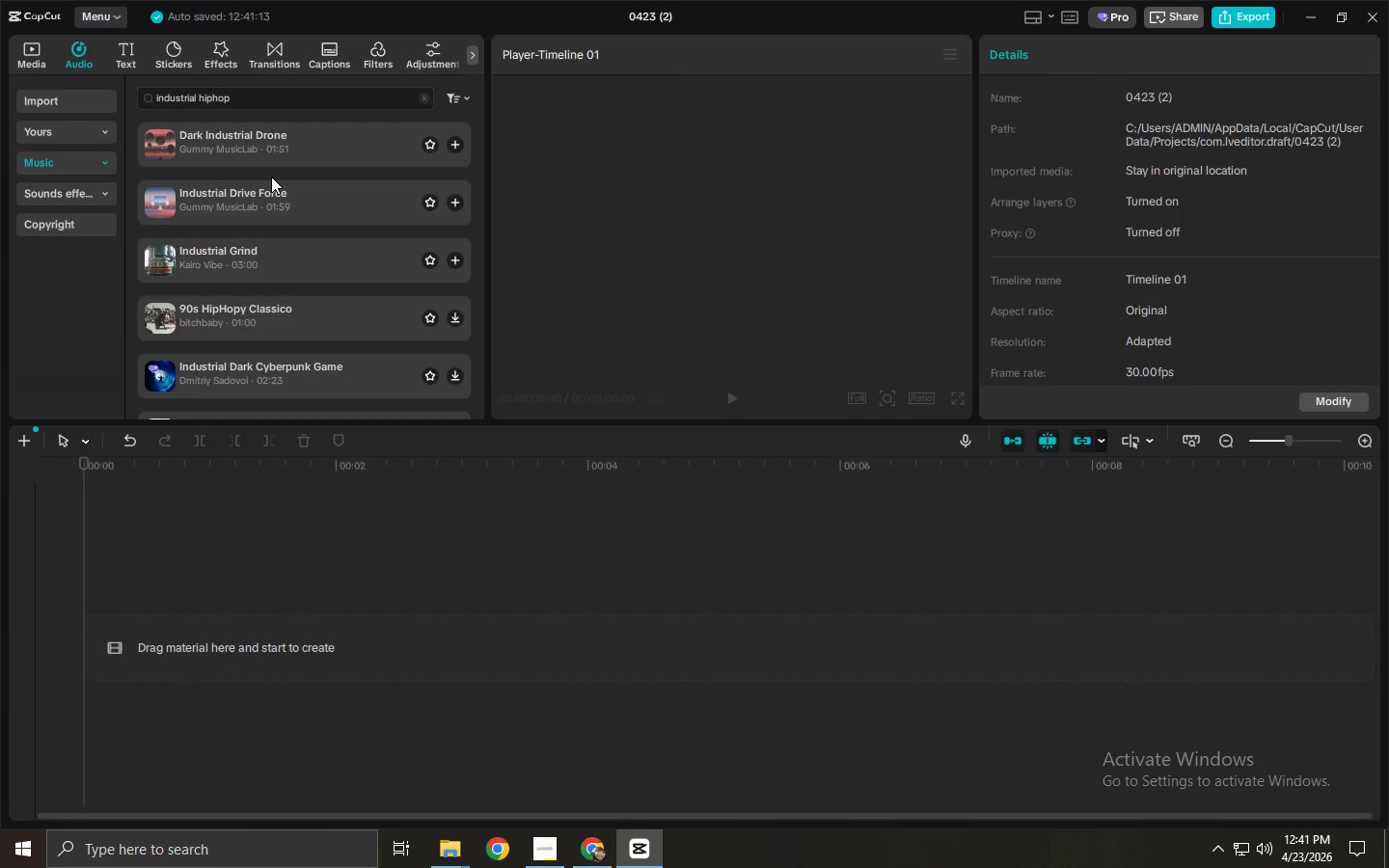 
left_click([285, 149])
 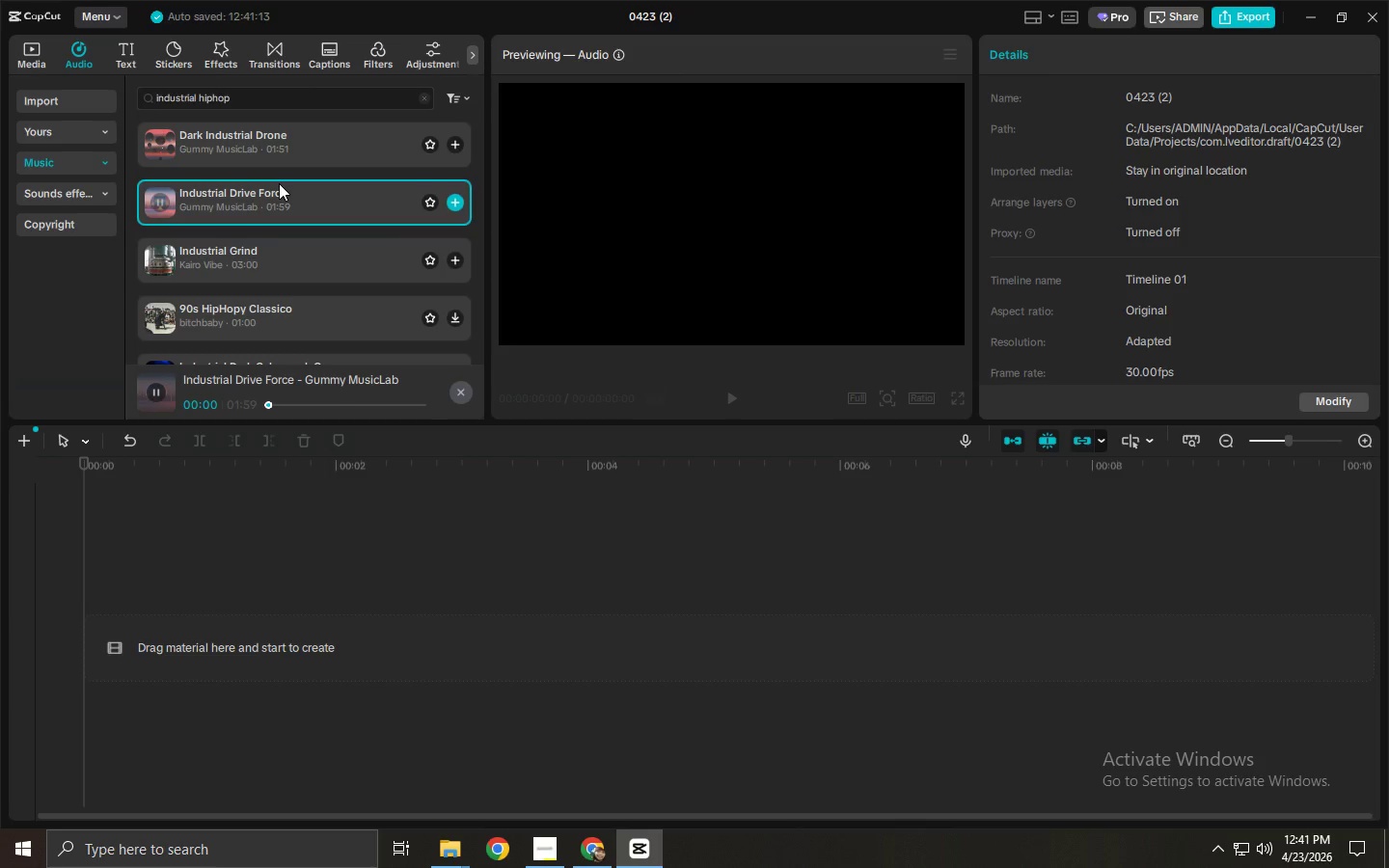 
left_click([294, 260])
 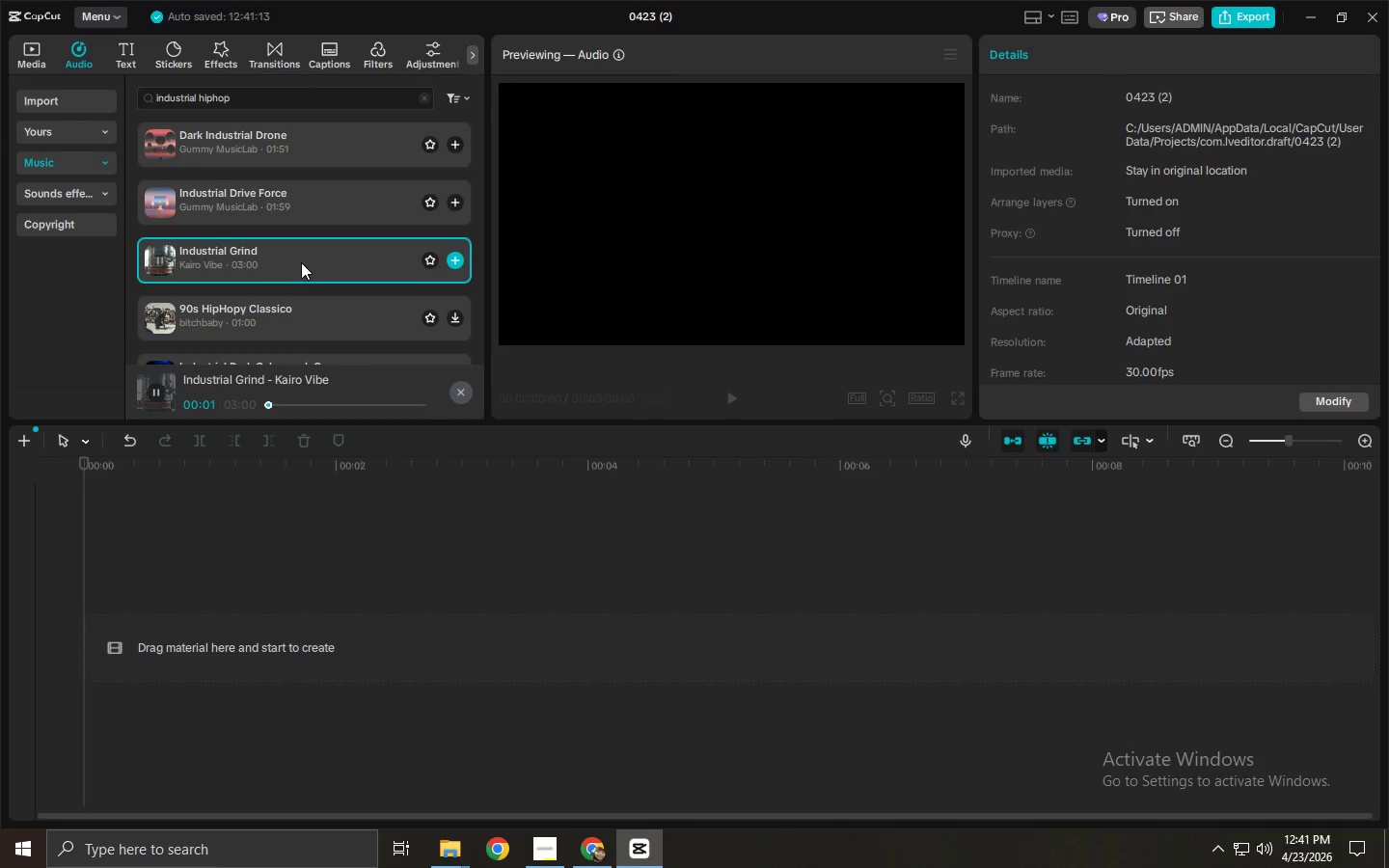 
left_click([303, 340])
 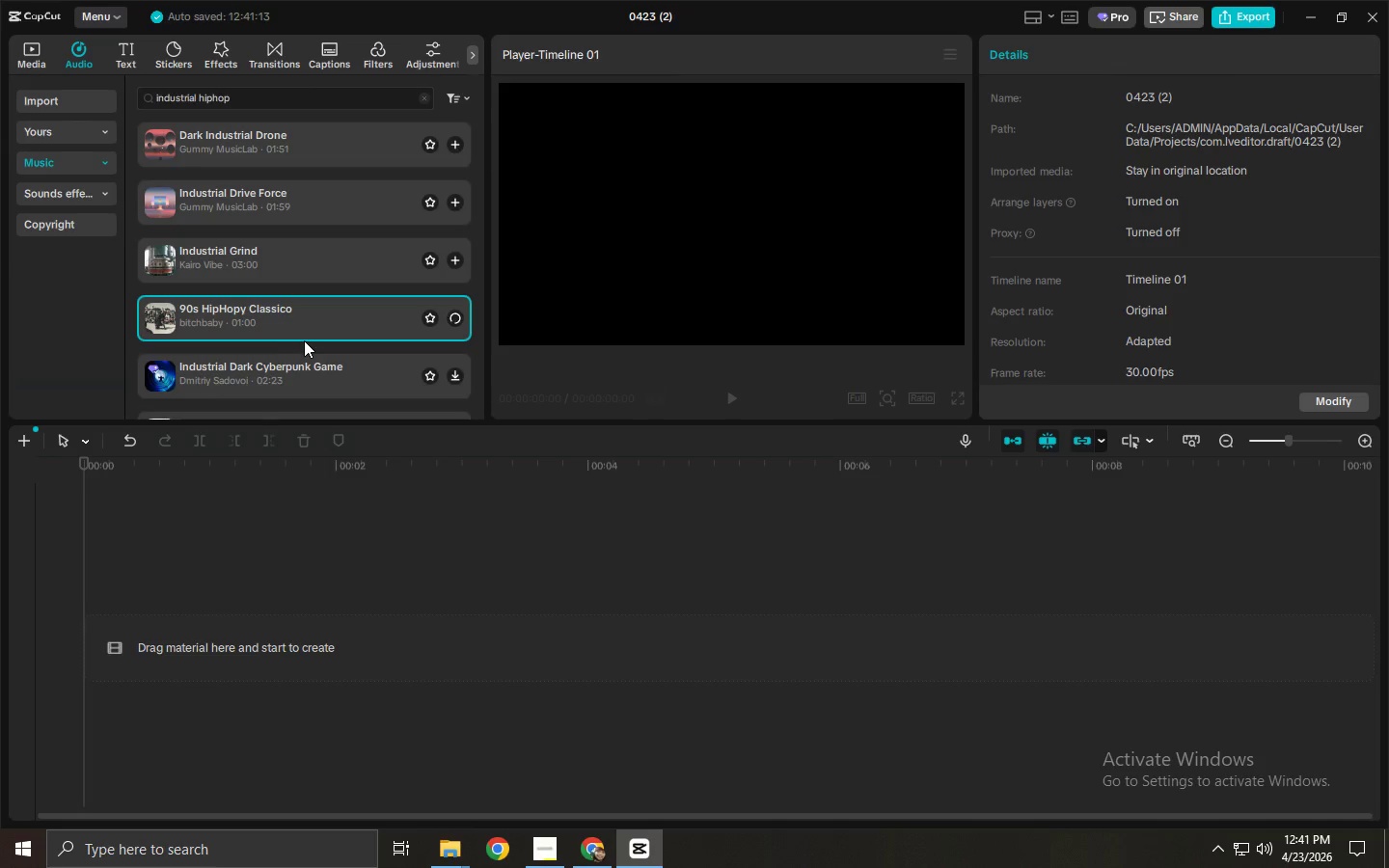 
scroll: coordinate [306, 341], scroll_direction: down, amount: 3.0
 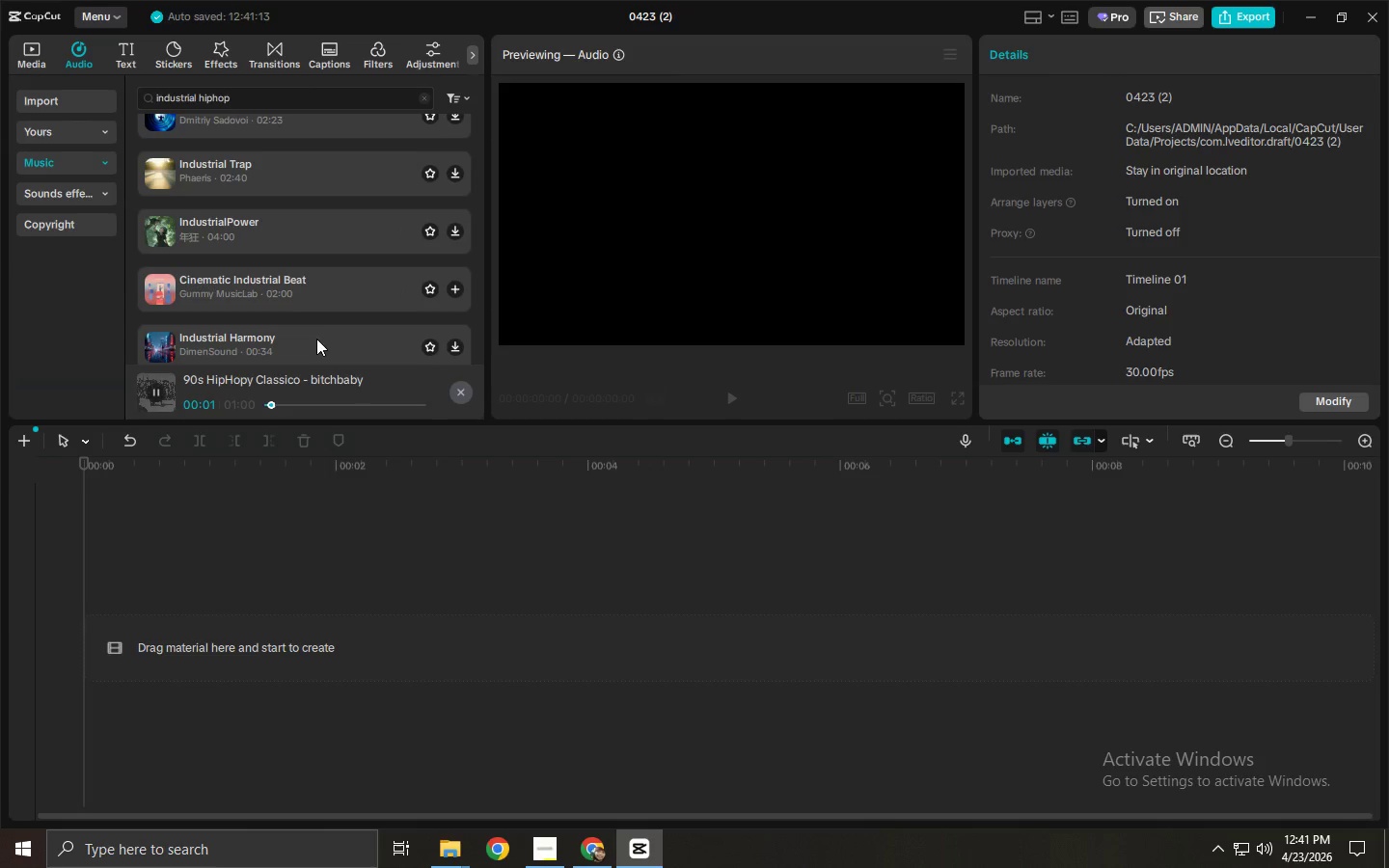 
left_click([300, 221])
 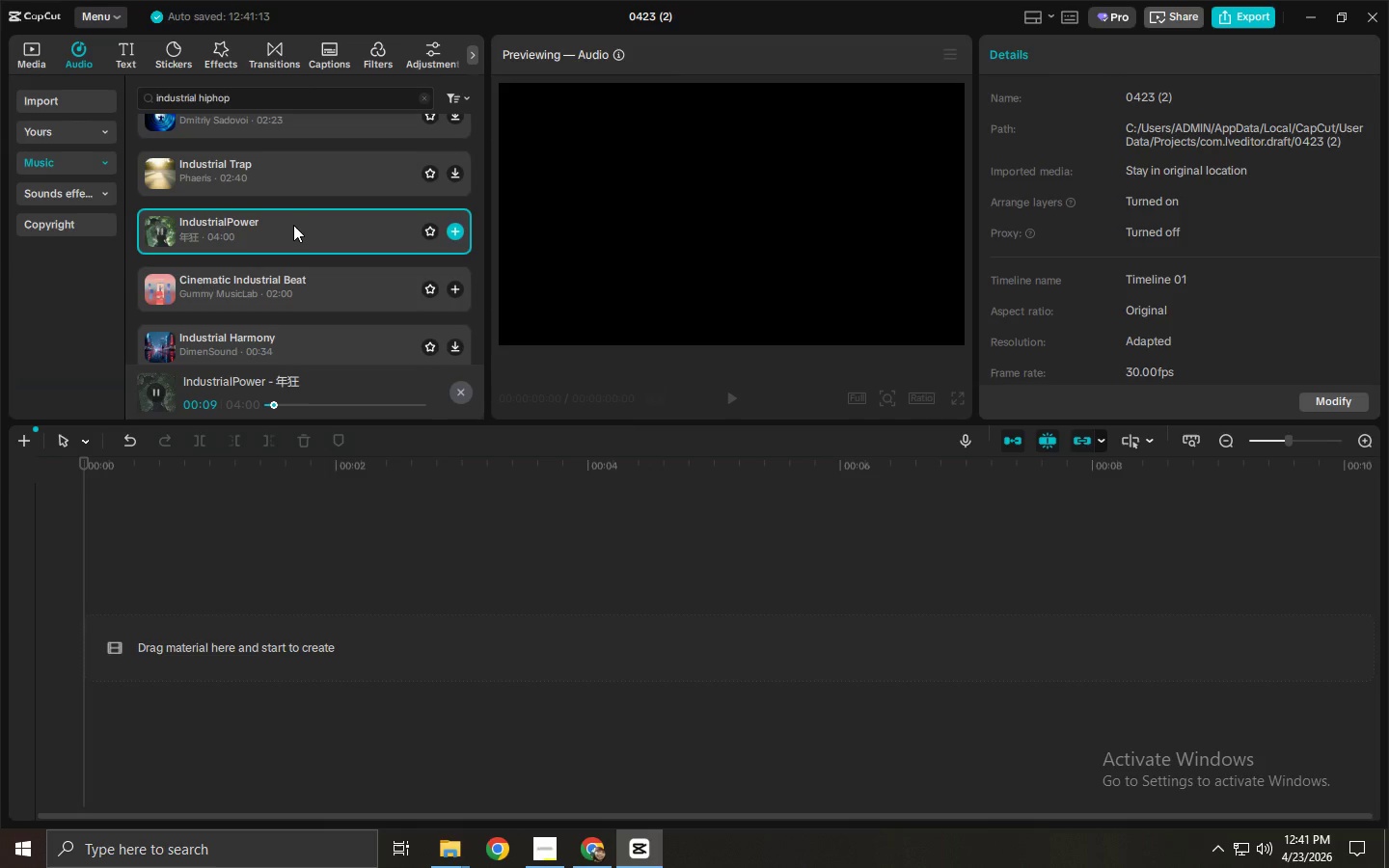 
wait(14.83)
 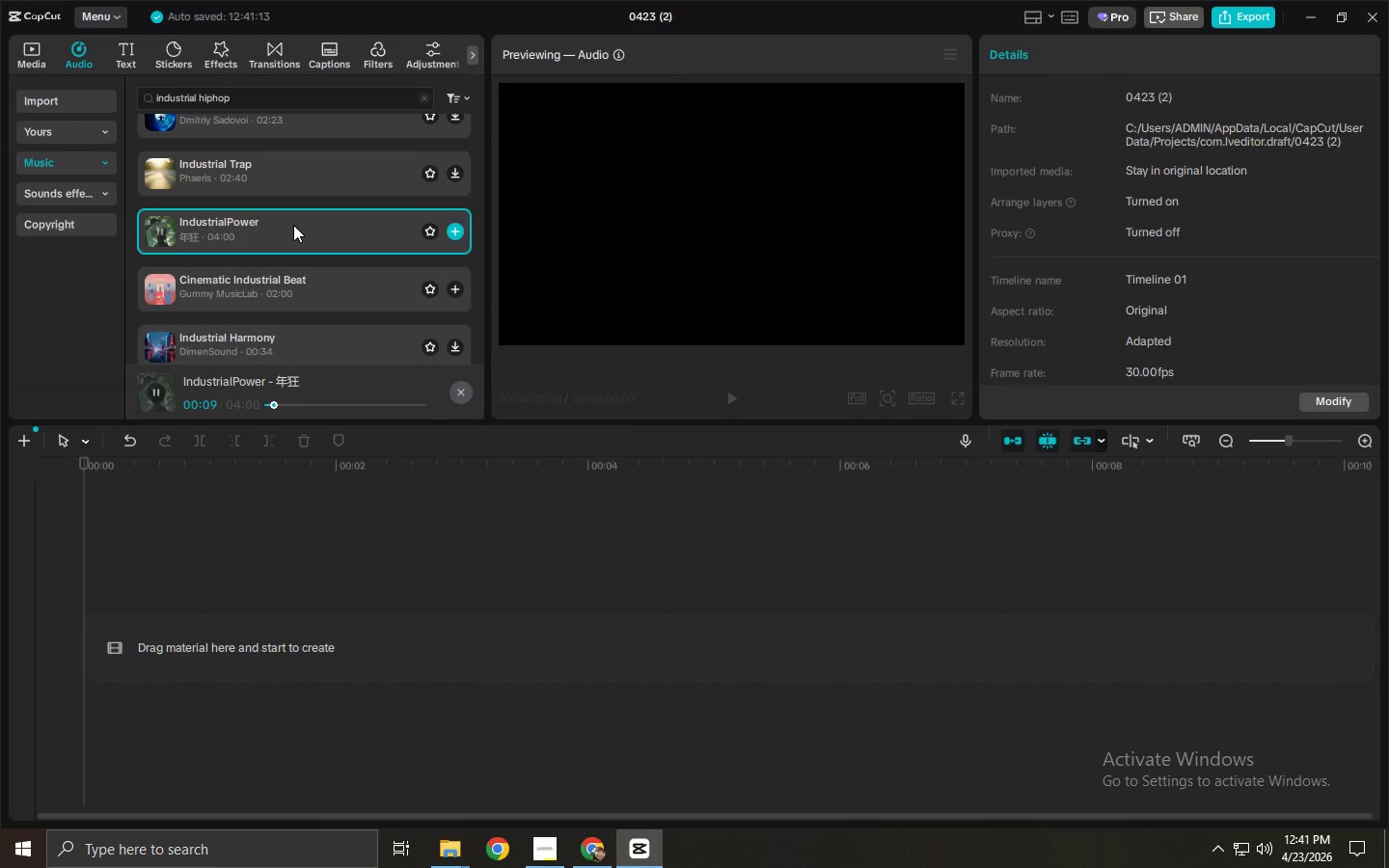 
left_click_drag(start_coordinate=[269, 98], to_coordinate=[95, 102])
 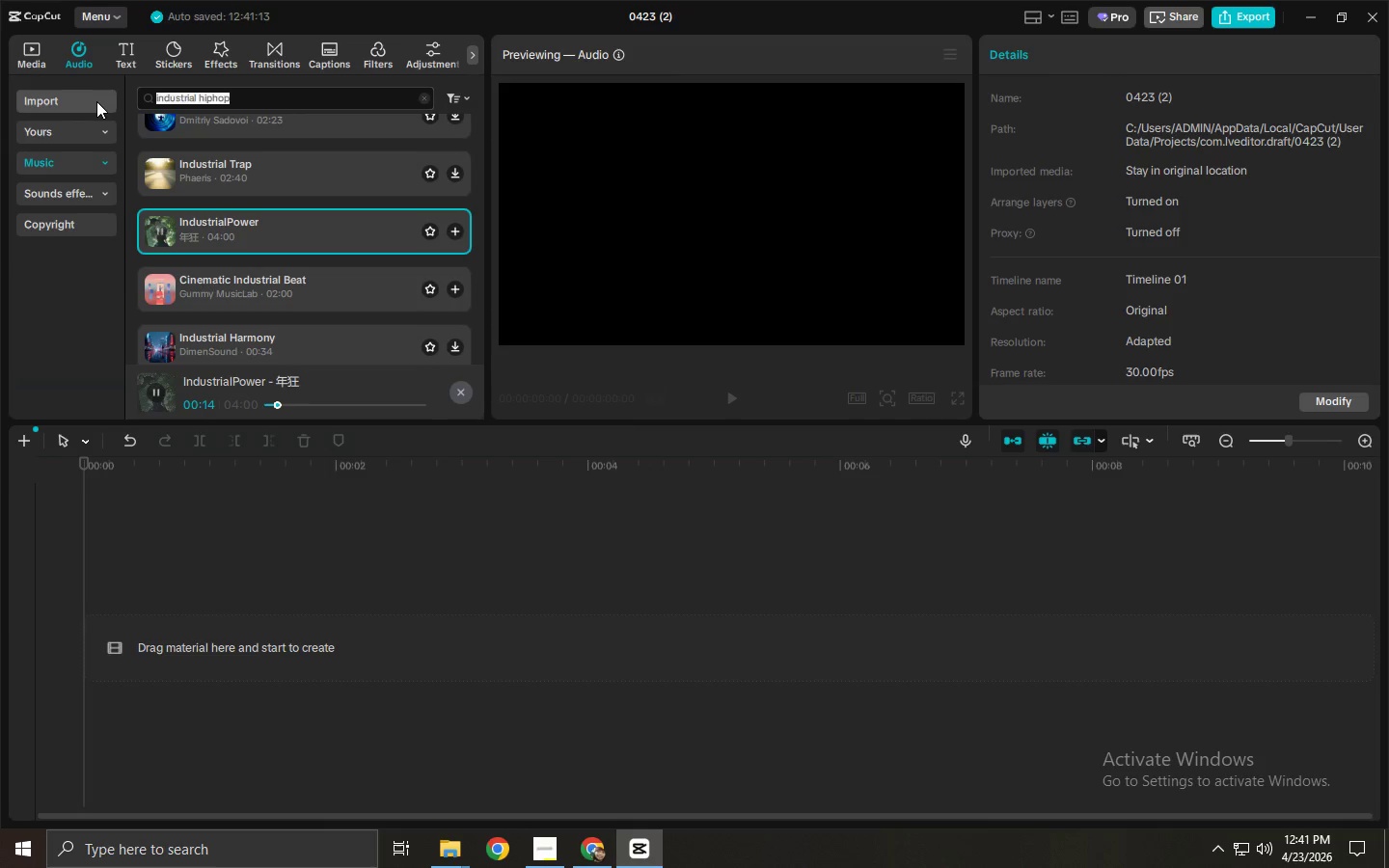 
type(dark traps)
key(Backspace)
type( cinematic beart)
 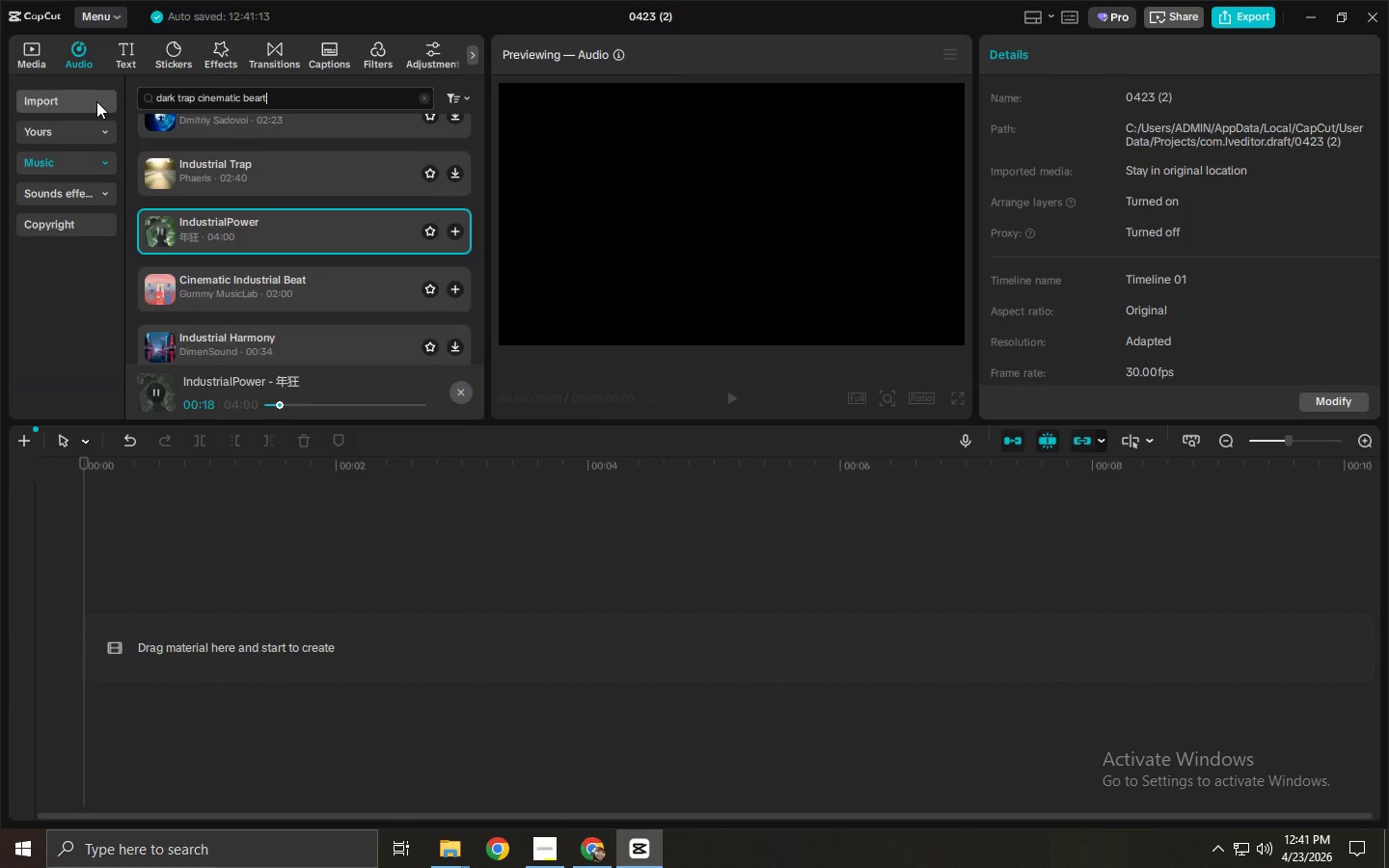 
key(Enter)
 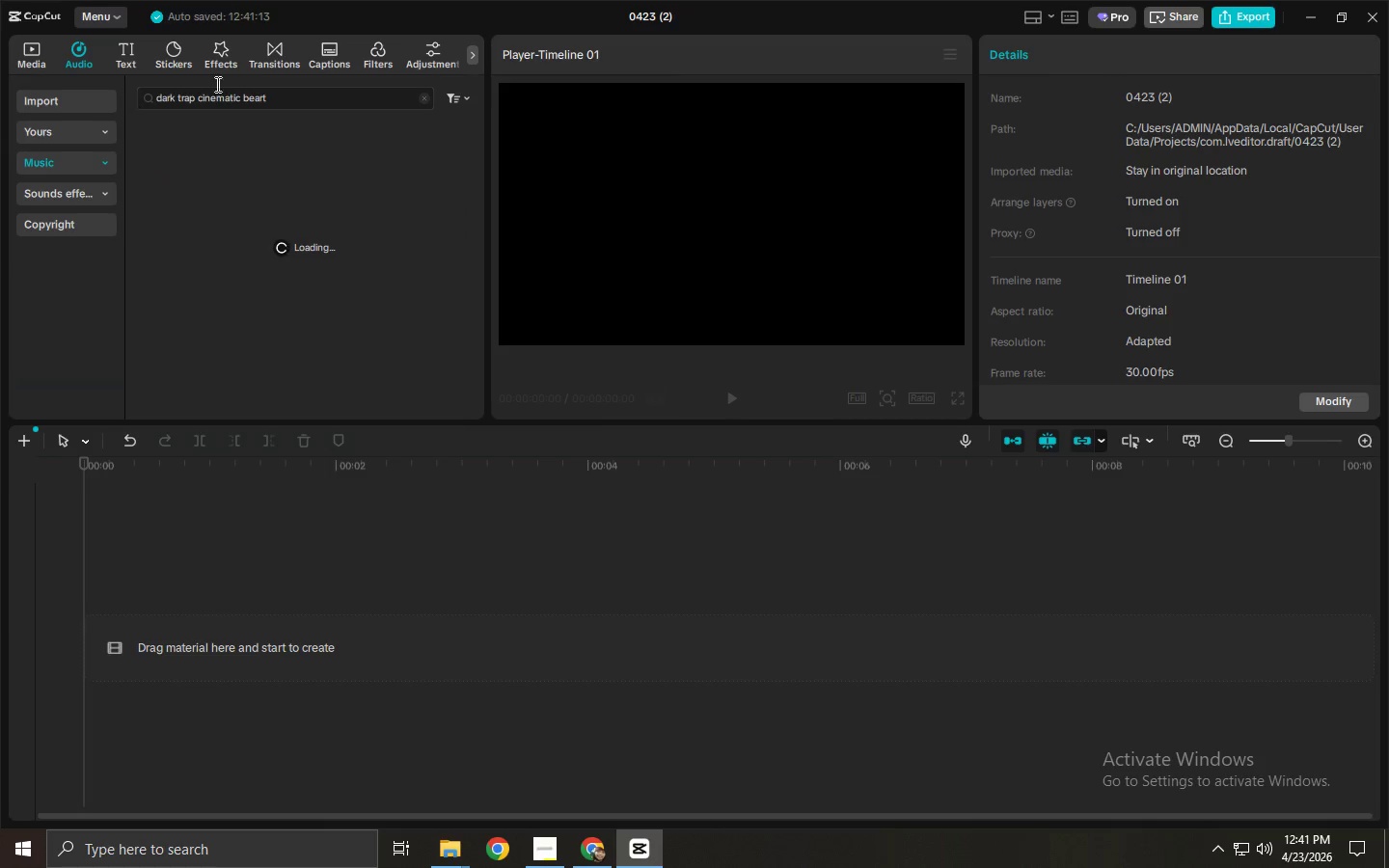 
left_click([294, 104])
 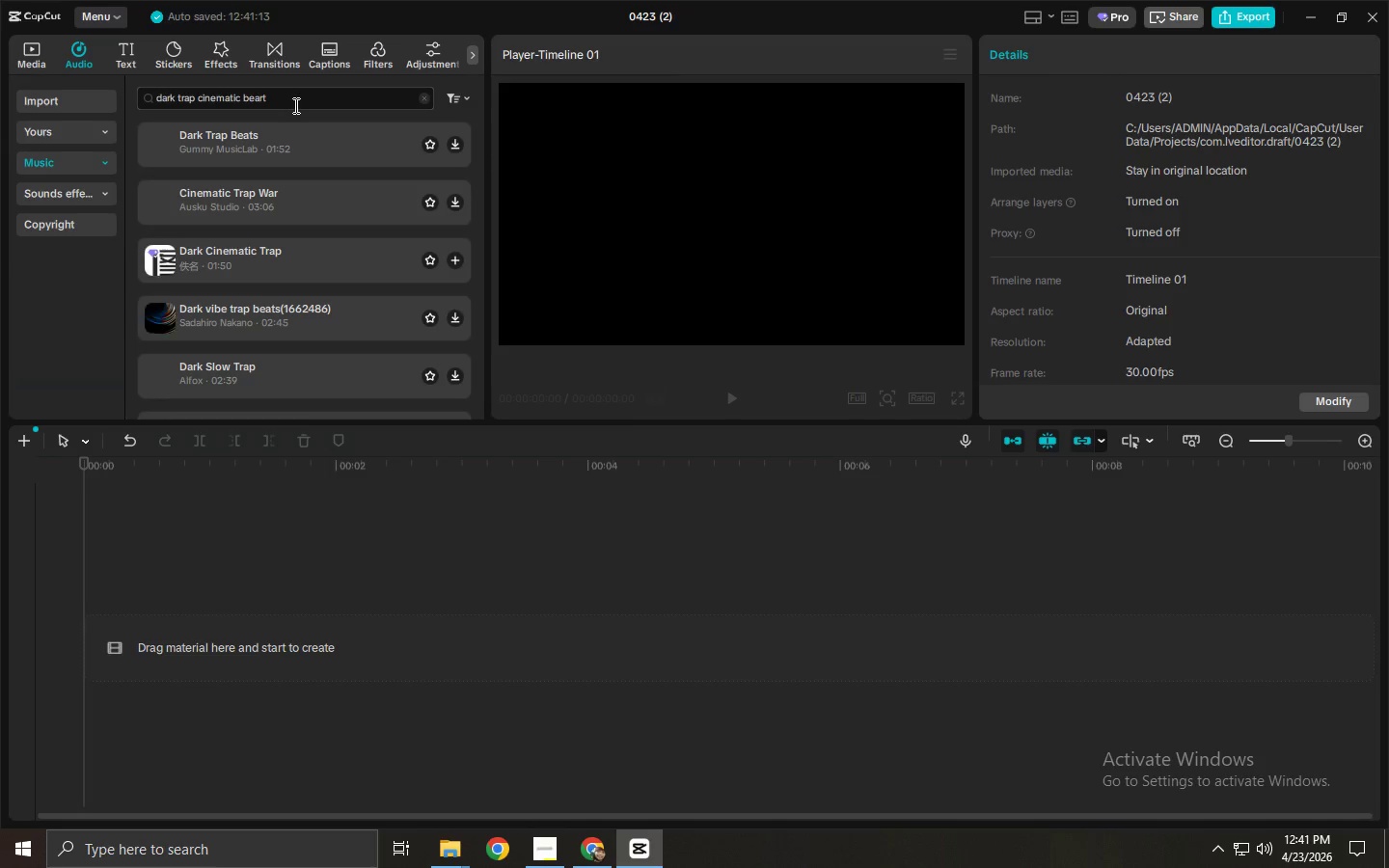 
key(Backspace)
 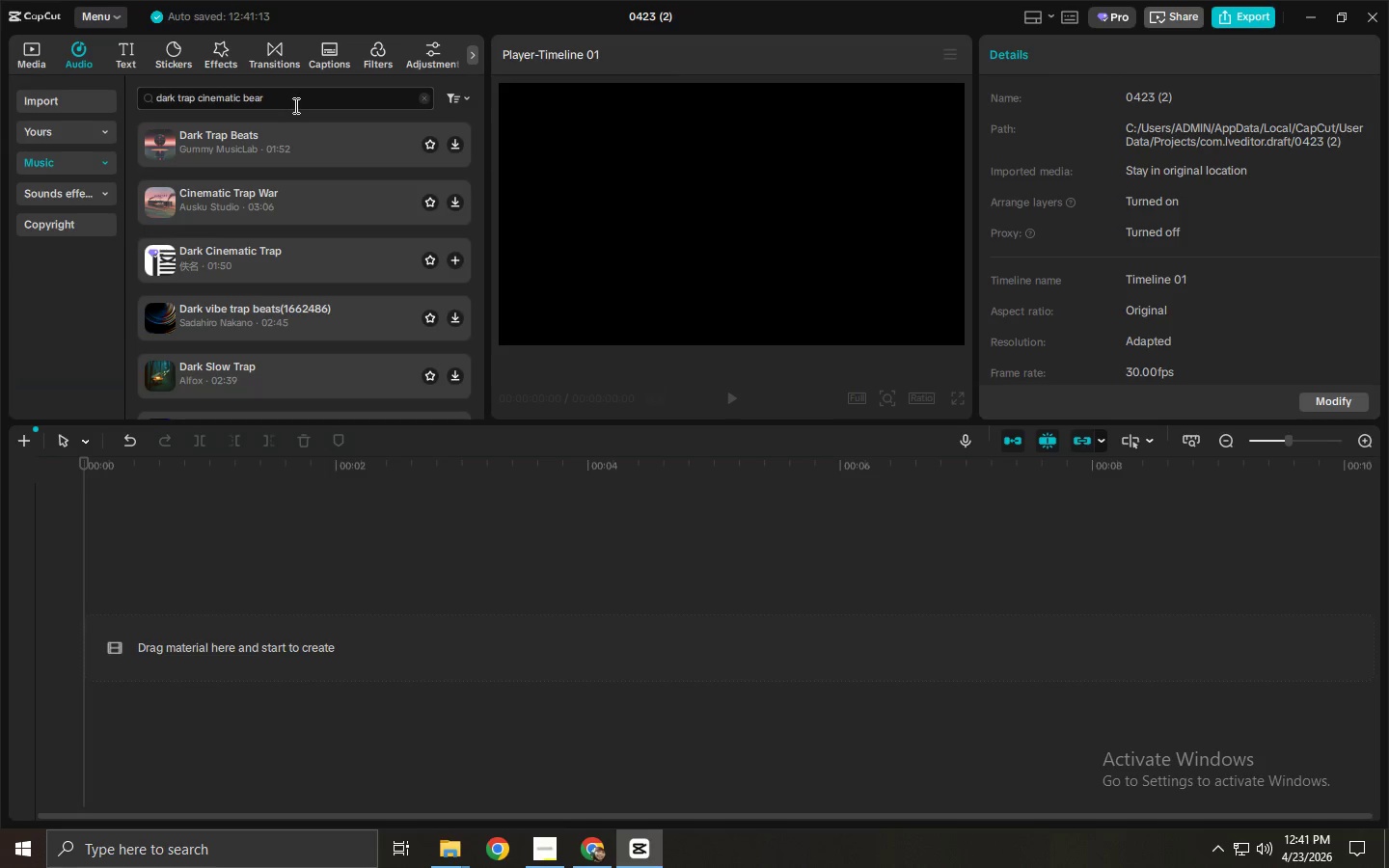 
key(Backspace)
 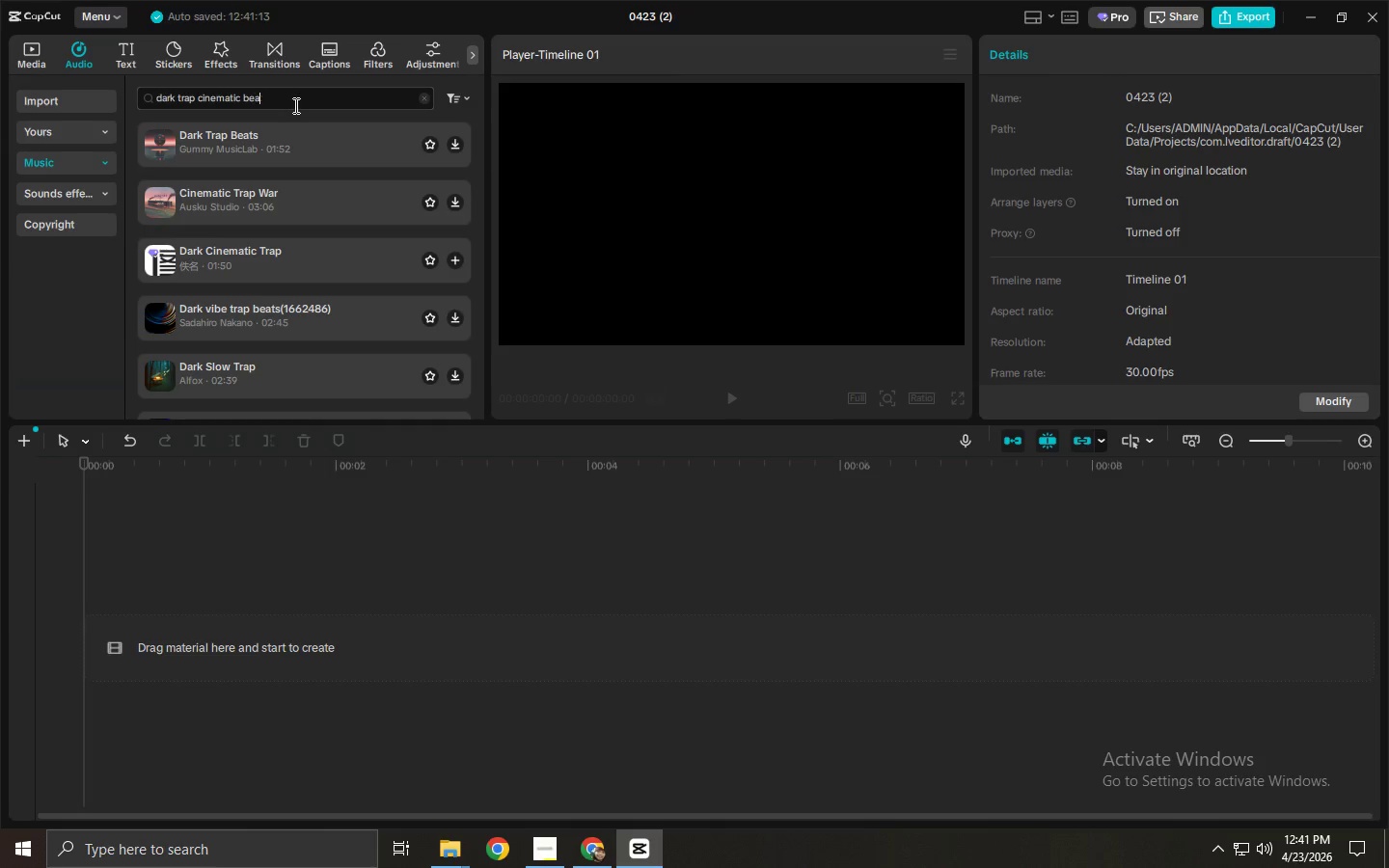 
key(T)
 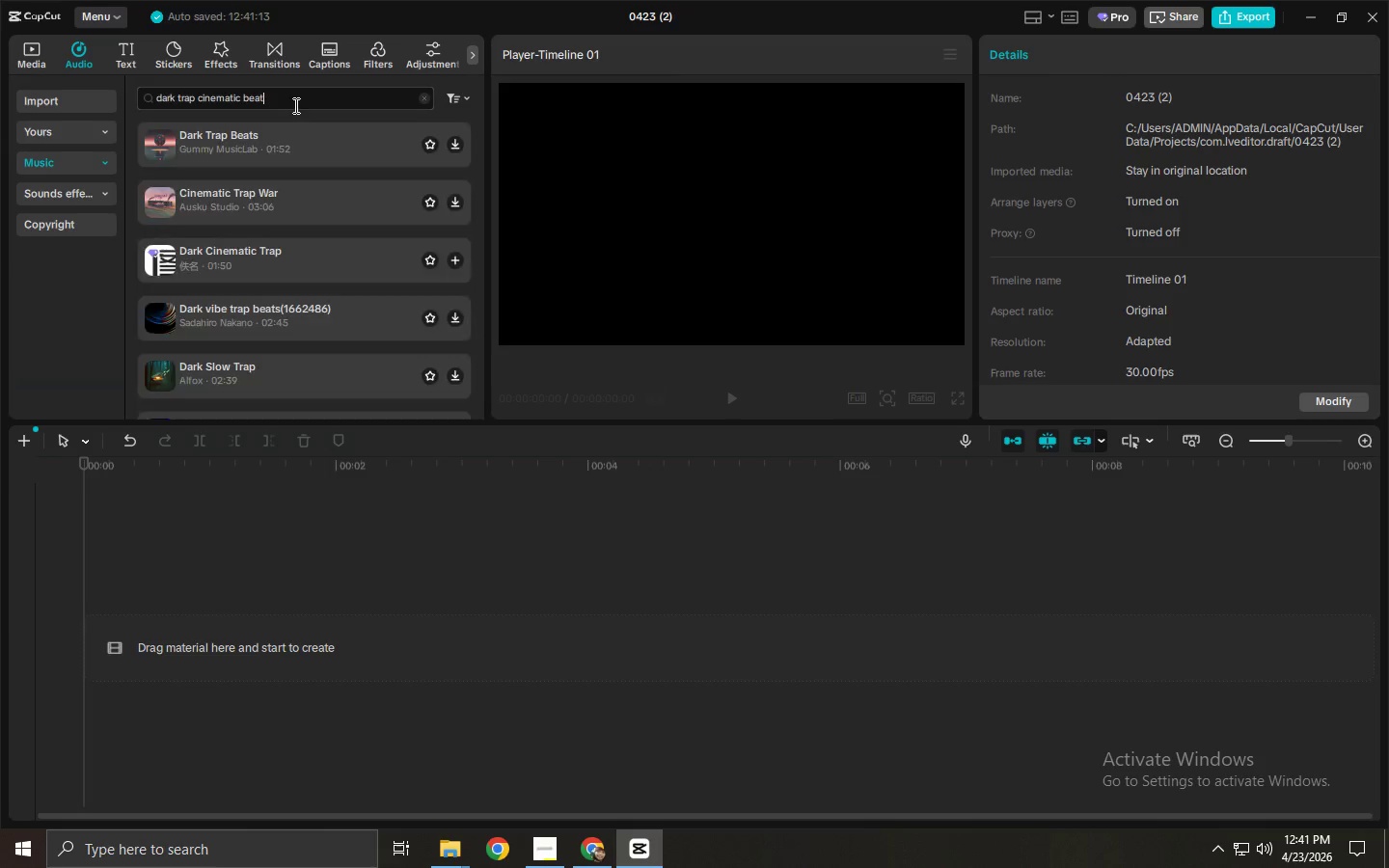 
key(Enter)
 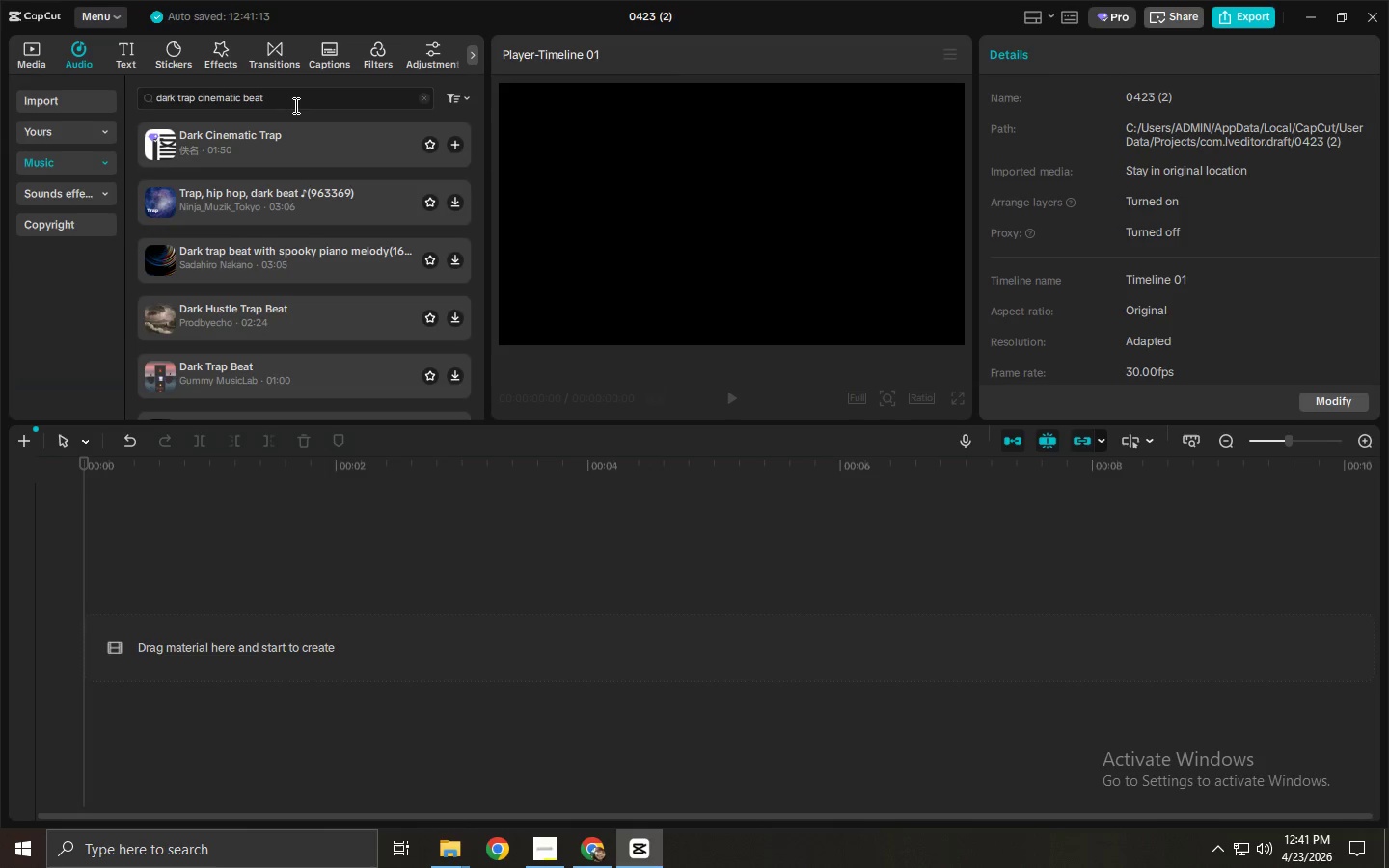 
left_click([294, 145])
 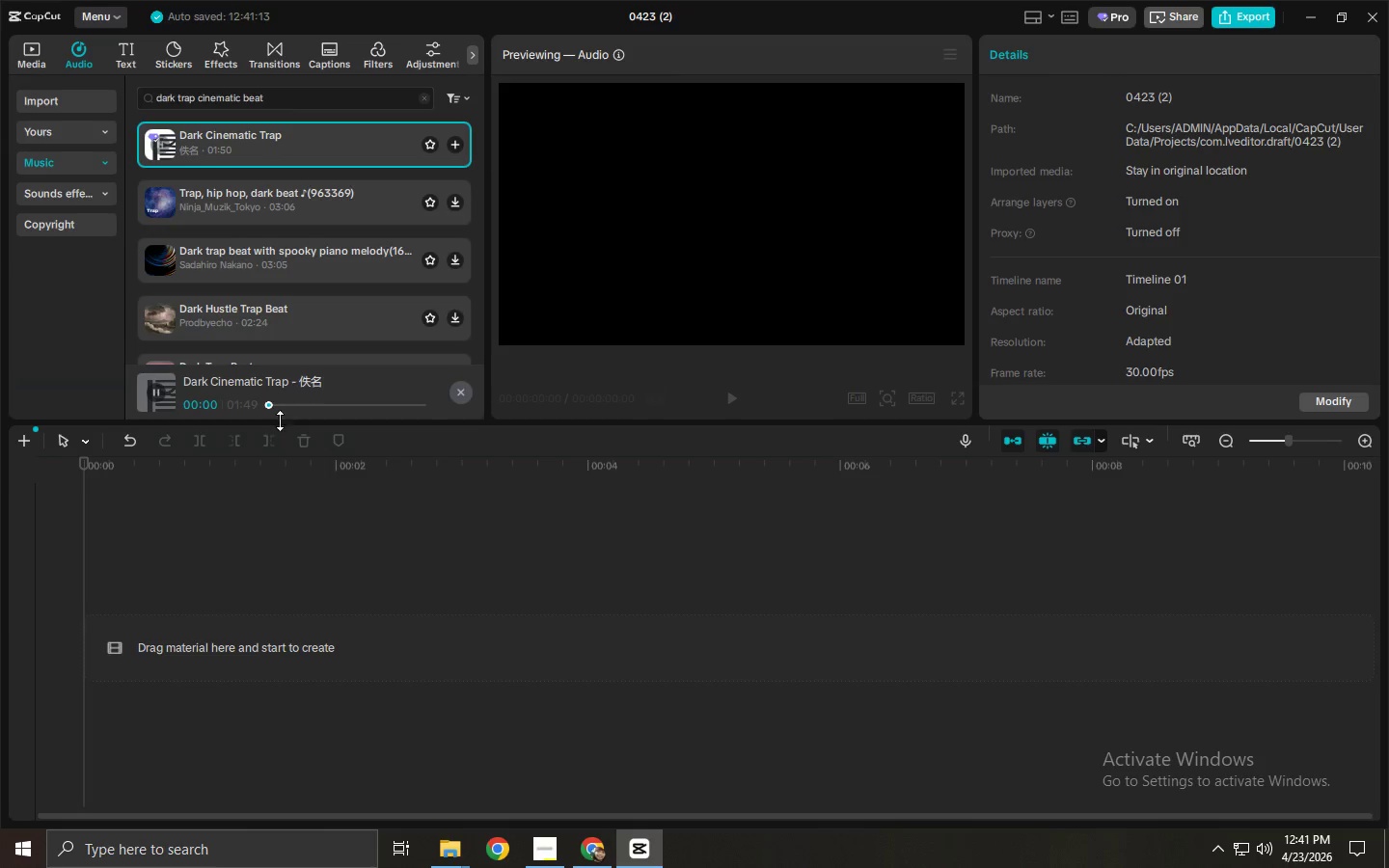 
left_click([340, 413])
 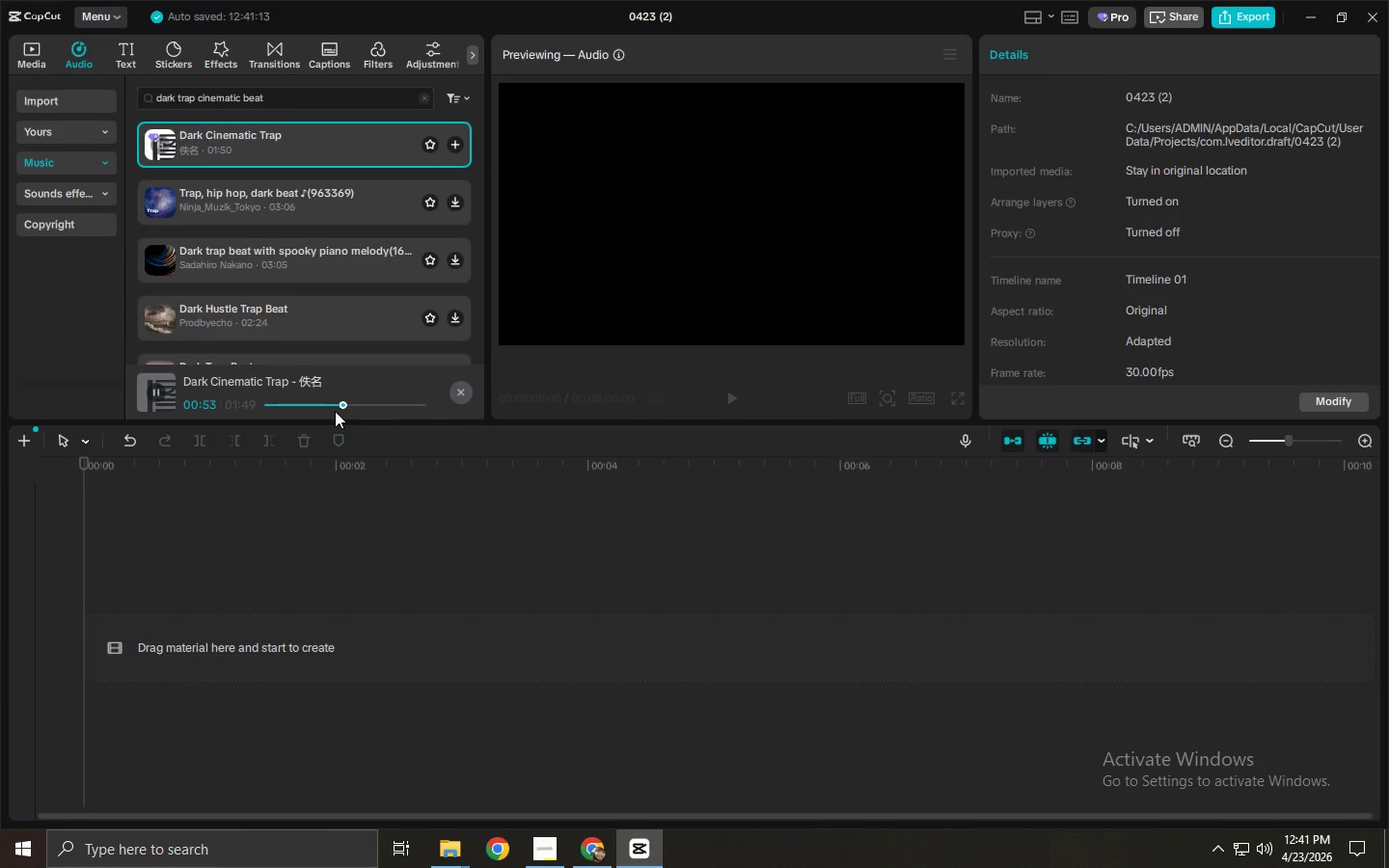 
left_click_drag(start_coordinate=[264, 144], to_coordinate=[181, 637])
 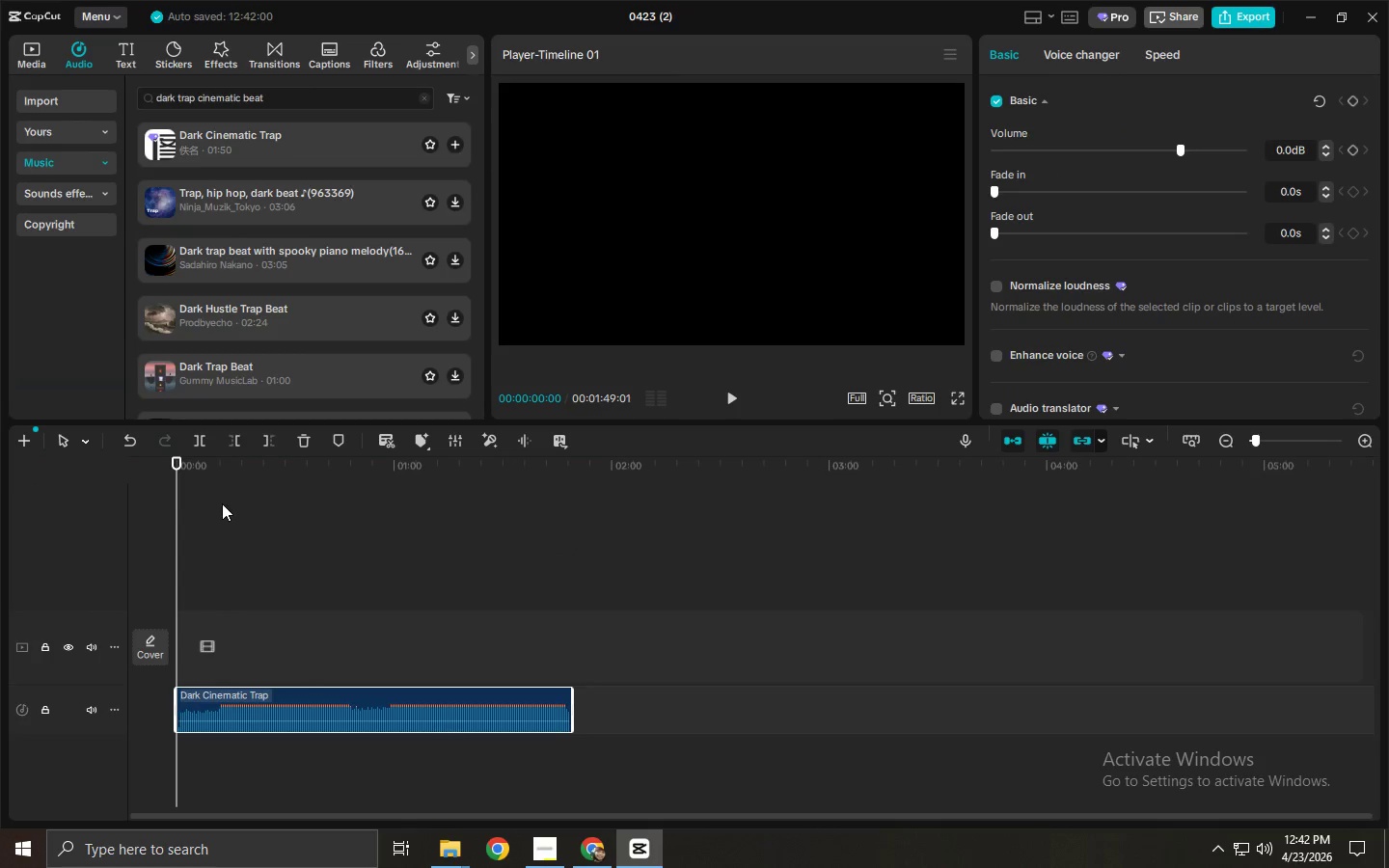 
key(Space)
 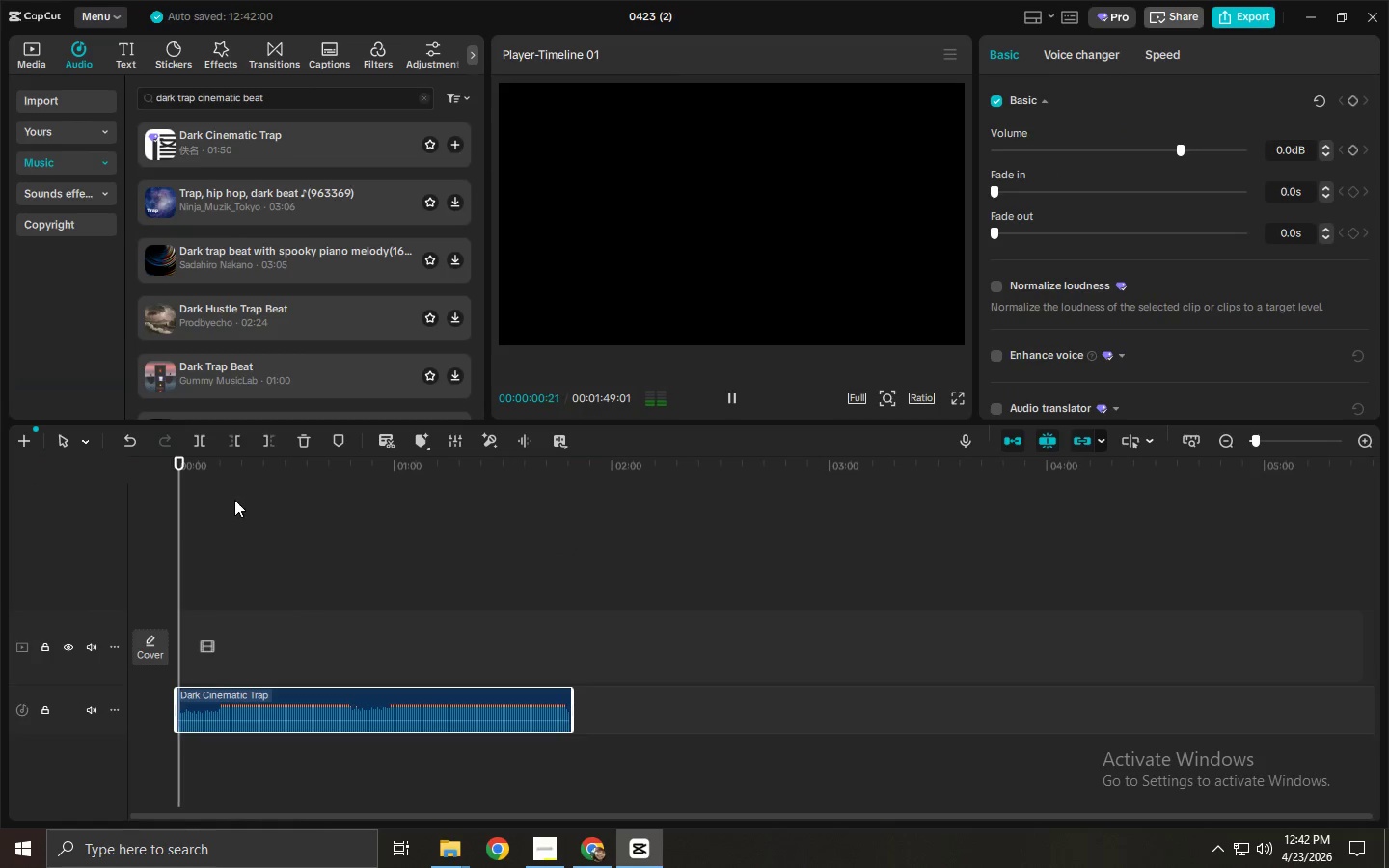 
left_click_drag(start_coordinate=[231, 479], to_coordinate=[207, 486])
 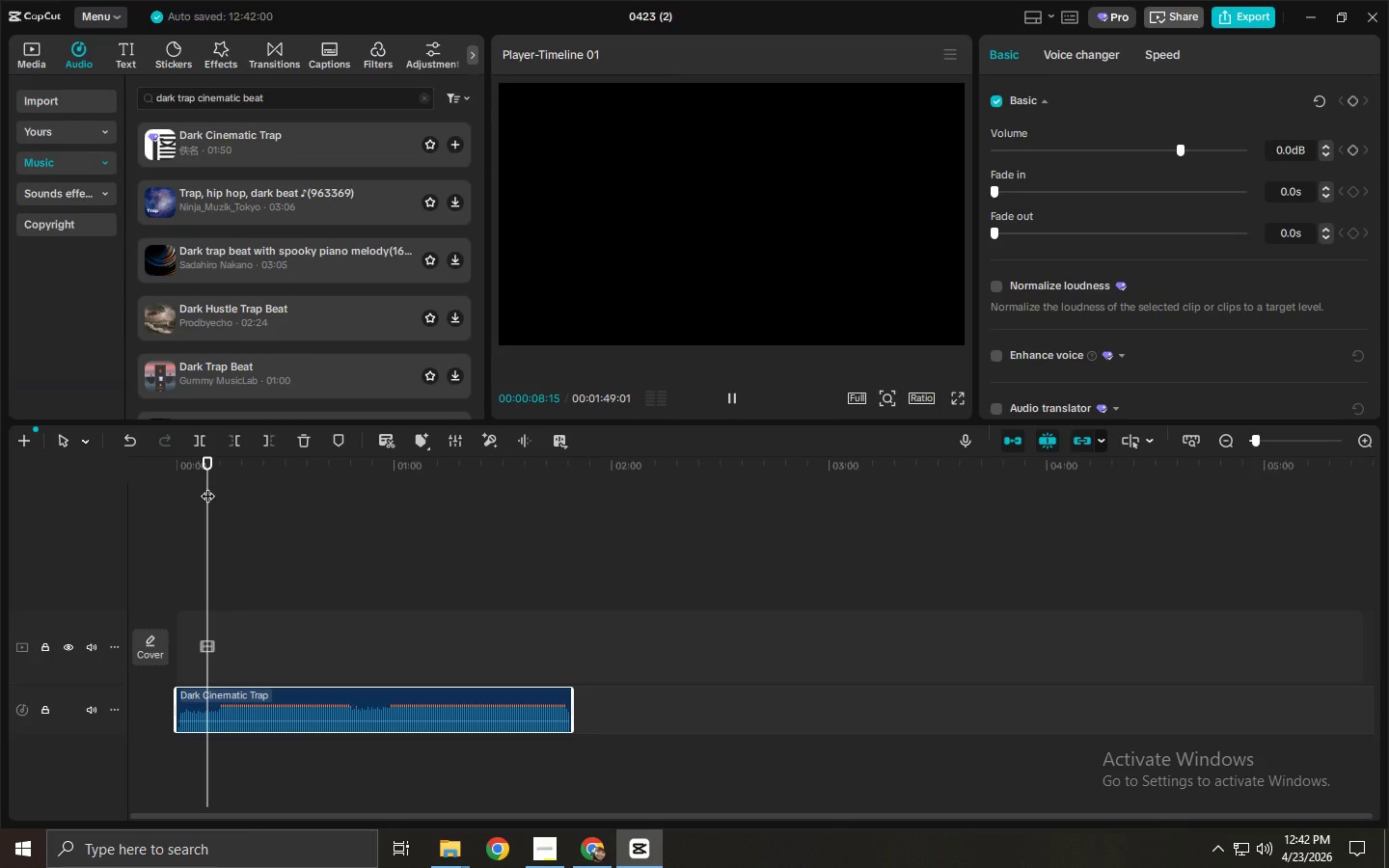 
left_click_drag(start_coordinate=[207, 486], to_coordinate=[352, 511])
 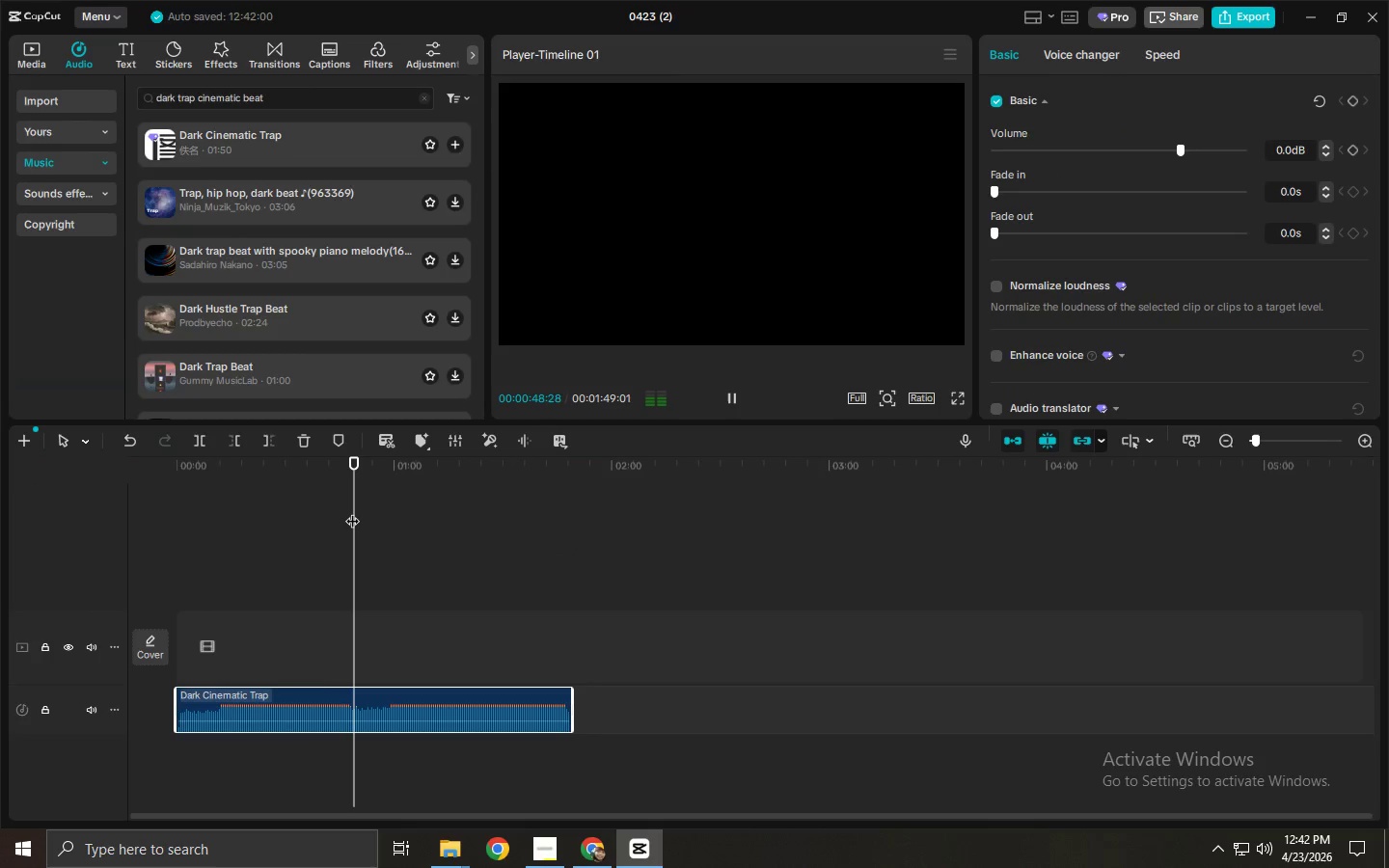 
key(Space)
 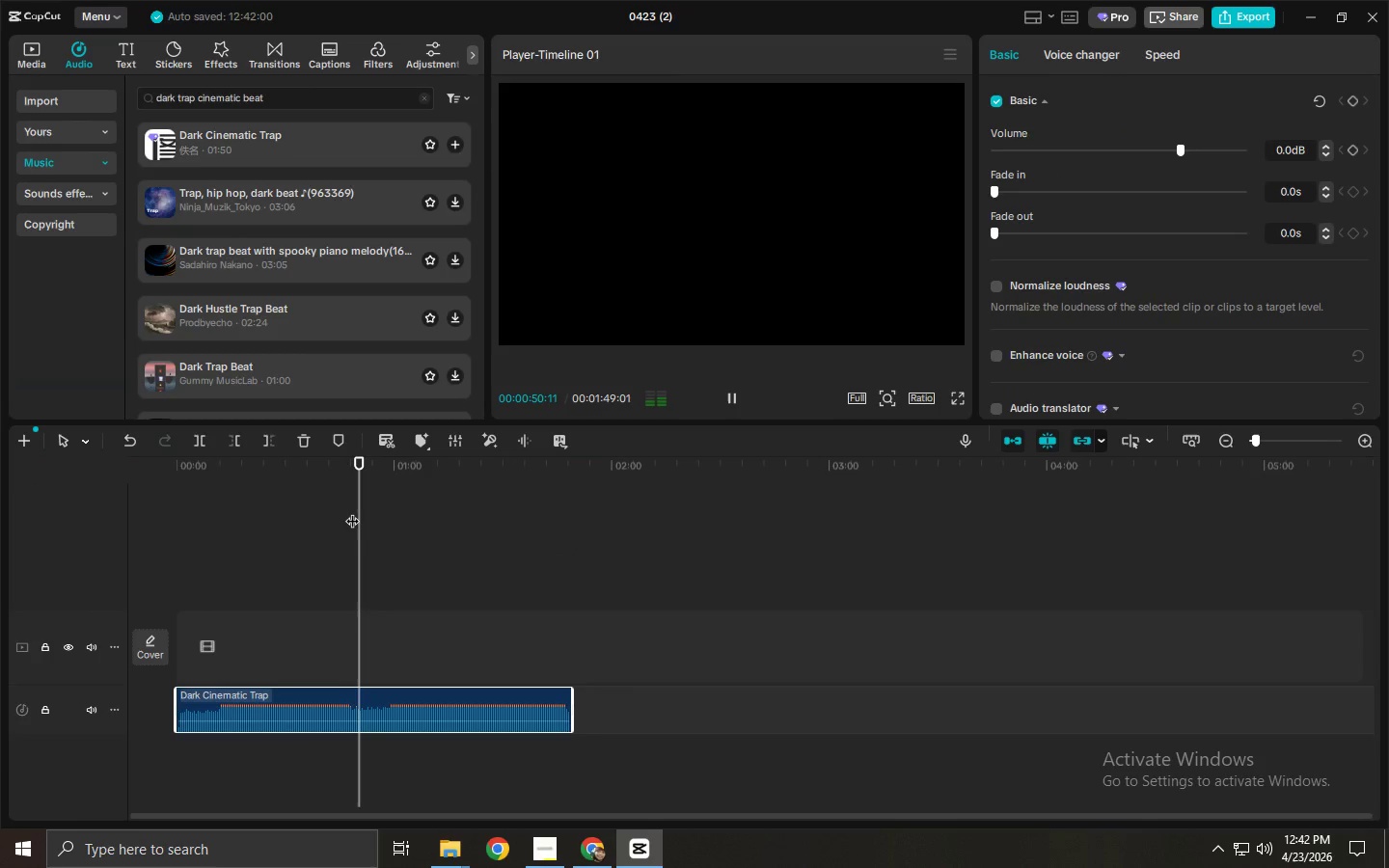 
left_click_drag(start_coordinate=[369, 488], to_coordinate=[387, 487])
 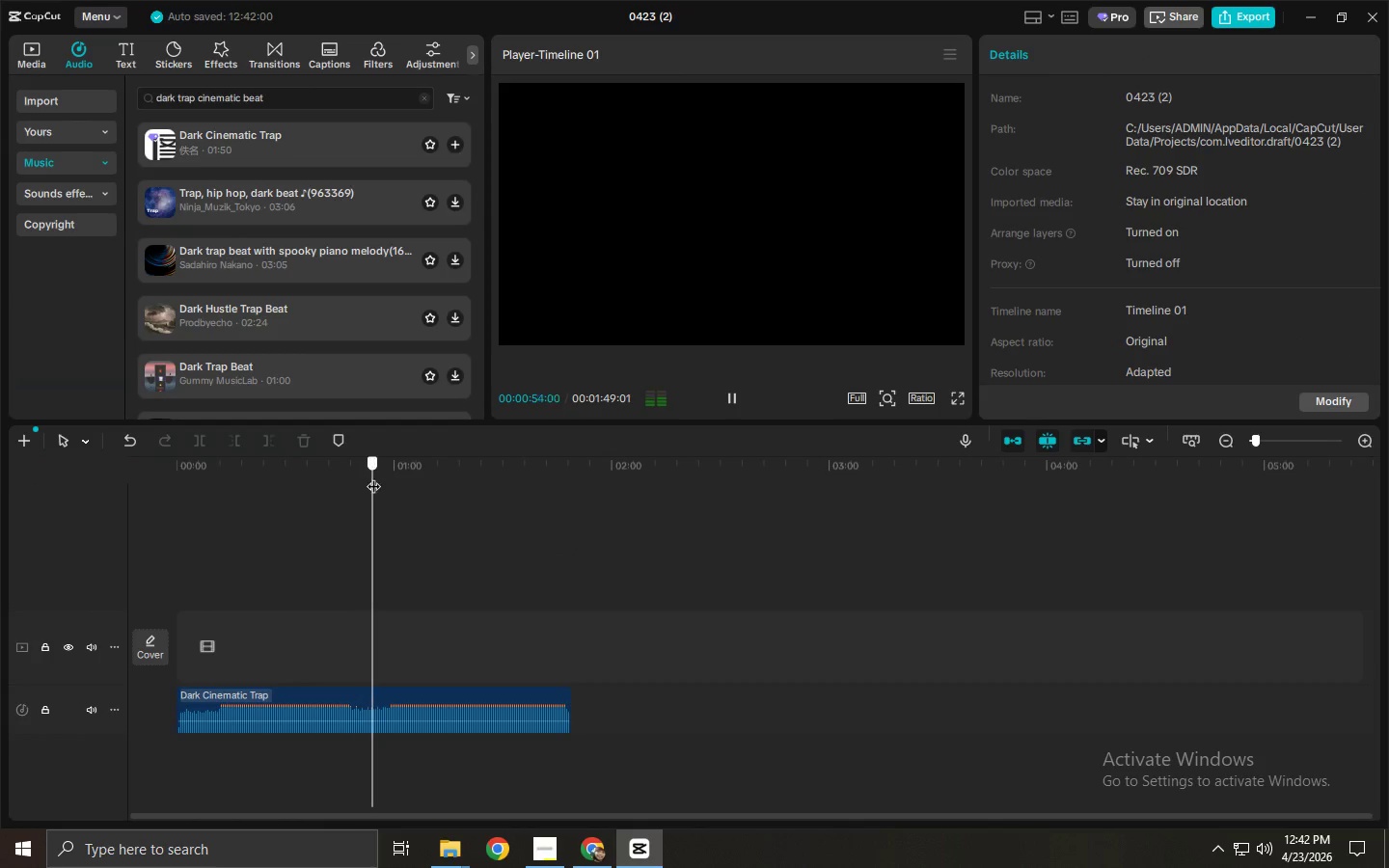 
left_click_drag(start_coordinate=[372, 476], to_coordinate=[387, 480])
 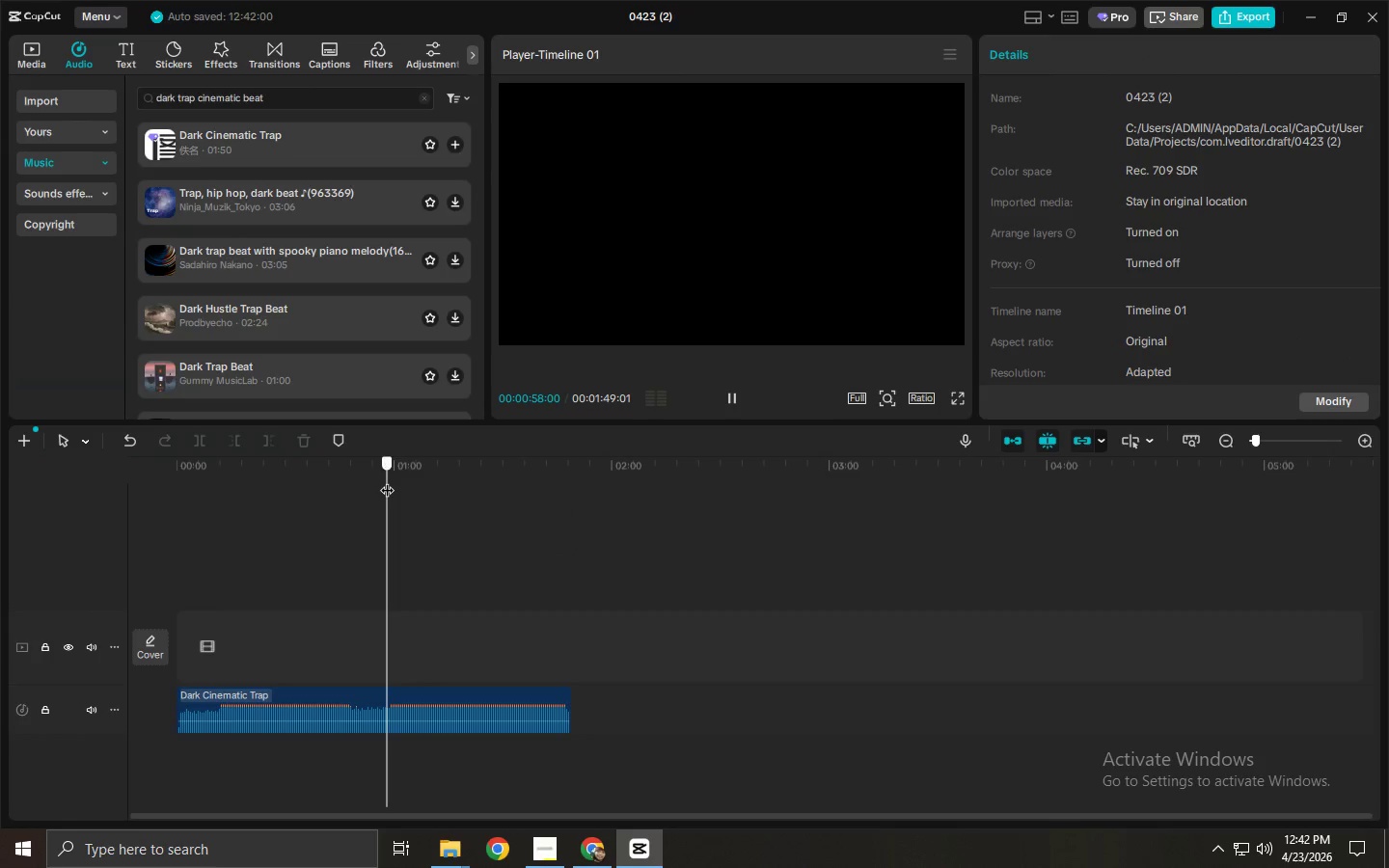 
left_click_drag(start_coordinate=[387, 480], to_coordinate=[370, 530])
 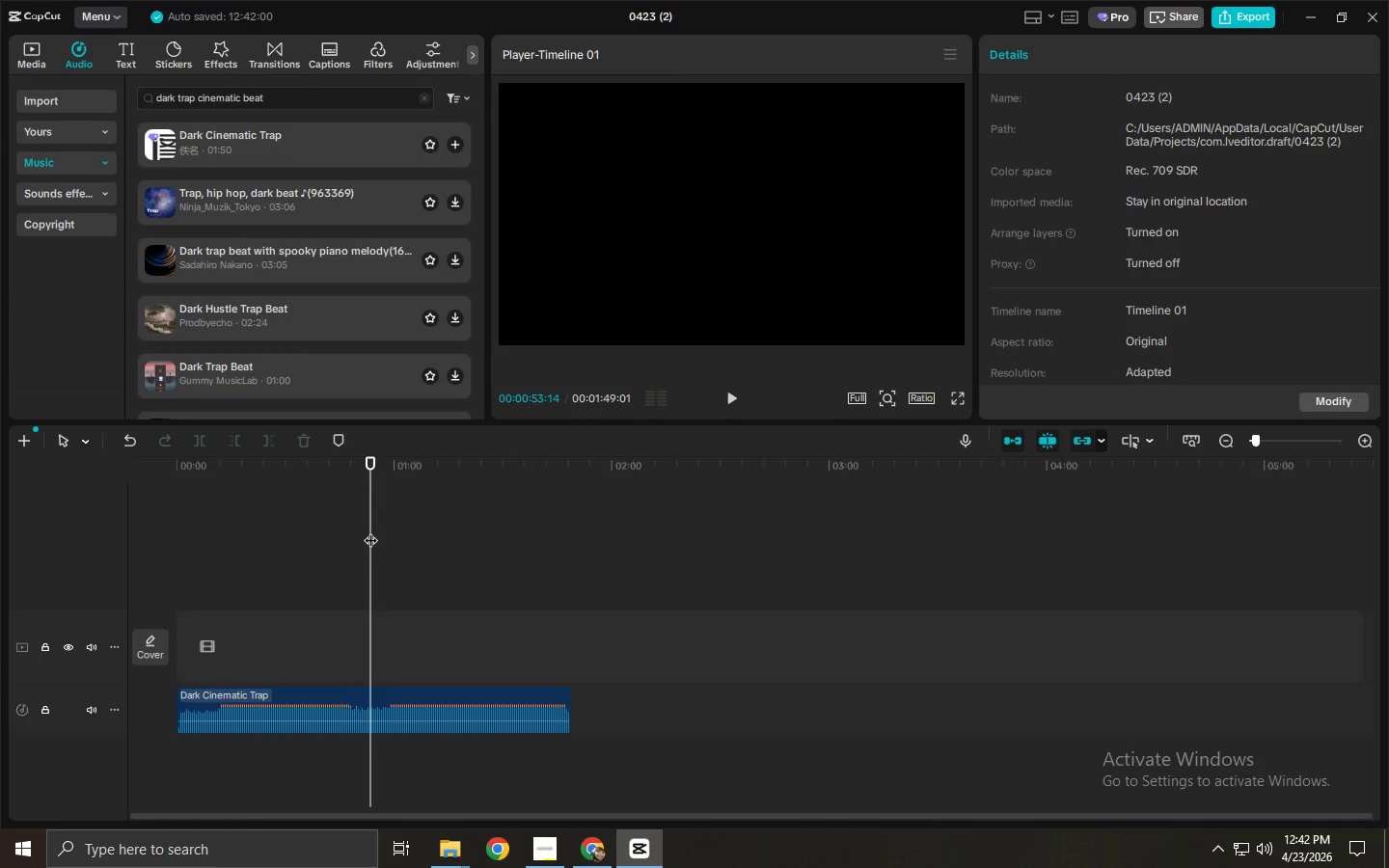 
left_click_drag(start_coordinate=[370, 530], to_coordinate=[387, 531])
 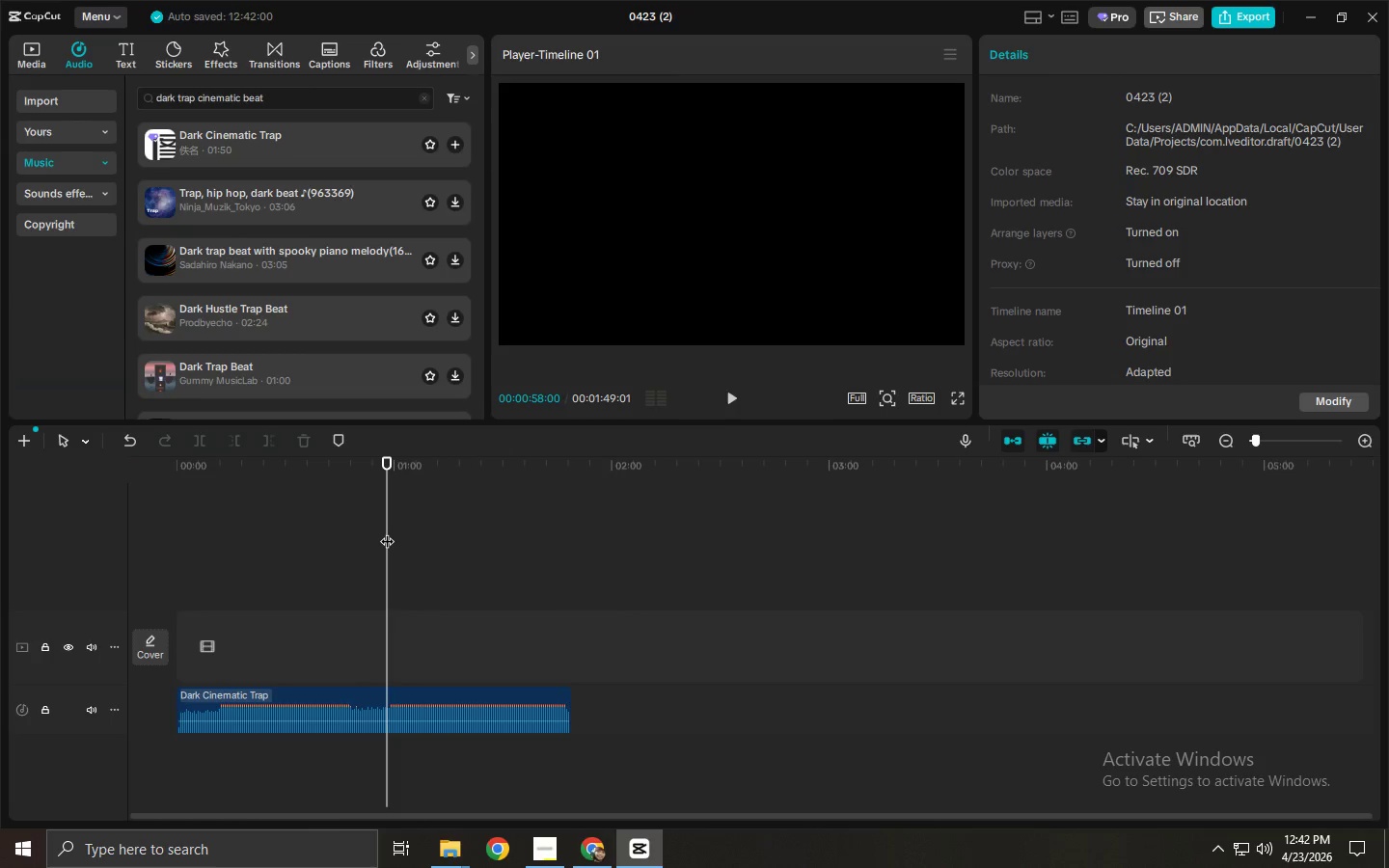 
key(Space)
 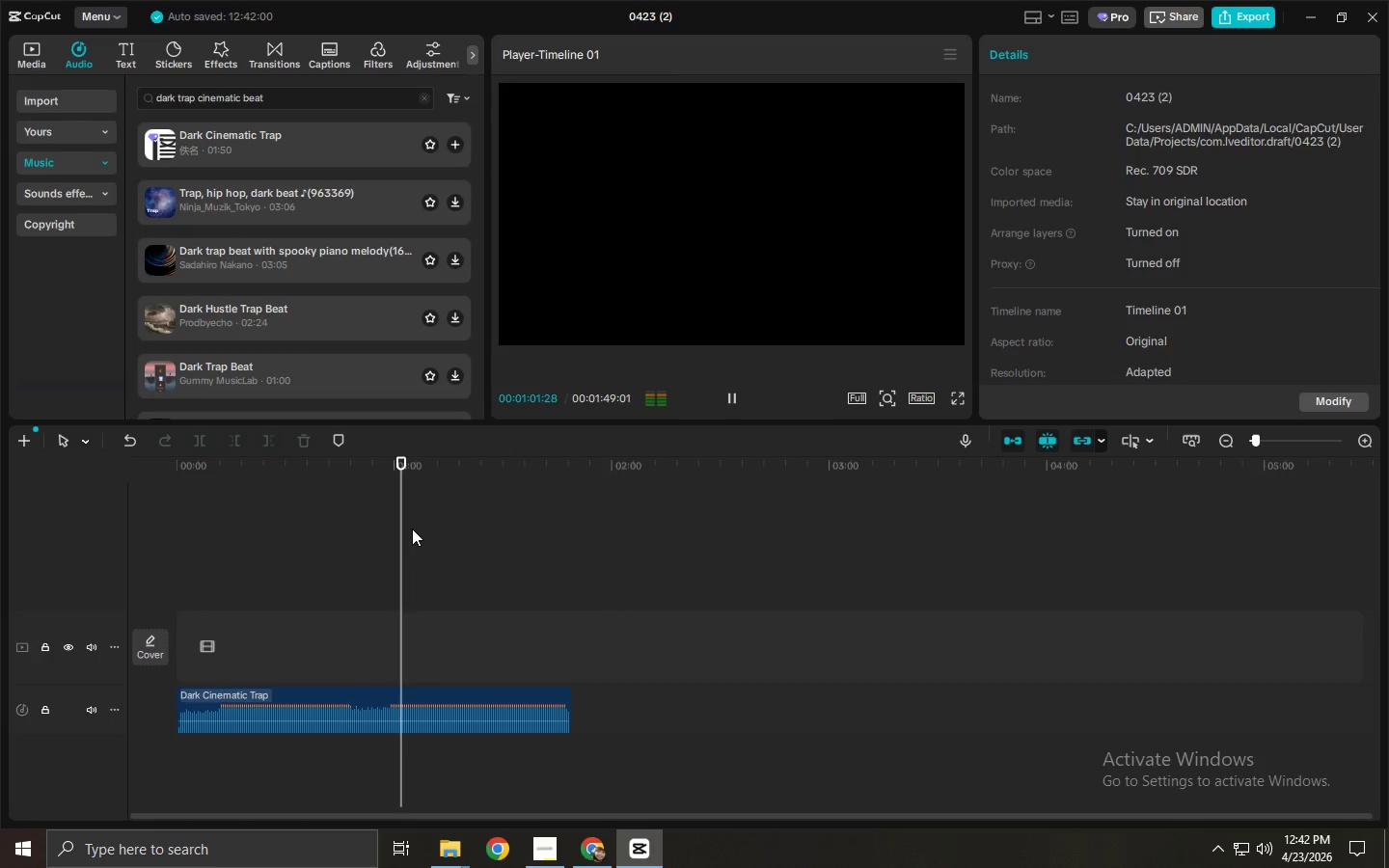 
wait(5.25)
 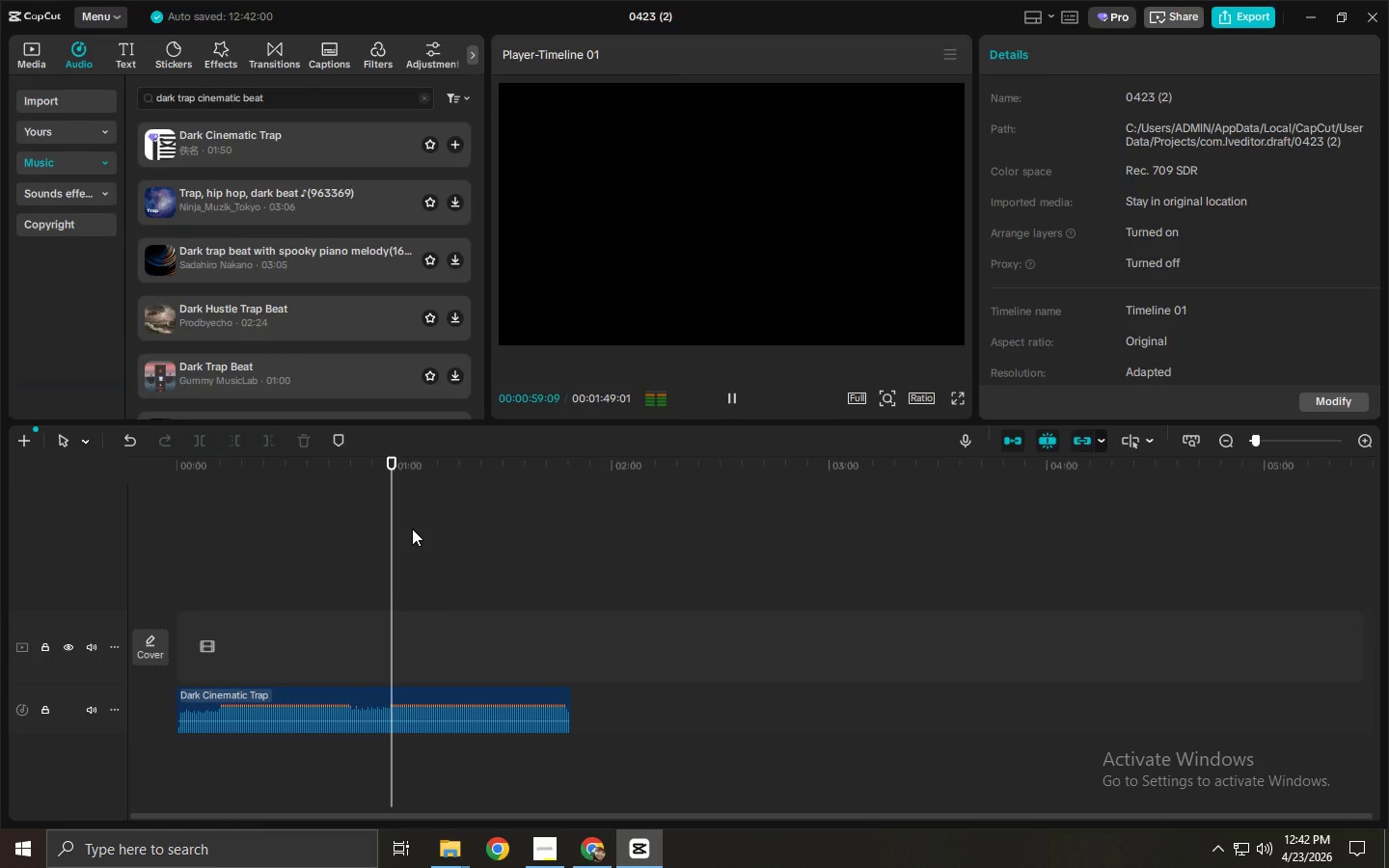 
left_click([384, 475])
 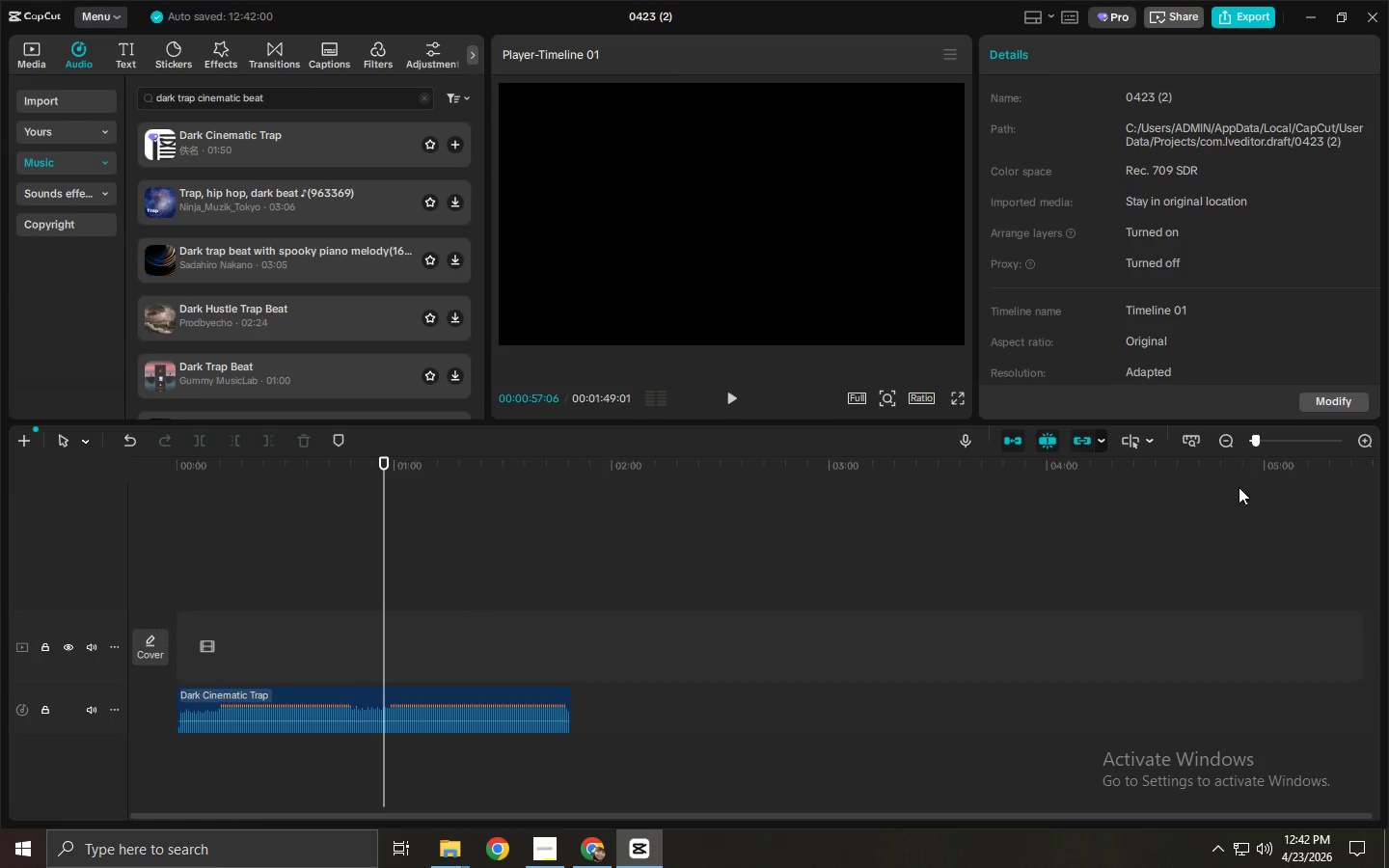 
key(Control+ControlLeft)
 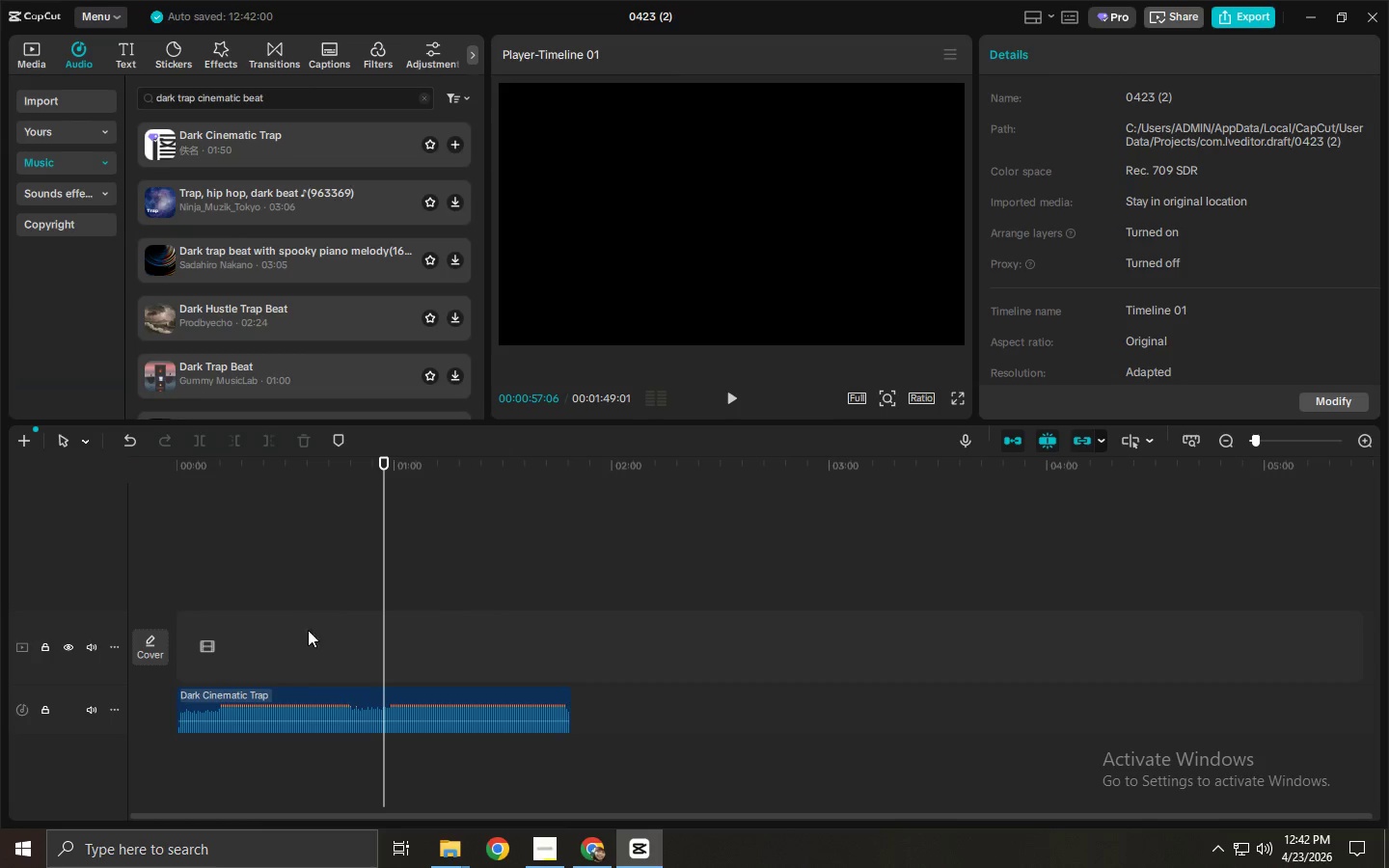 
key(Control+B)
 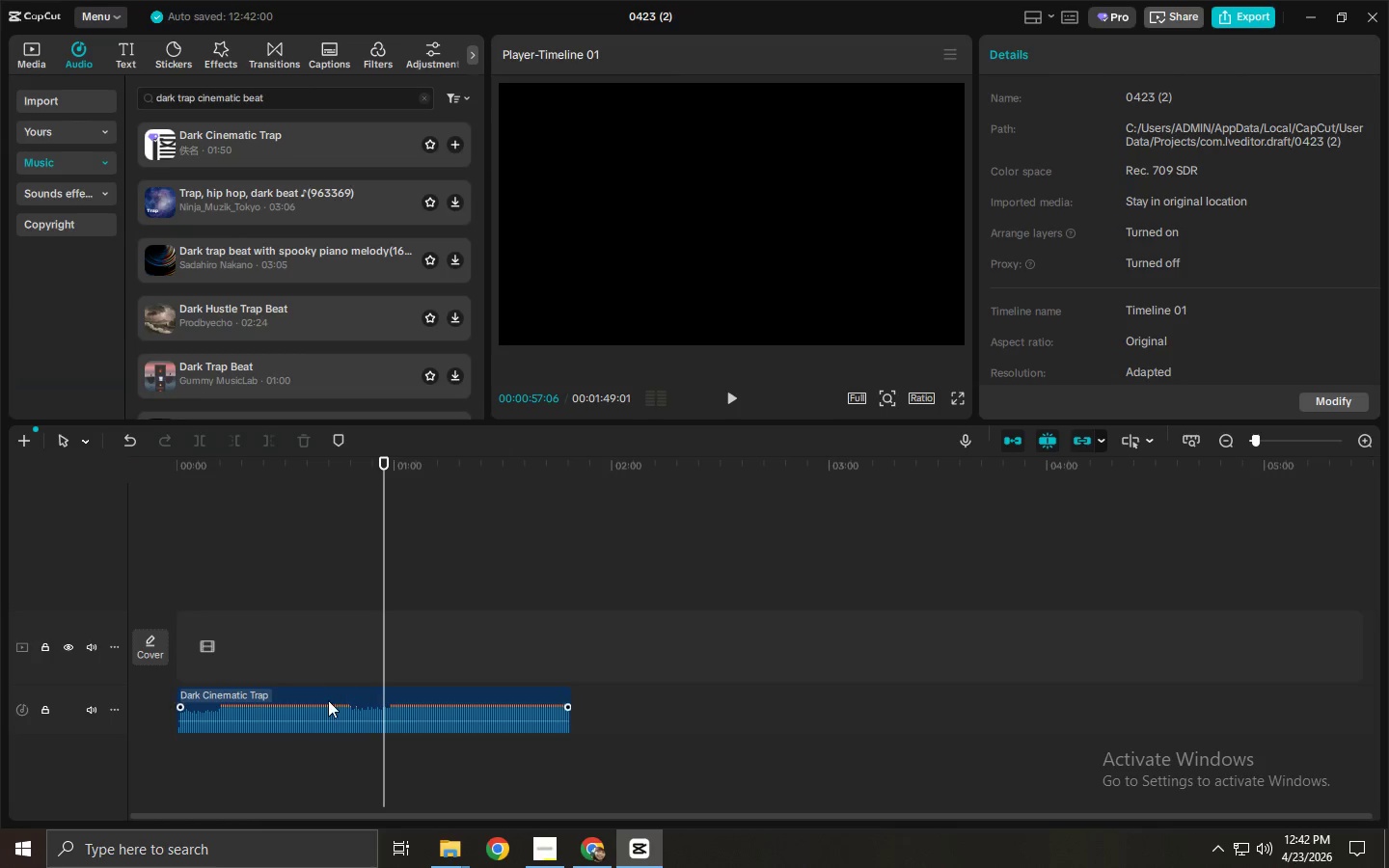 
left_click([328, 700])
 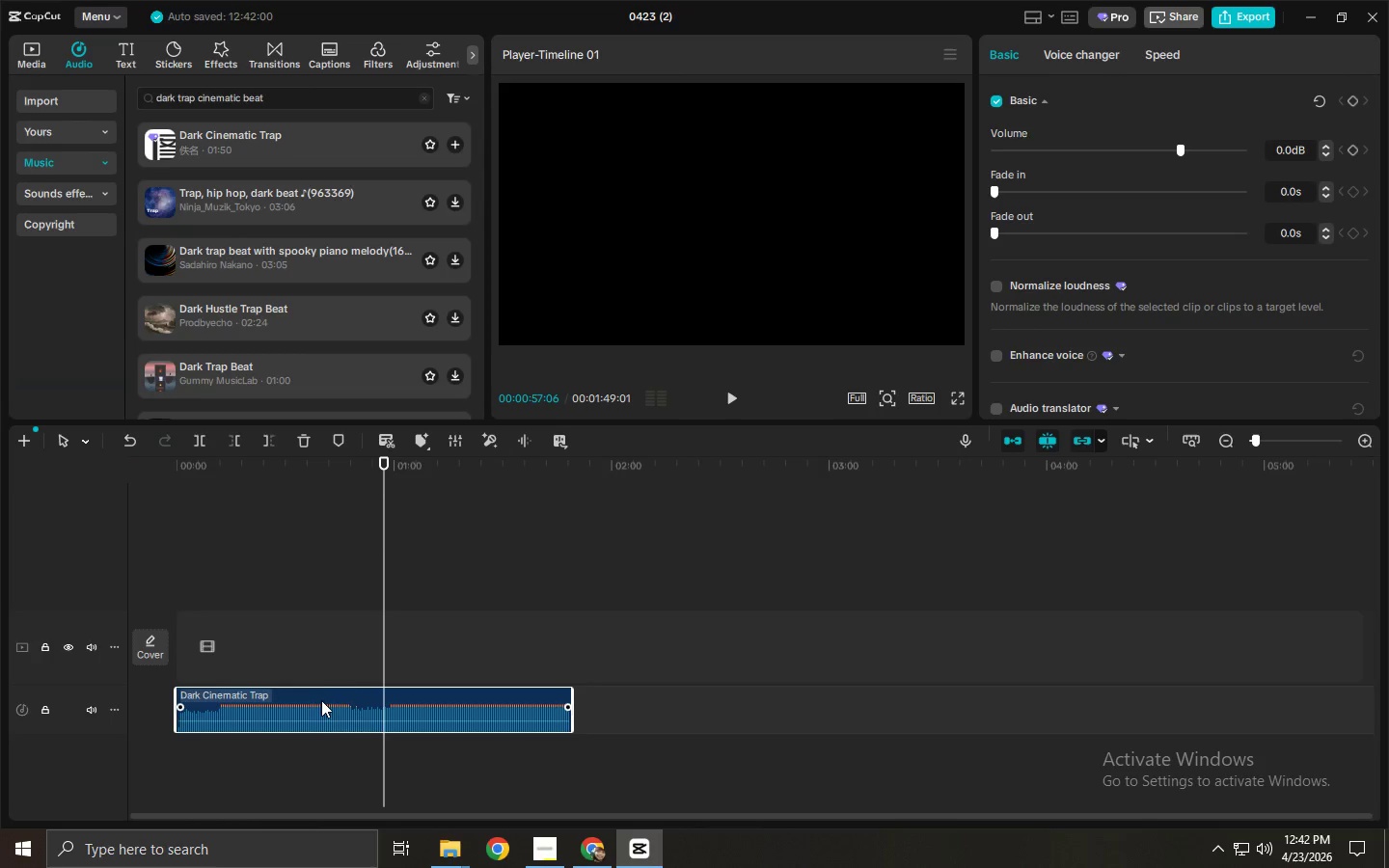 
key(Control+B)
 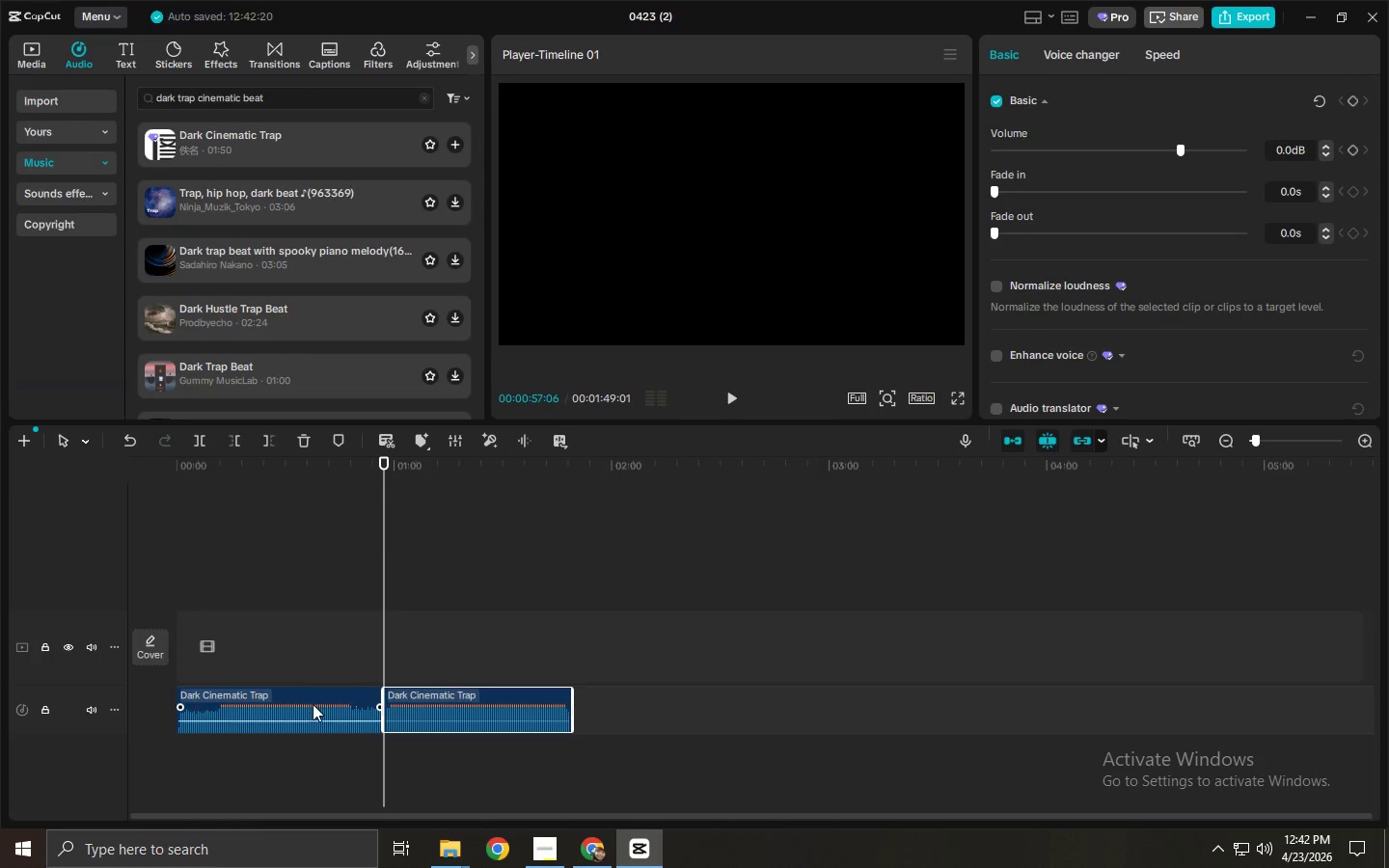 
left_click([313, 704])
 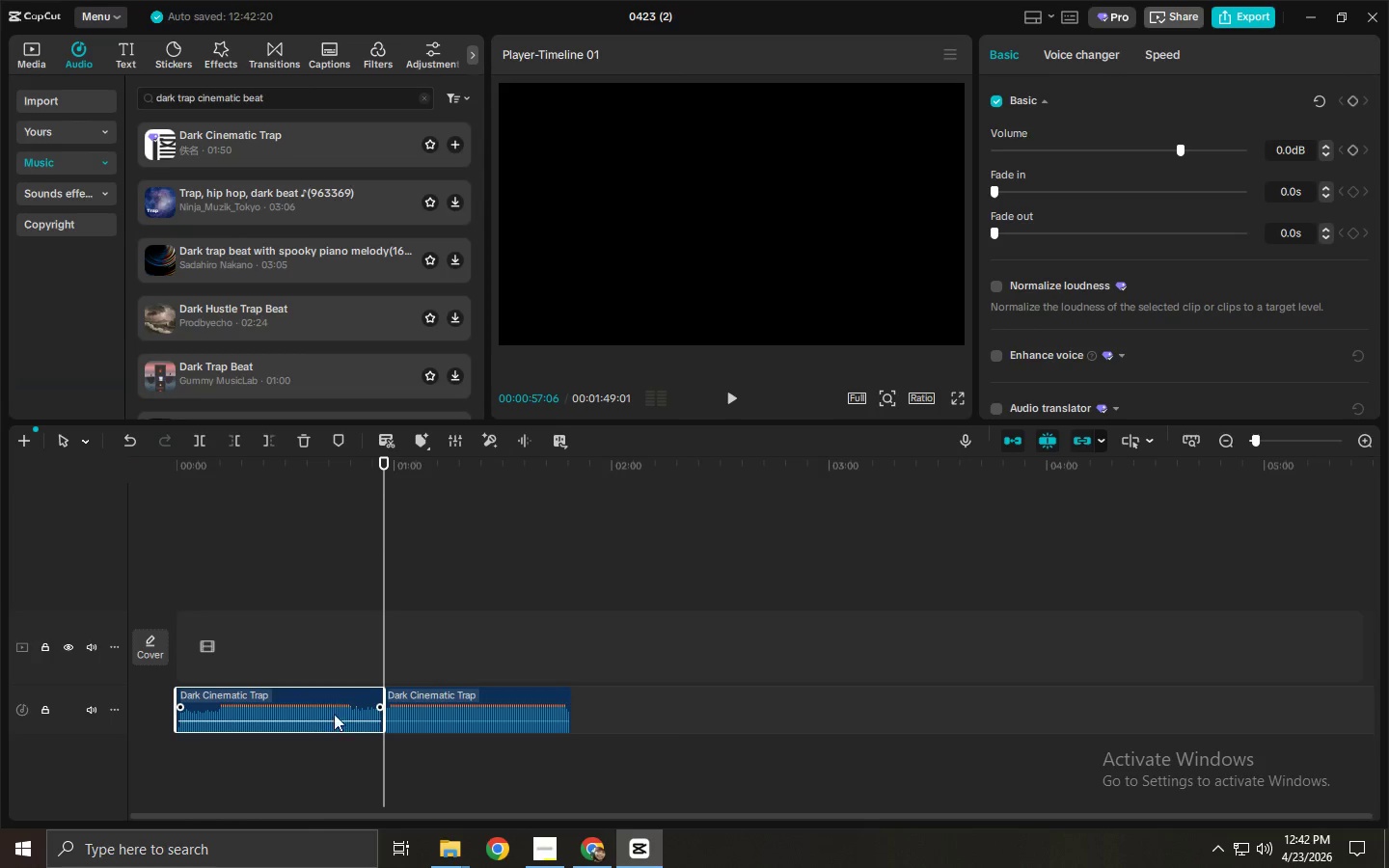 
key(Delete)
 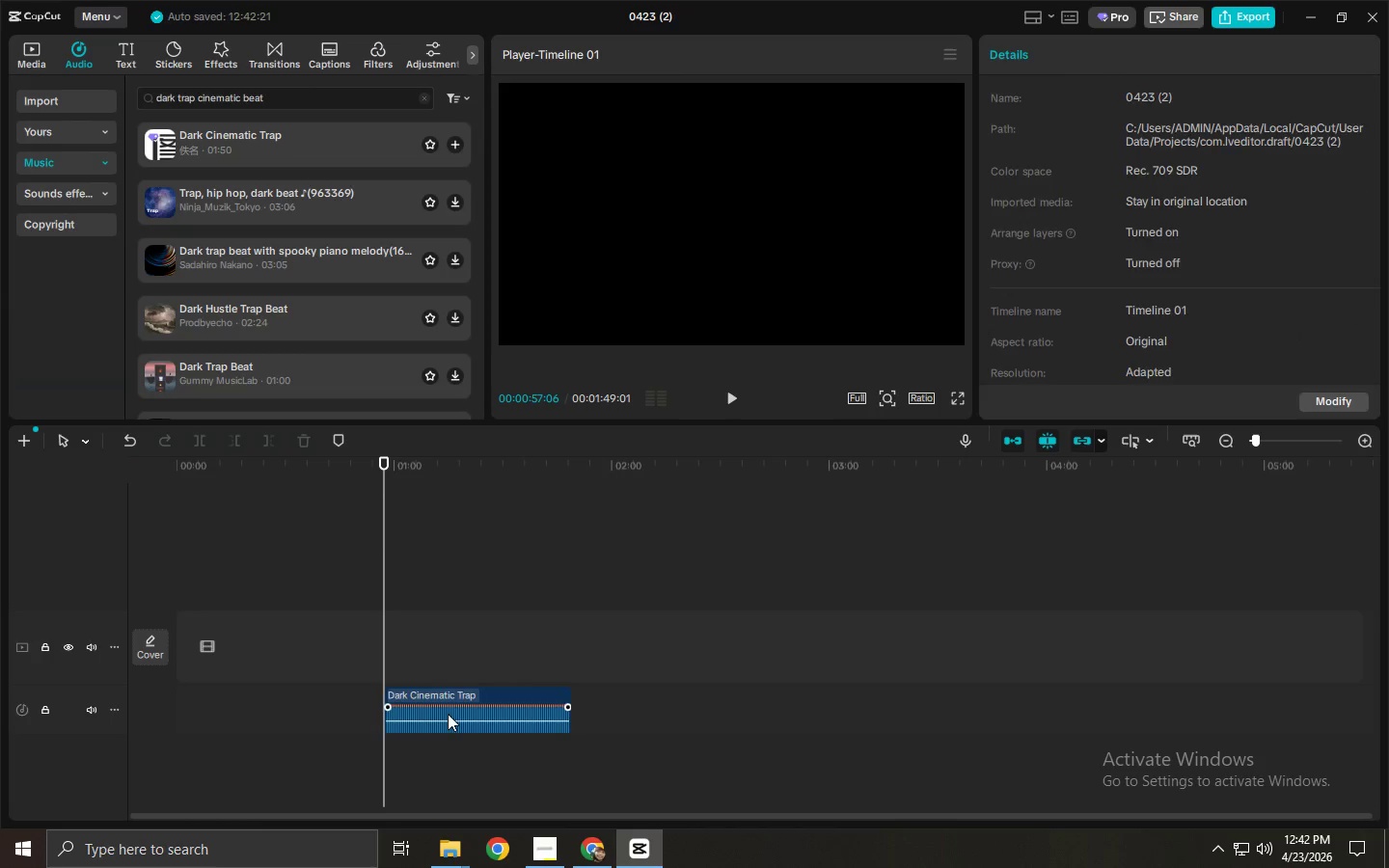 
left_click_drag(start_coordinate=[448, 711], to_coordinate=[214, 716])
 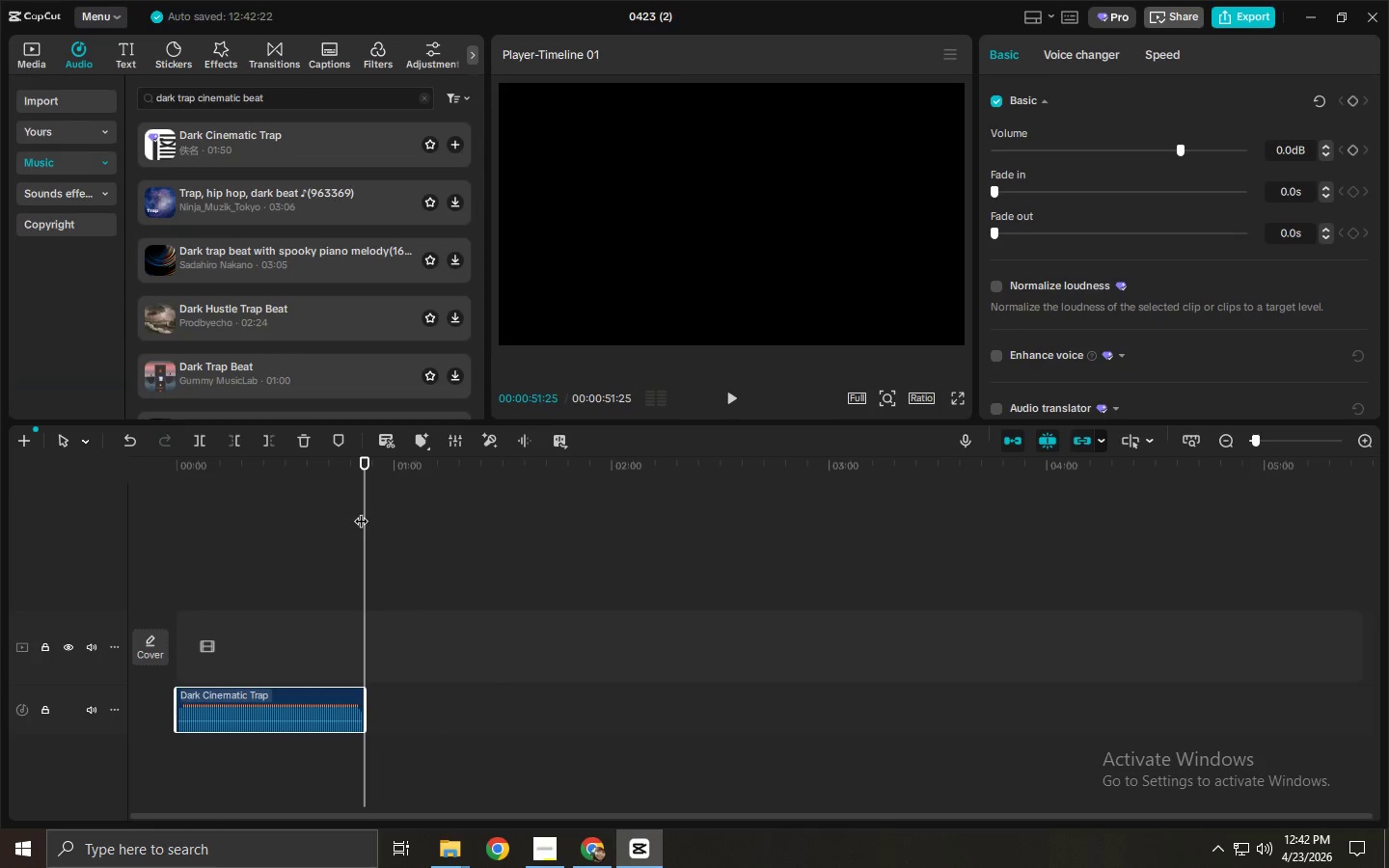 
key(Control+ControlLeft)
 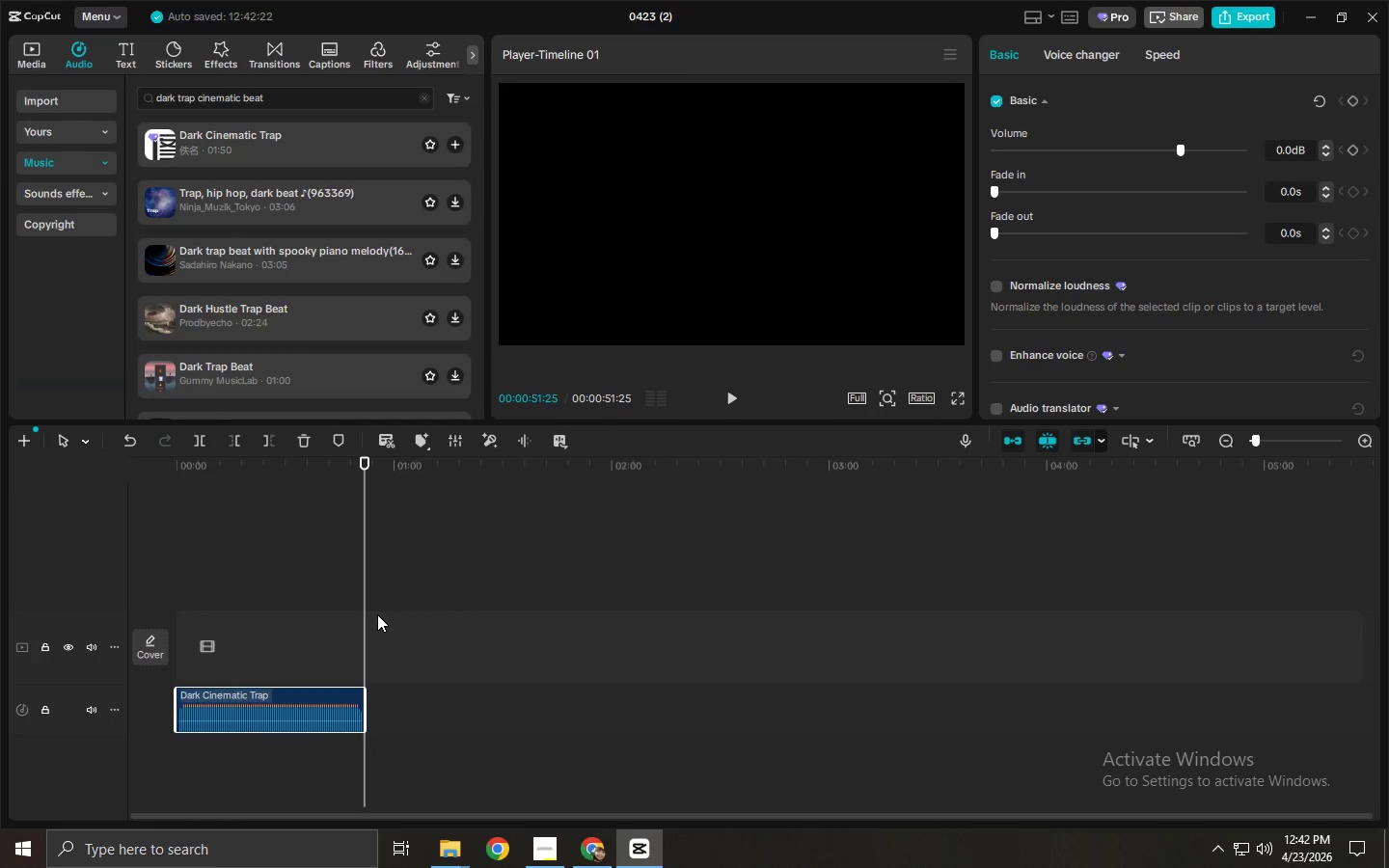 
key(Control+Z)
 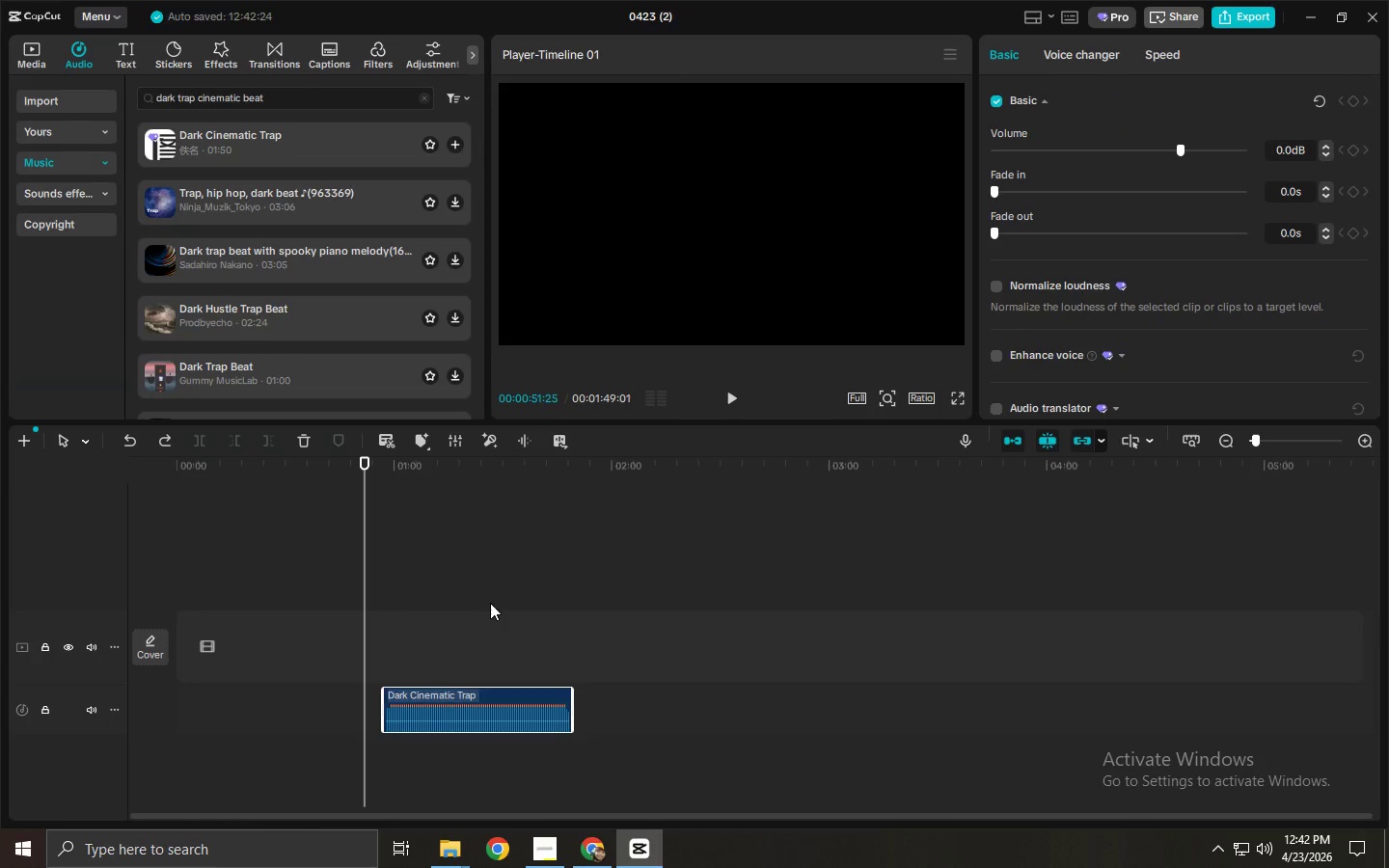 
key(Control+Z)
 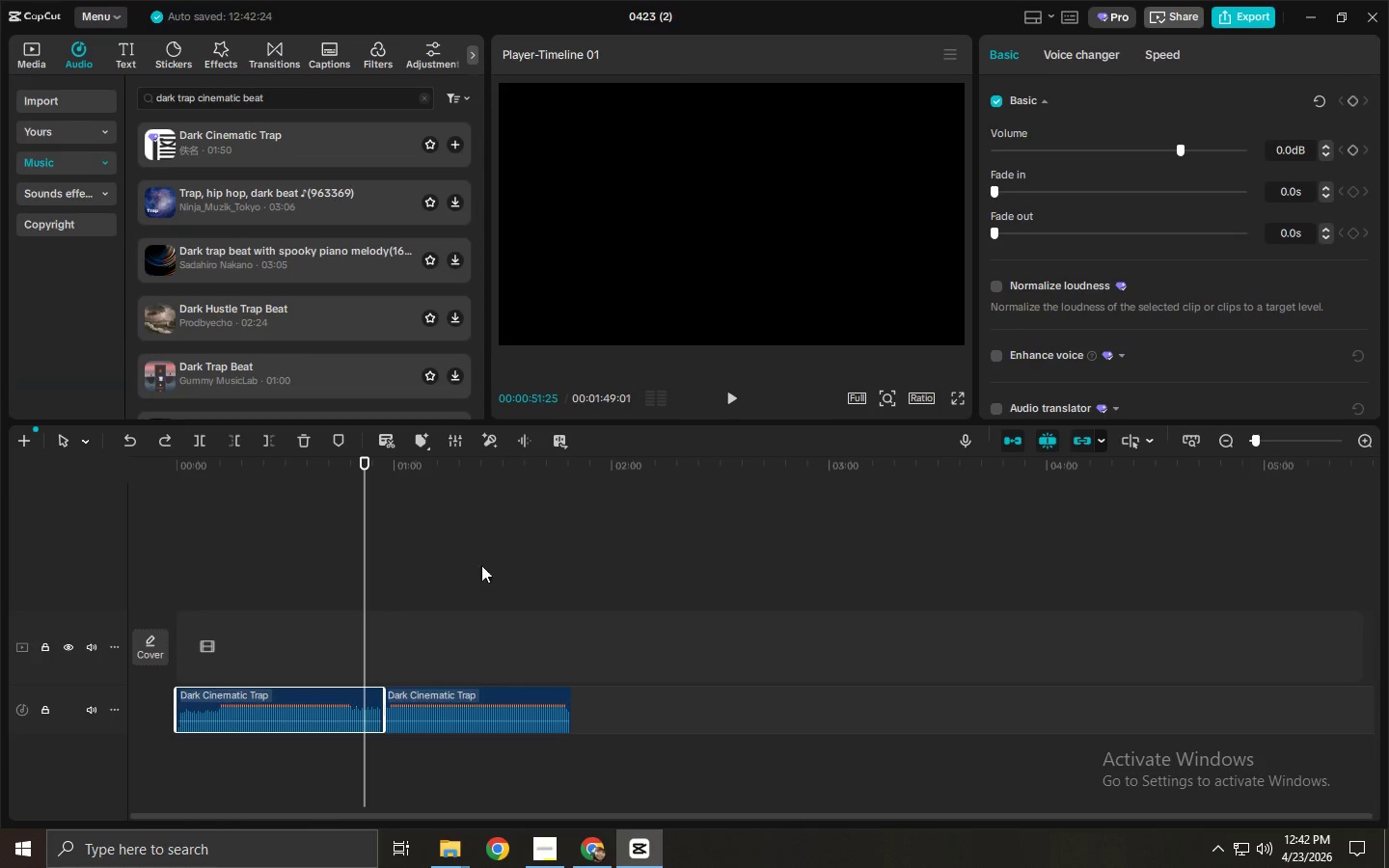 
key(Control+Z)
 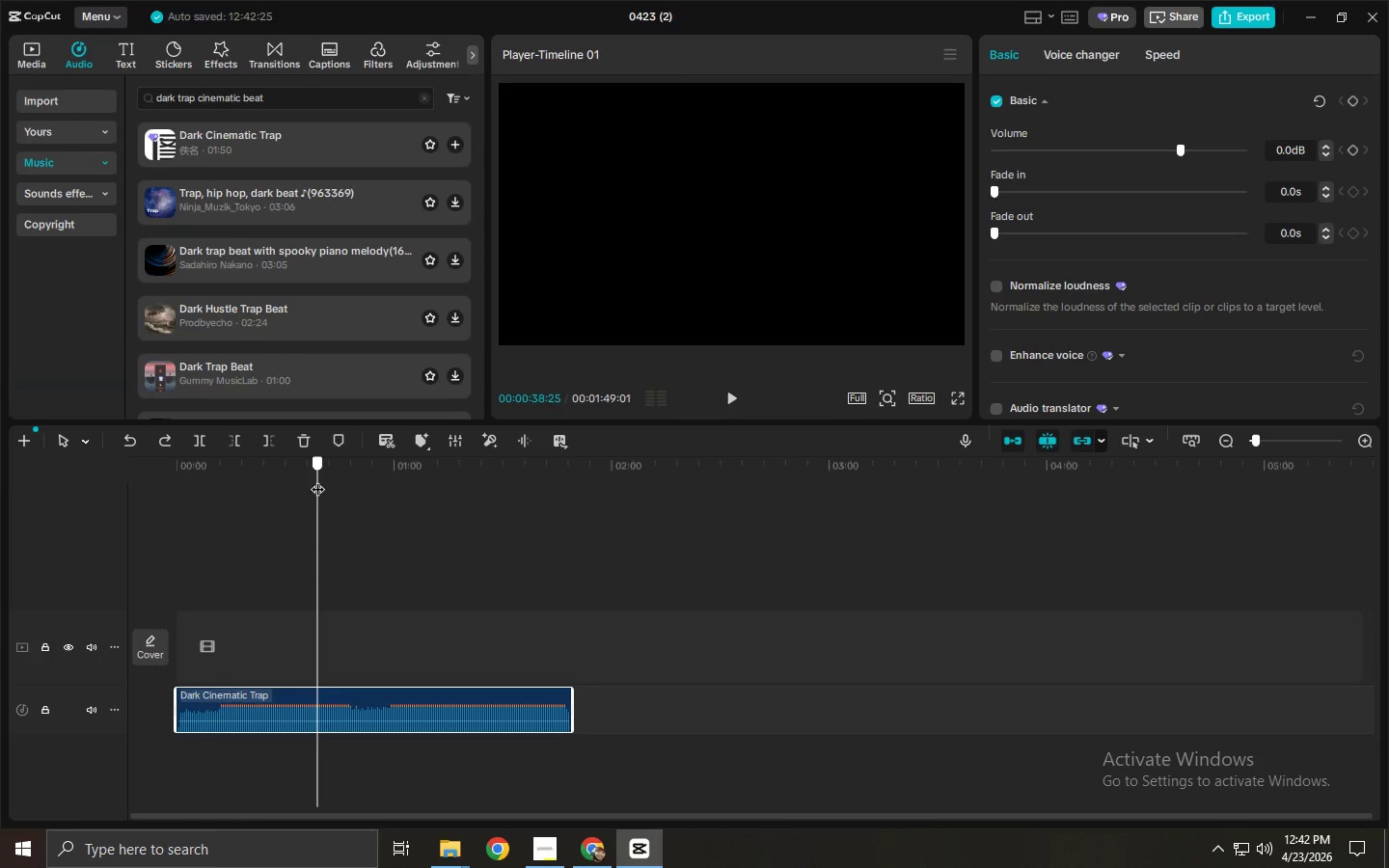 
key(Space)
 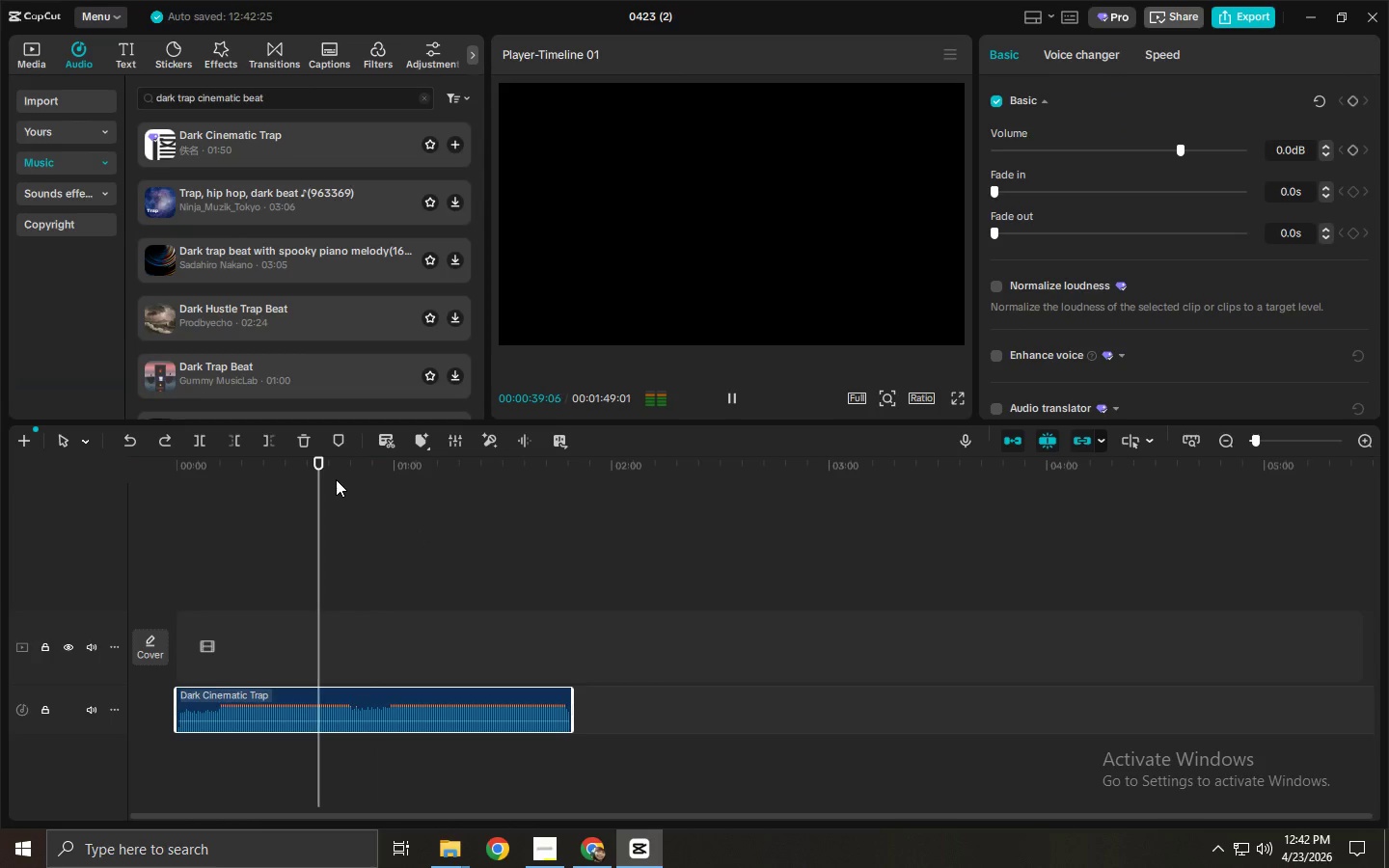 
left_click_drag(start_coordinate=[337, 479], to_coordinate=[395, 487])
 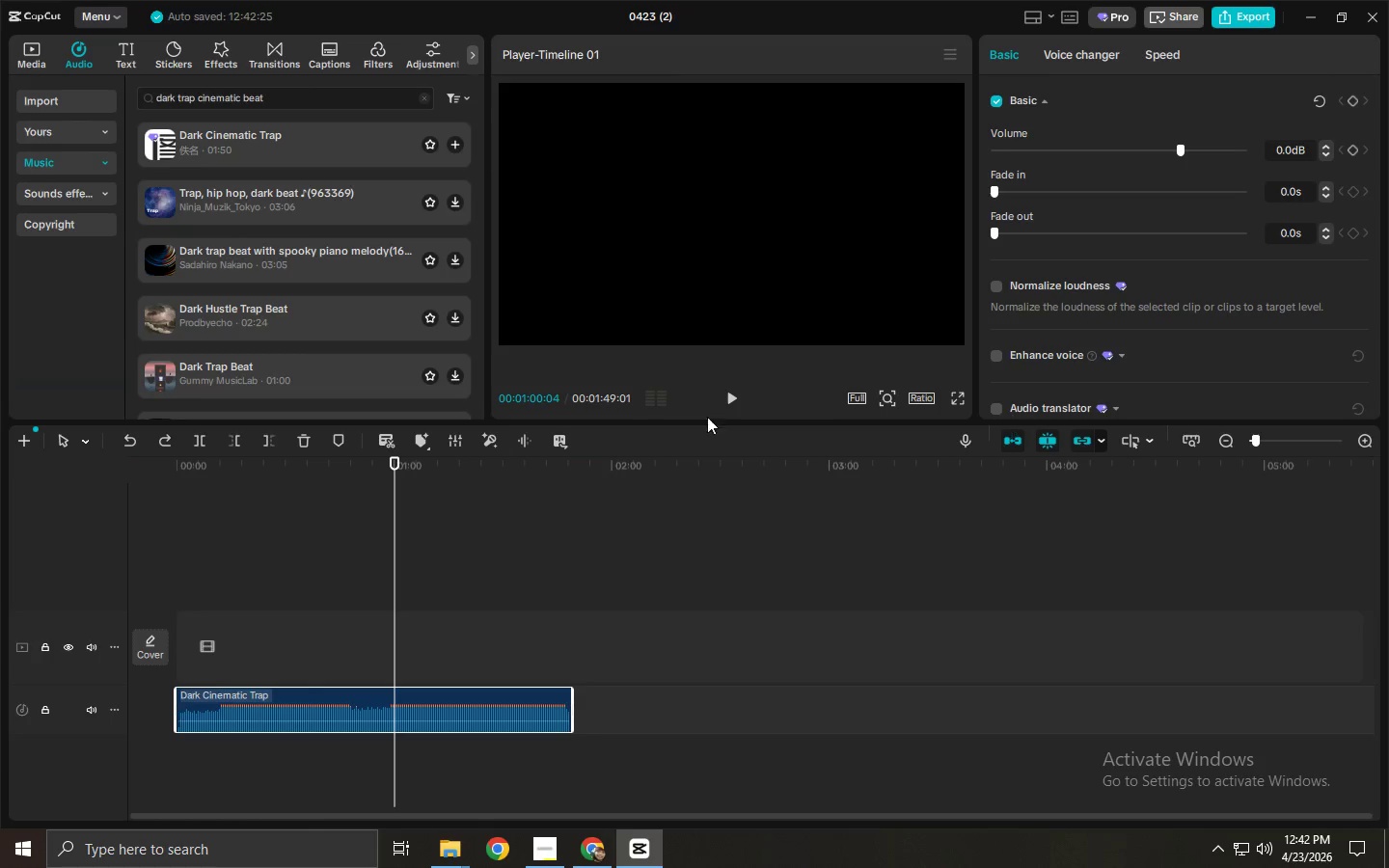 
key(ArrowDown)
 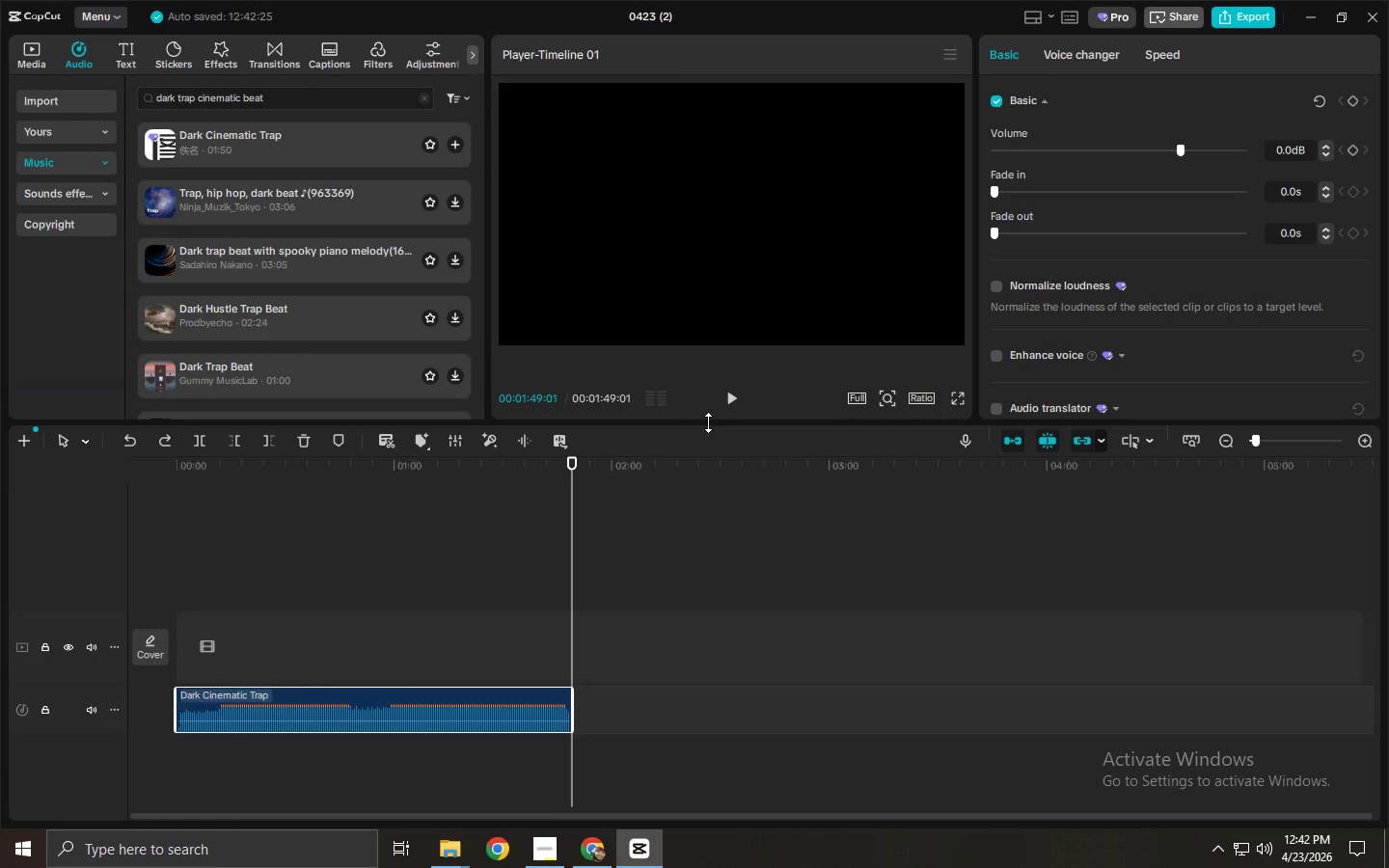 
key(ArrowDown)
 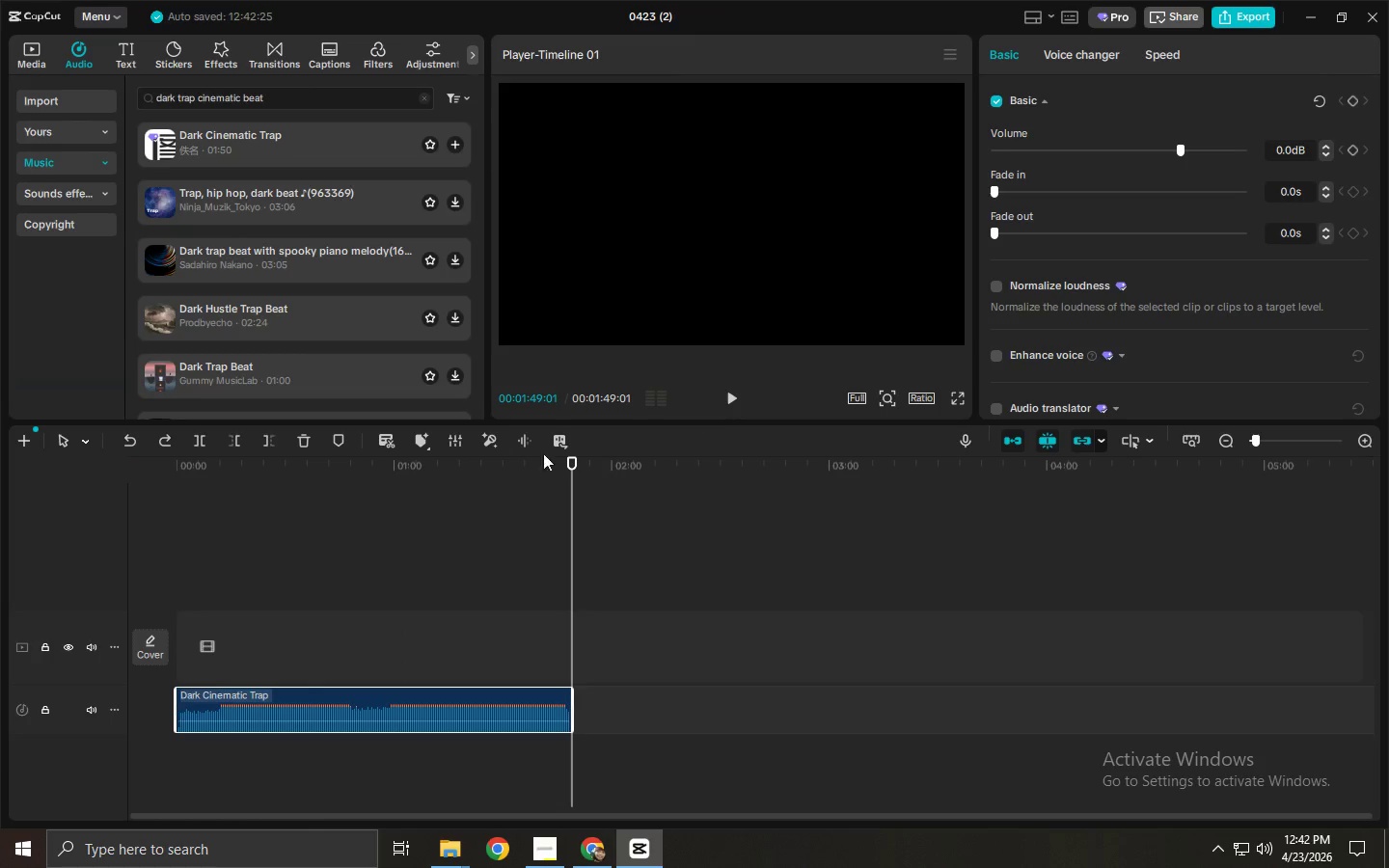 
left_click_drag(start_coordinate=[450, 476], to_coordinate=[391, 481])
 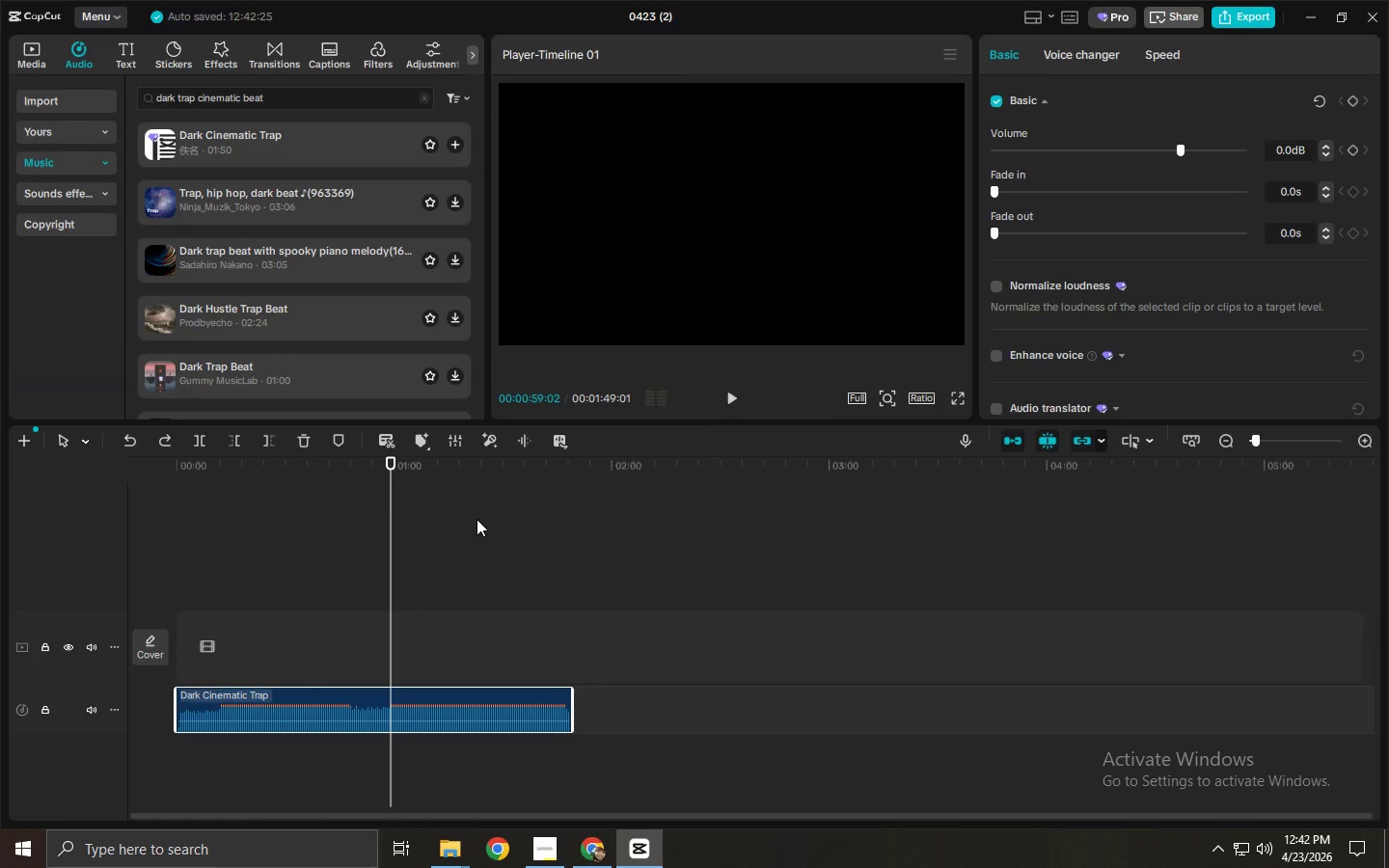 
key(ArrowLeft)
 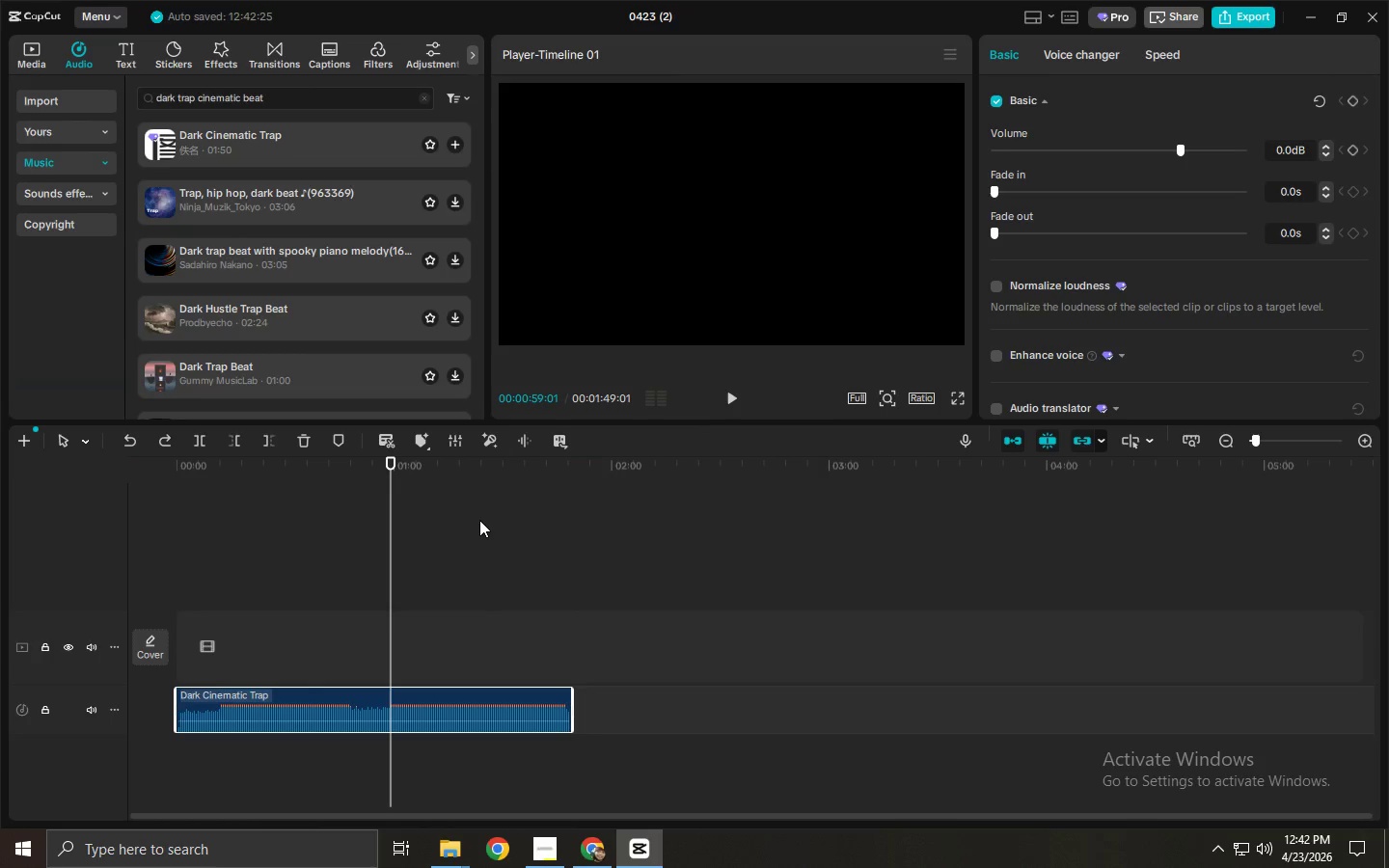 
key(ArrowRight)
 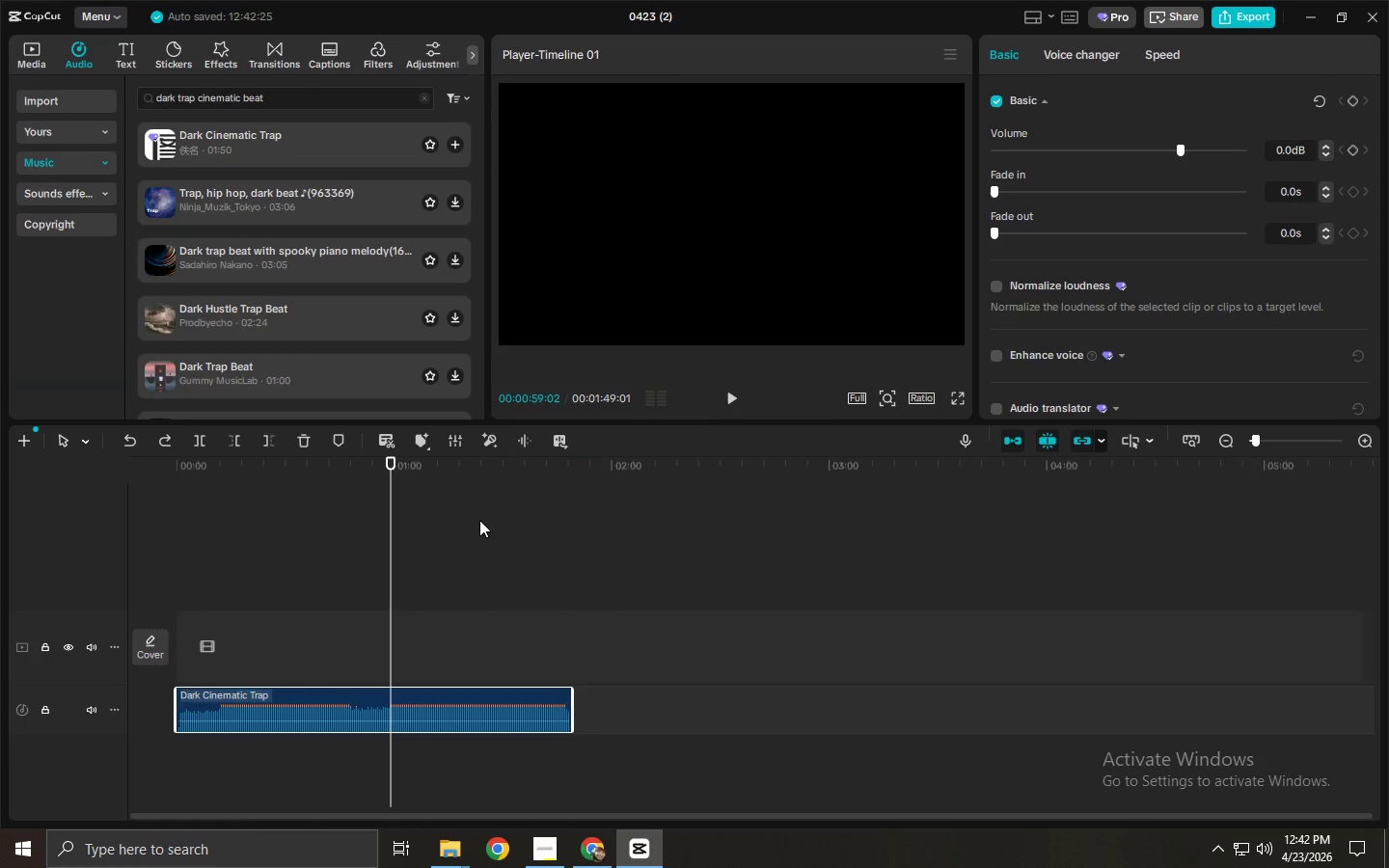 
hold_key(key=ArrowRight, duration=1.05)
 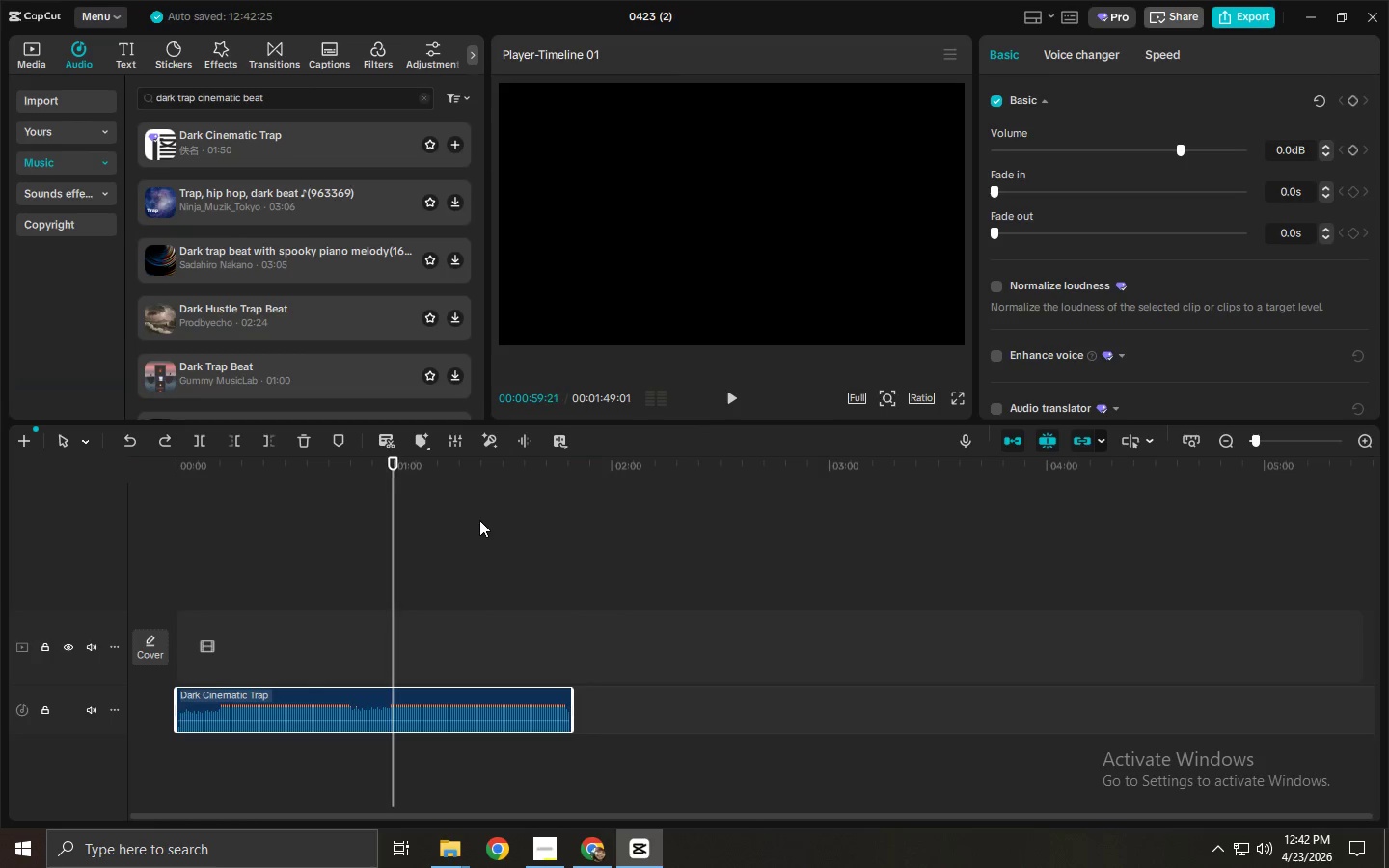 
key(ArrowRight)
 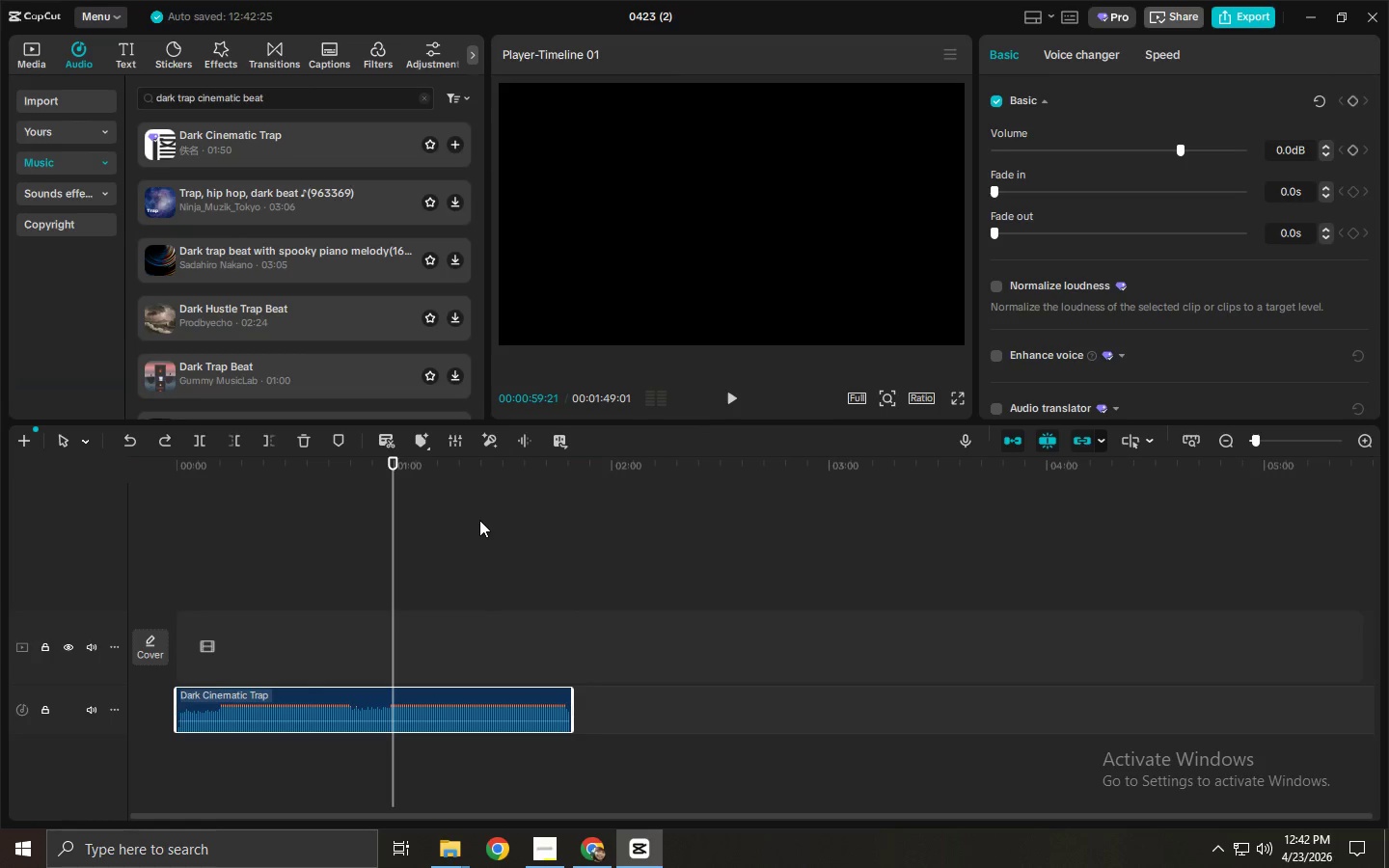 
key(ArrowRight)
 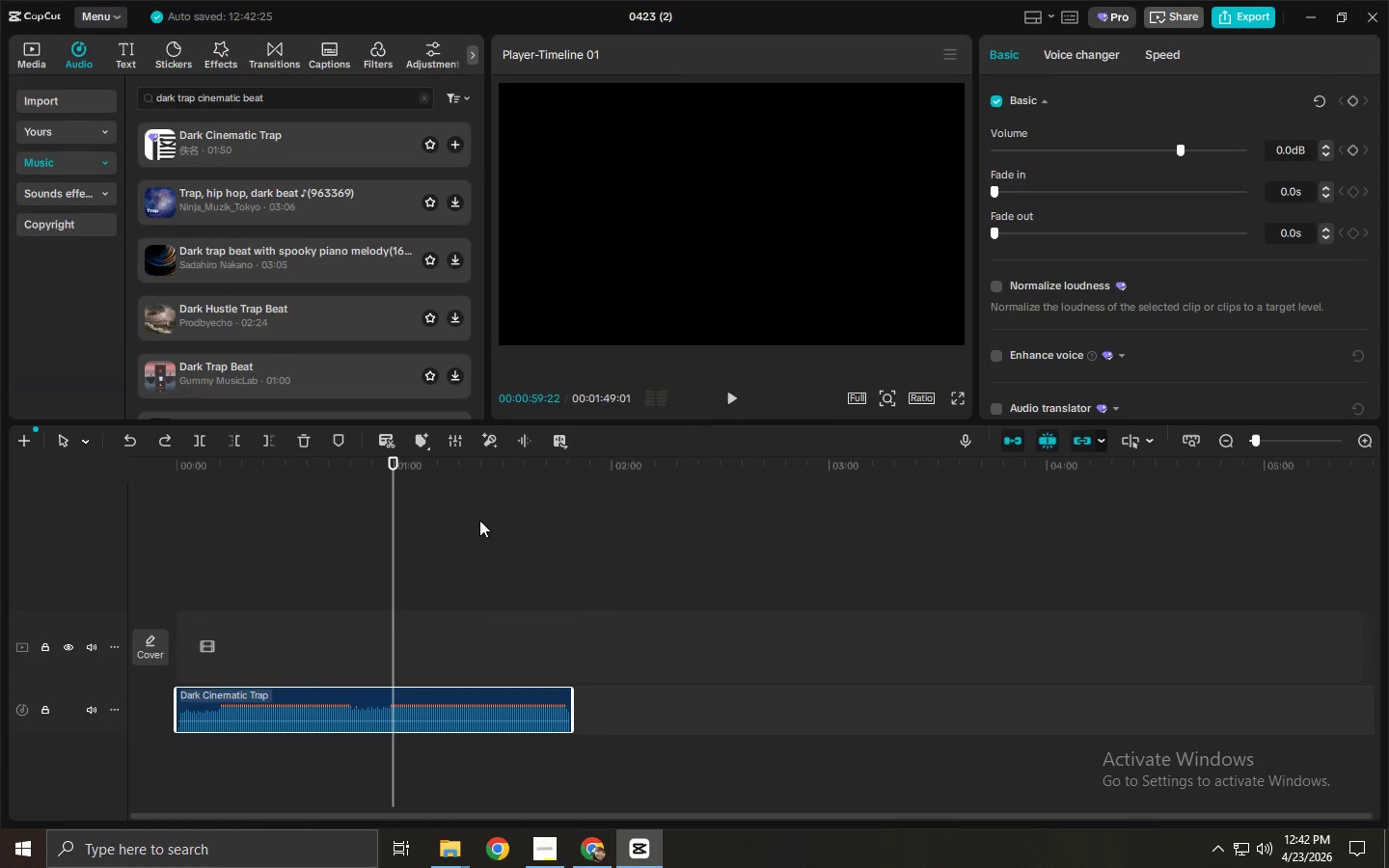 
key(ArrowRight)
 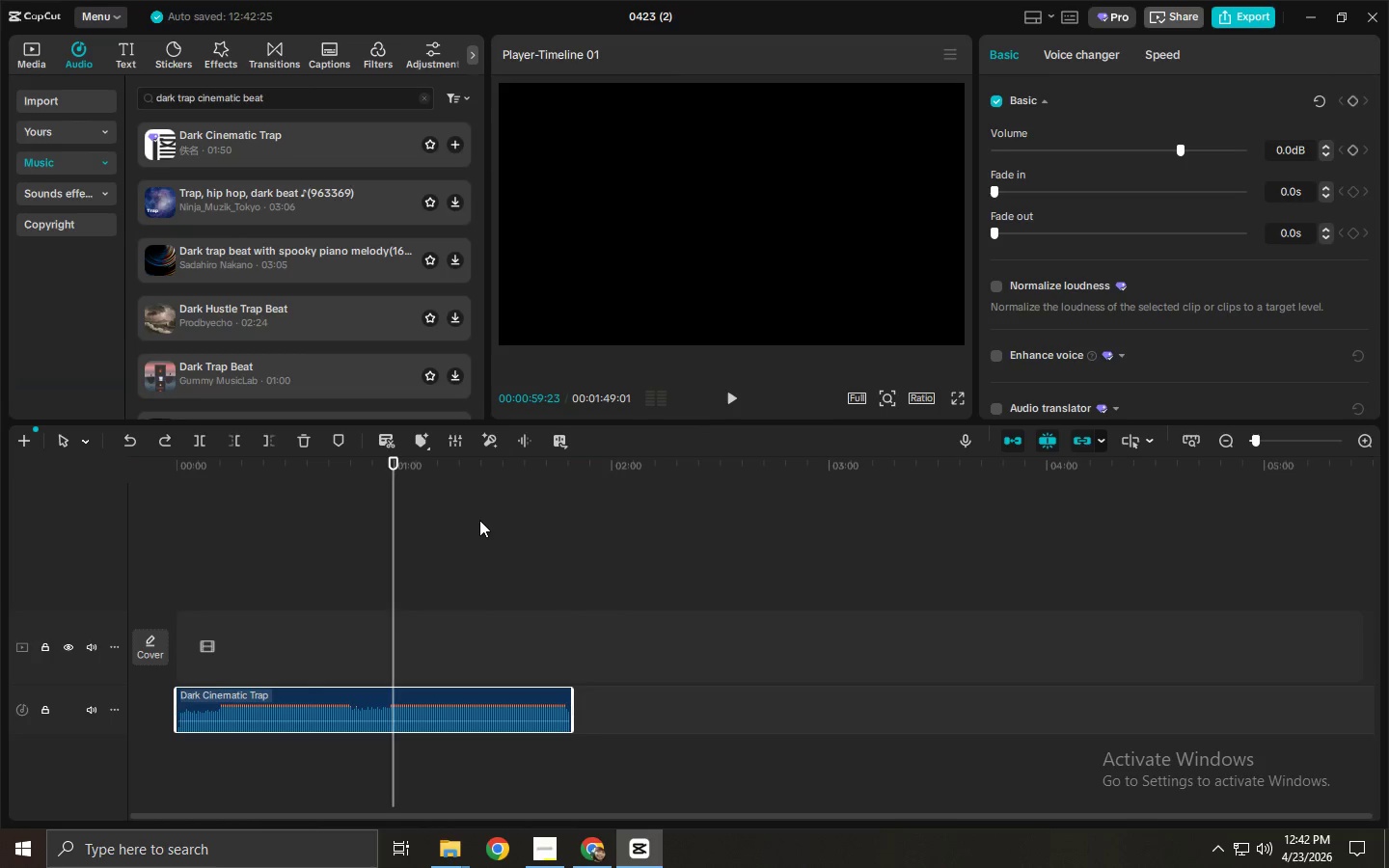 
key(ArrowRight)
 